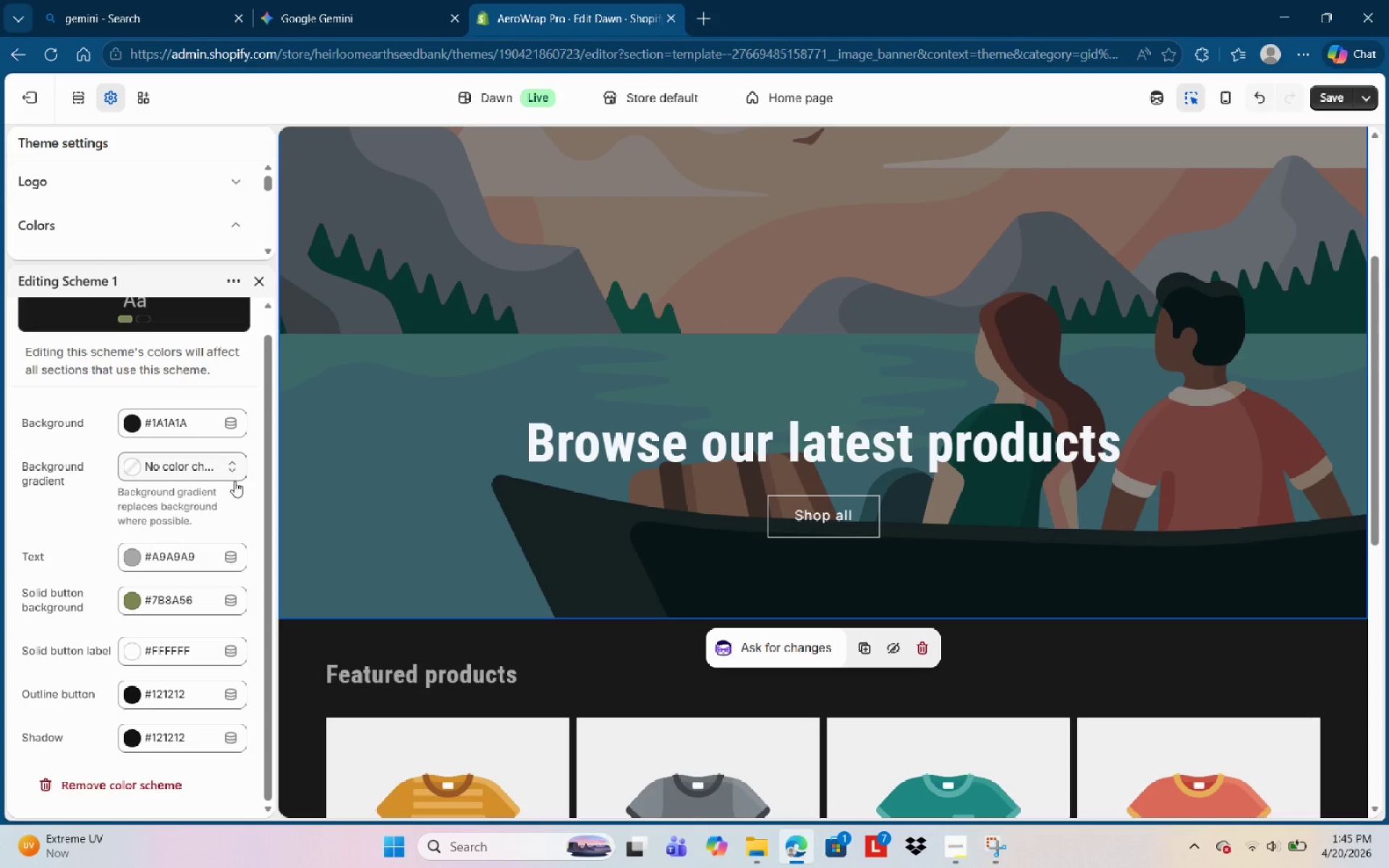 
left_click([198, 553])
 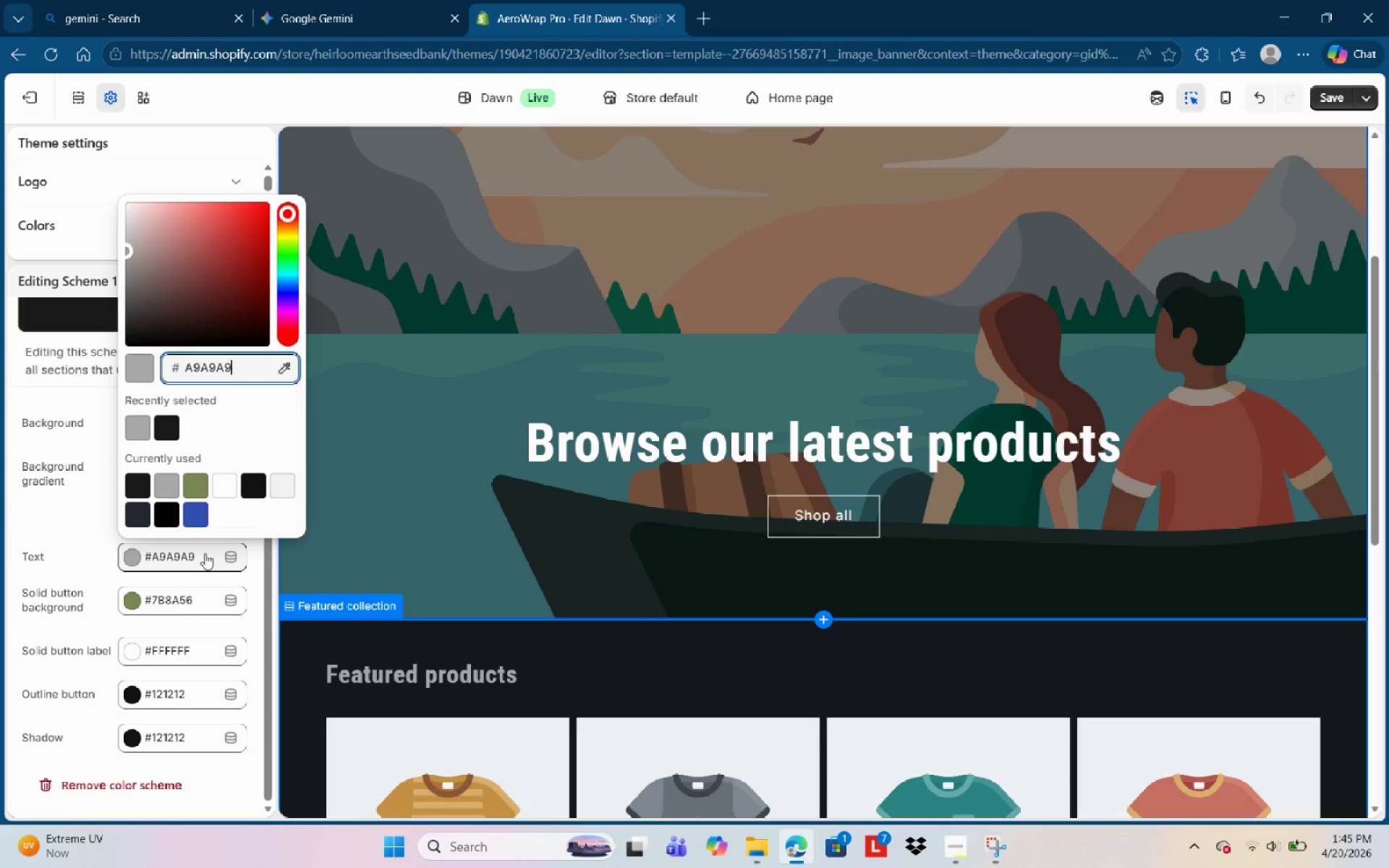 
key(Backspace)
key(Backspace)
key(Backspace)
key(Backspace)
key(Backspace)
key(Backspace)
type(ffffff)
 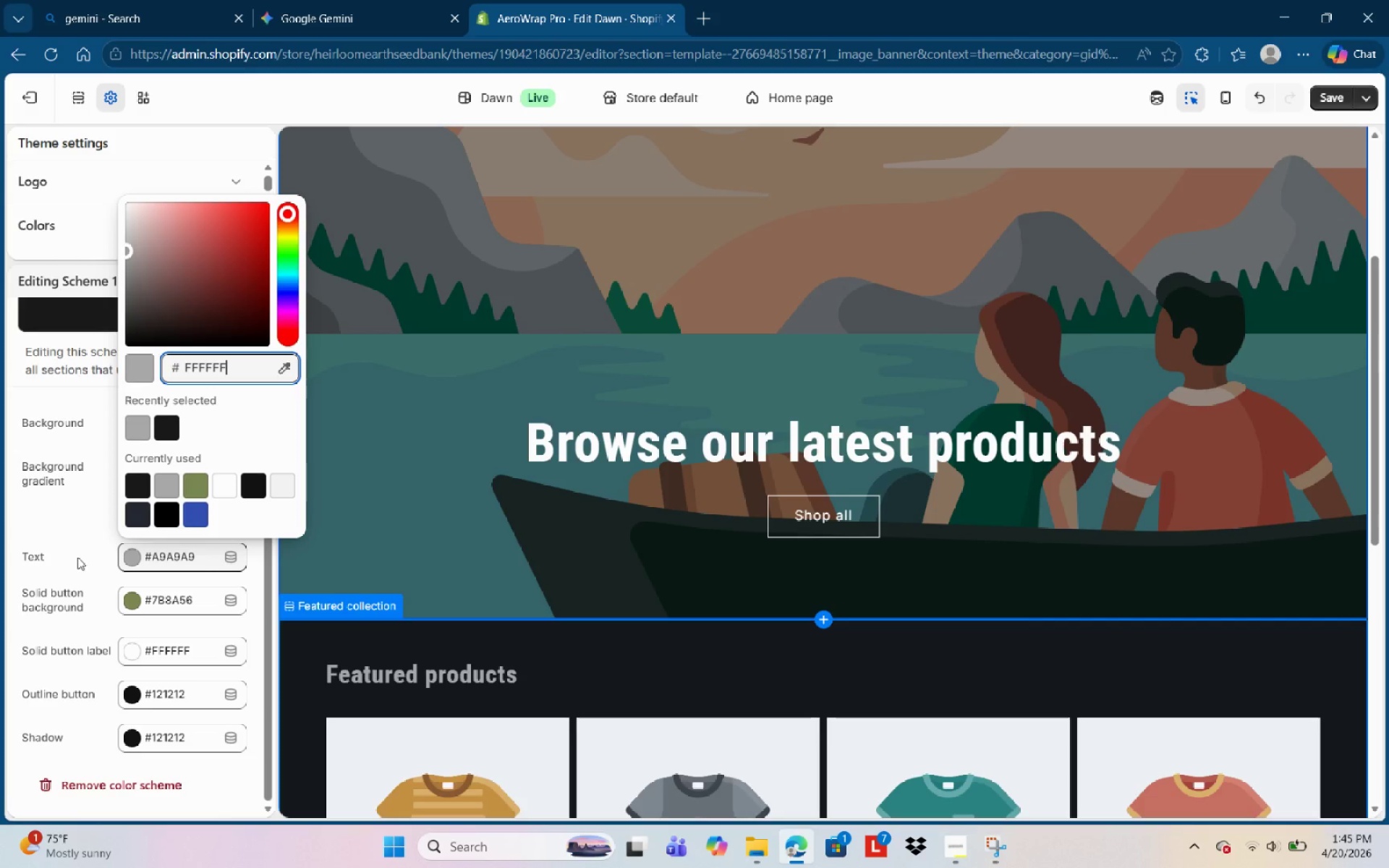 
left_click([77, 557])
 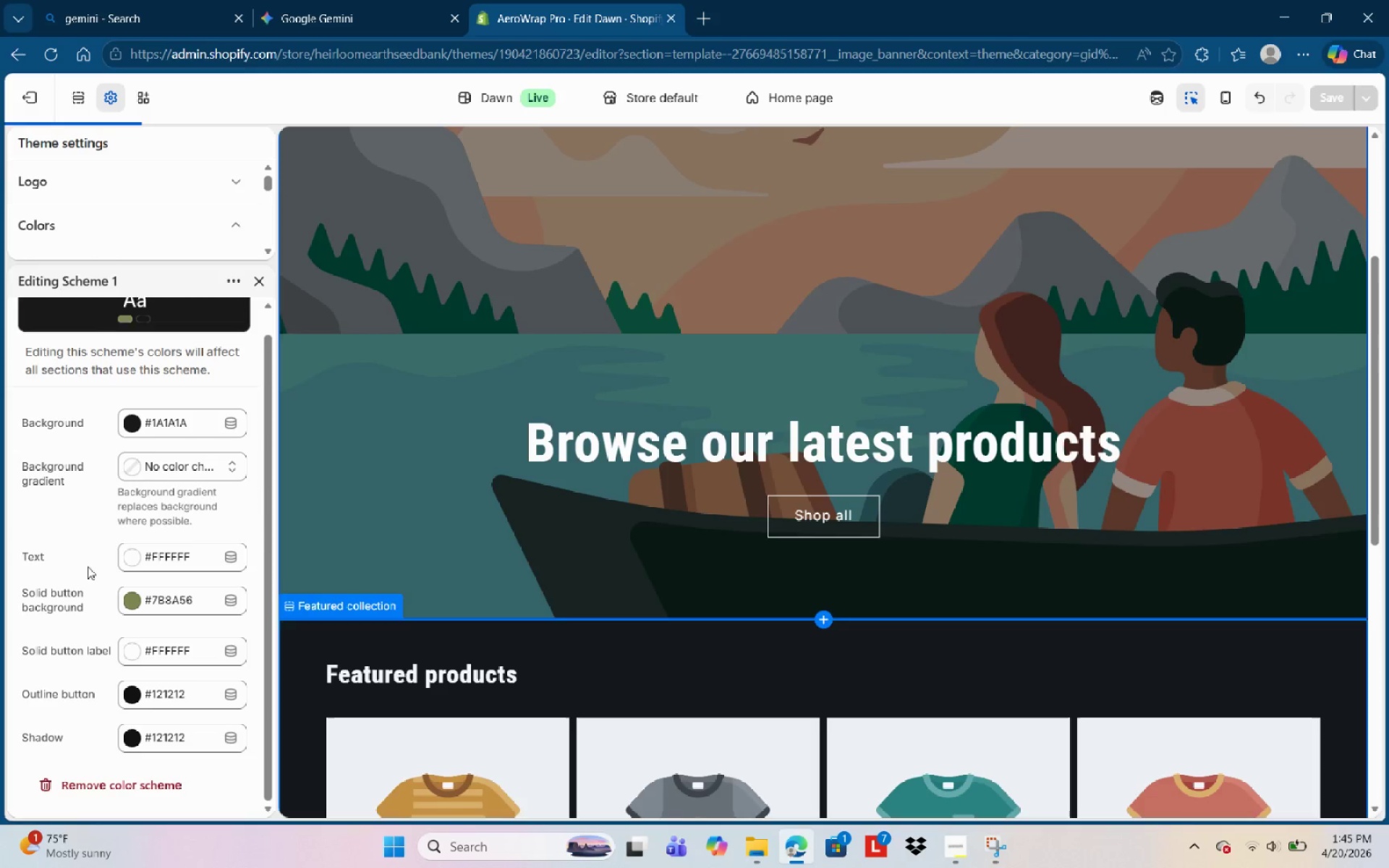 
scroll: coordinate [451, 608], scroll_direction: up, amount: 4.0
 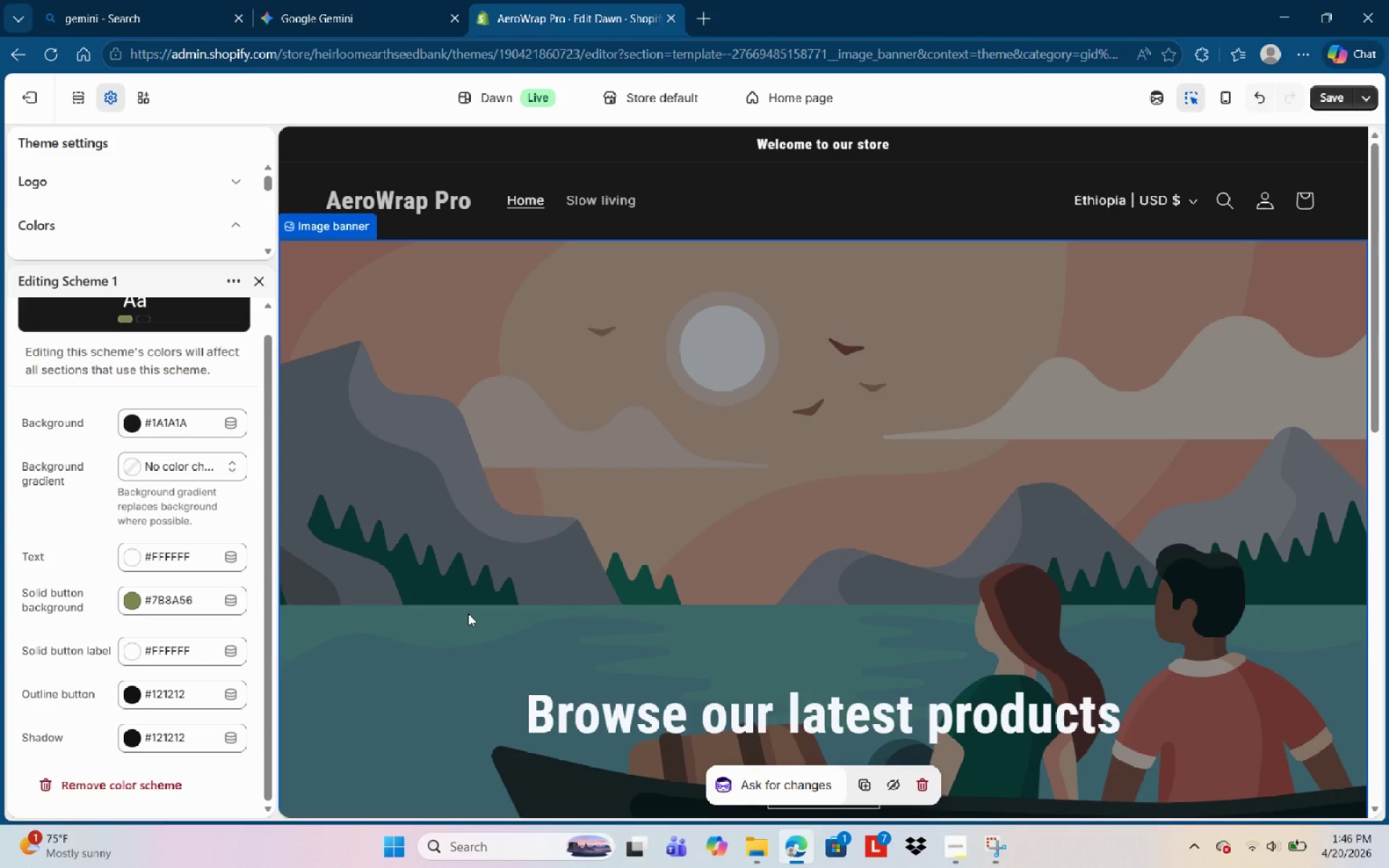 
wait(11.26)
 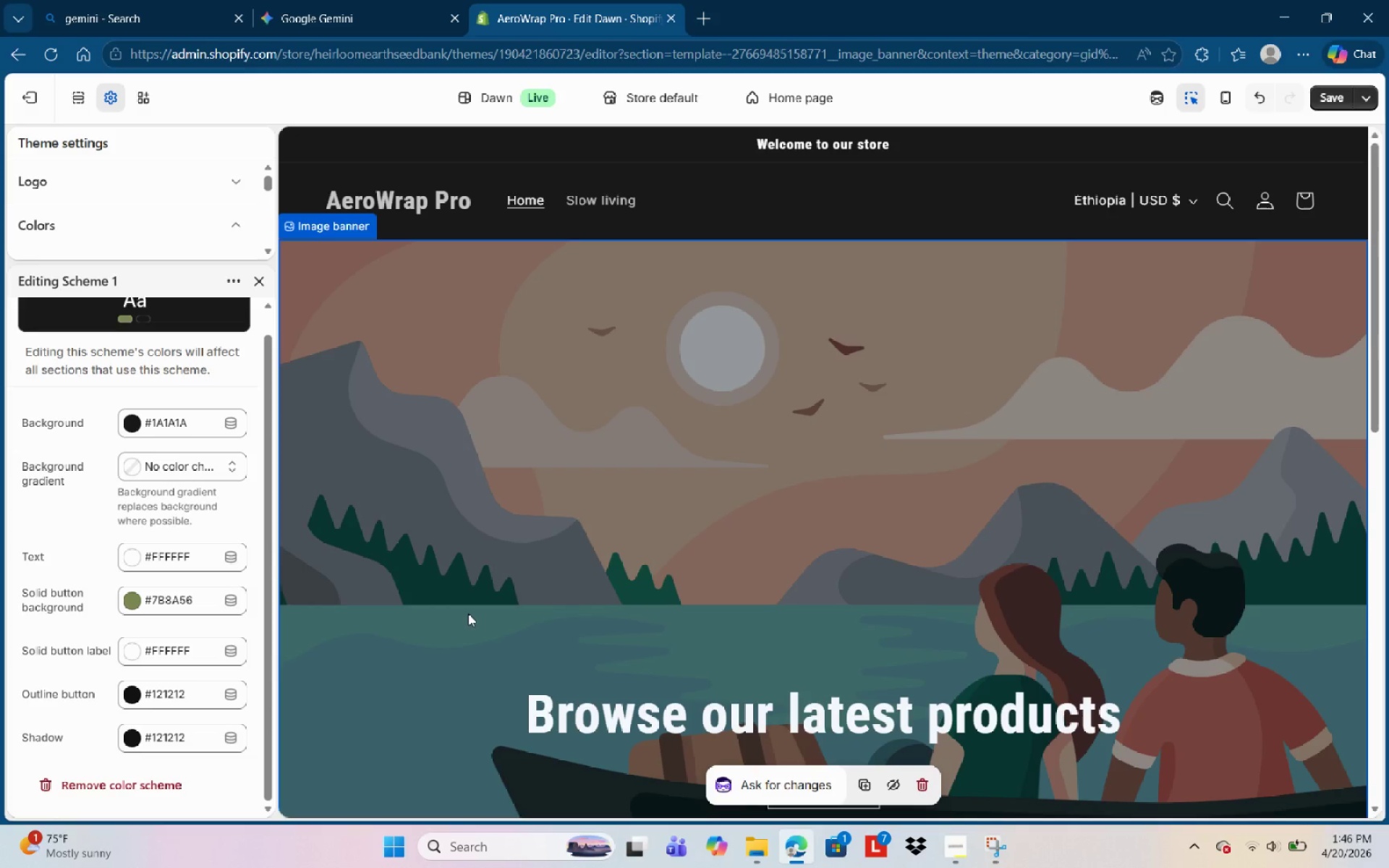 
left_click([190, 603])
 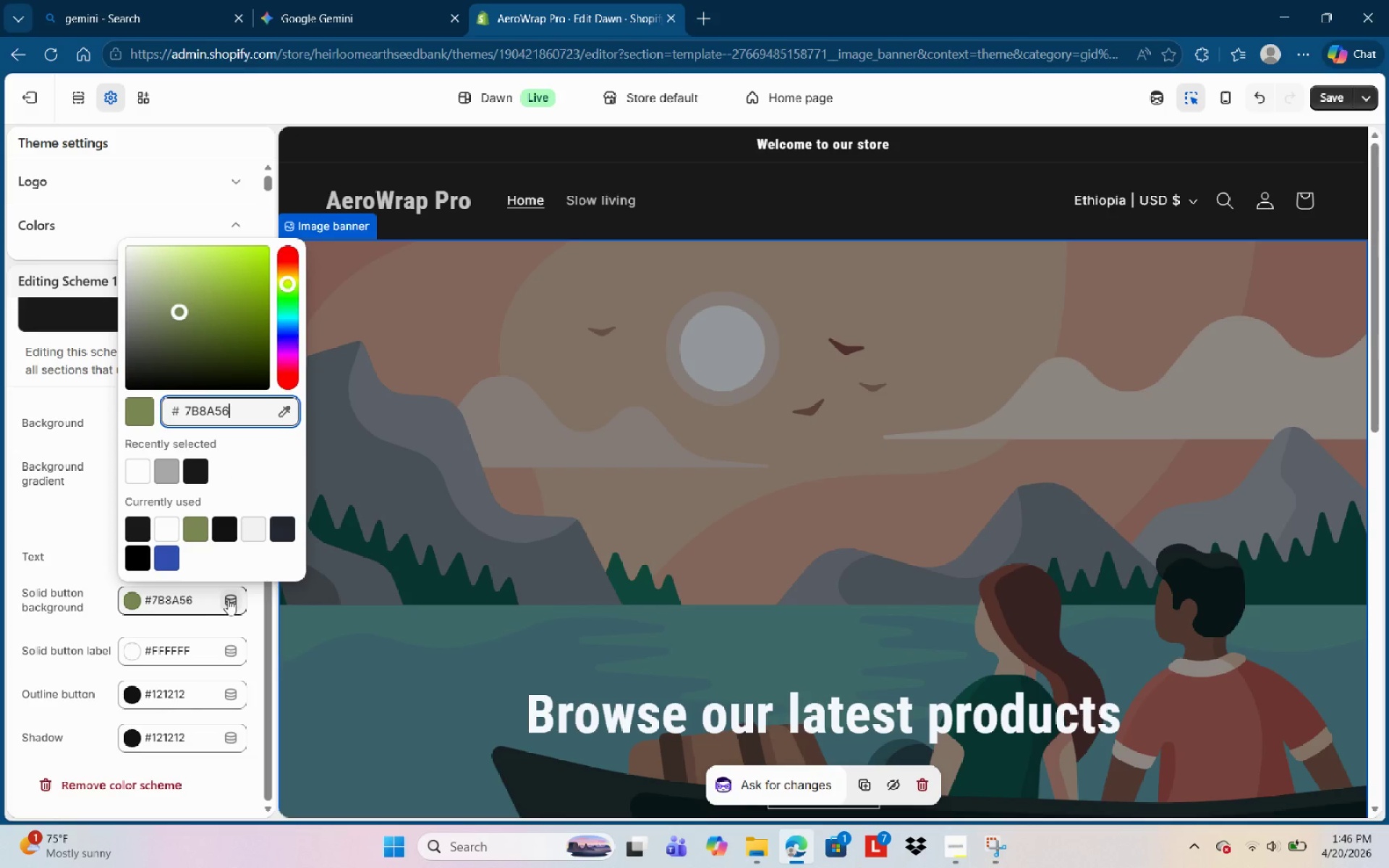 
key(Backspace)
key(Backspace)
key(Backspace)
key(Backspace)
key(Backspace)
key(Backspace)
key(Backspace)
key(Backspace)
key(Backspace)
key(Backspace)
key(Backspace)
key(Backspace)
key(Backspace)
key(Backspace)
type(ff4500)
 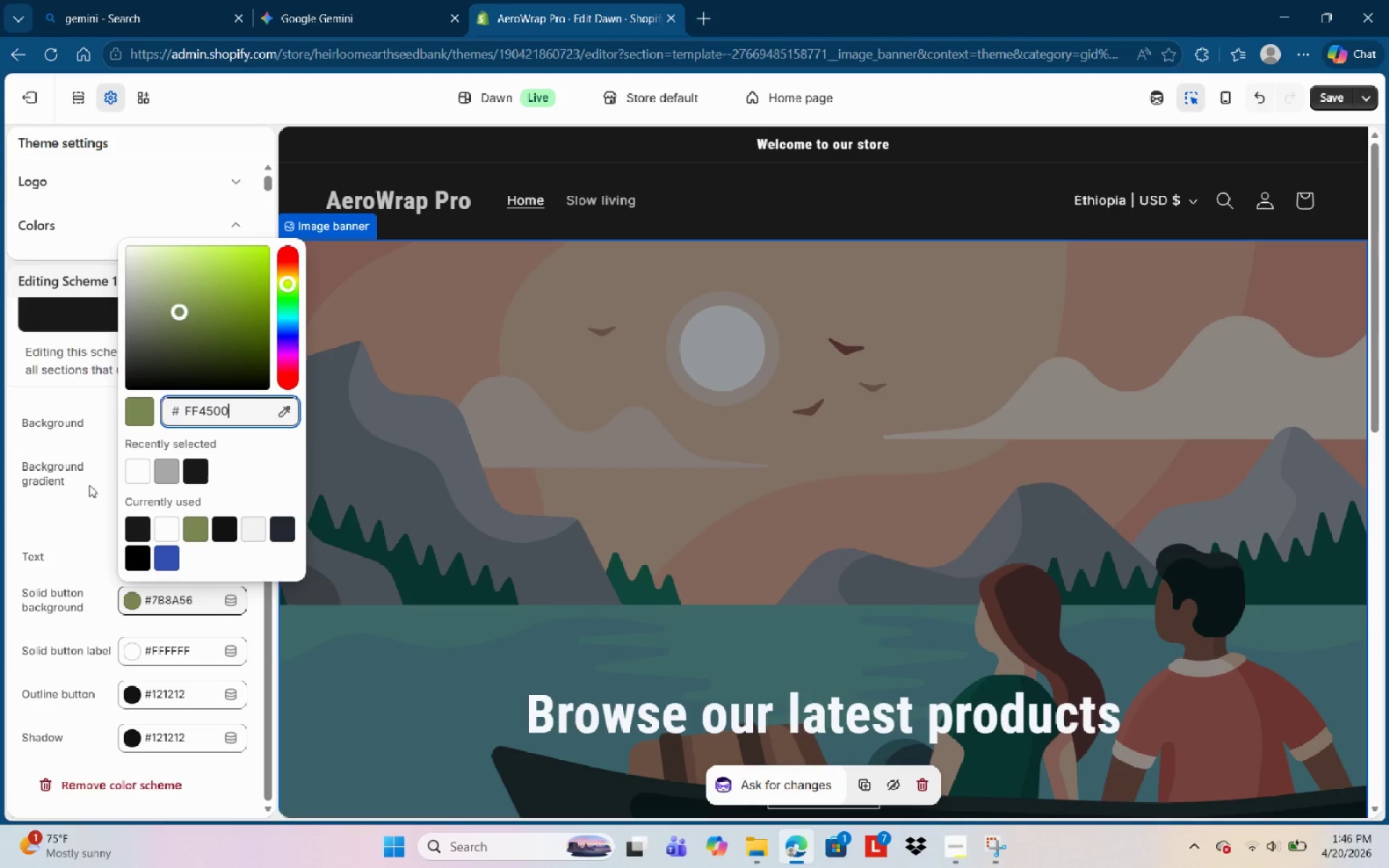 
left_click([68, 502])
 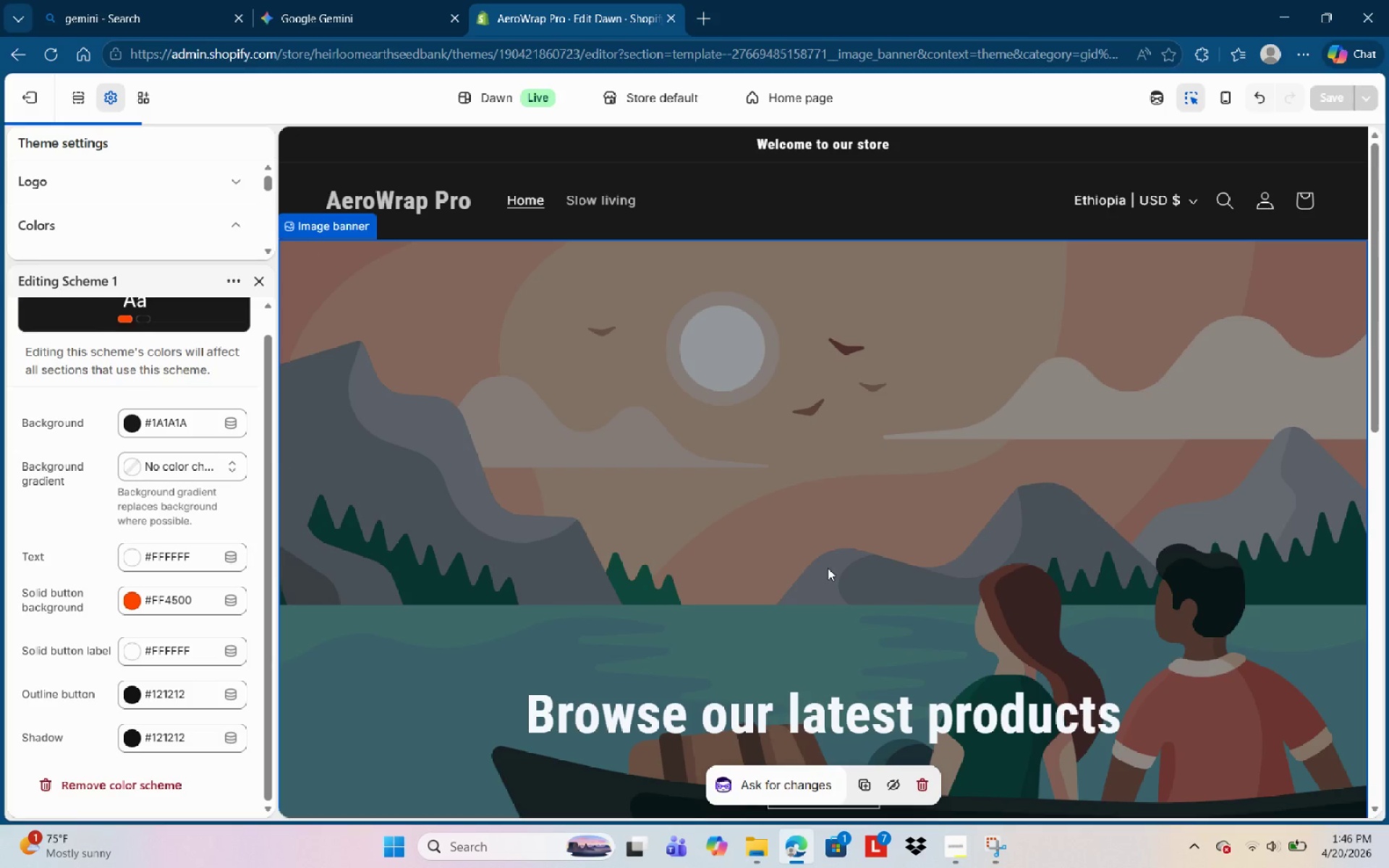 
scroll: coordinate [829, 584], scroll_direction: down, amount: 8.0
 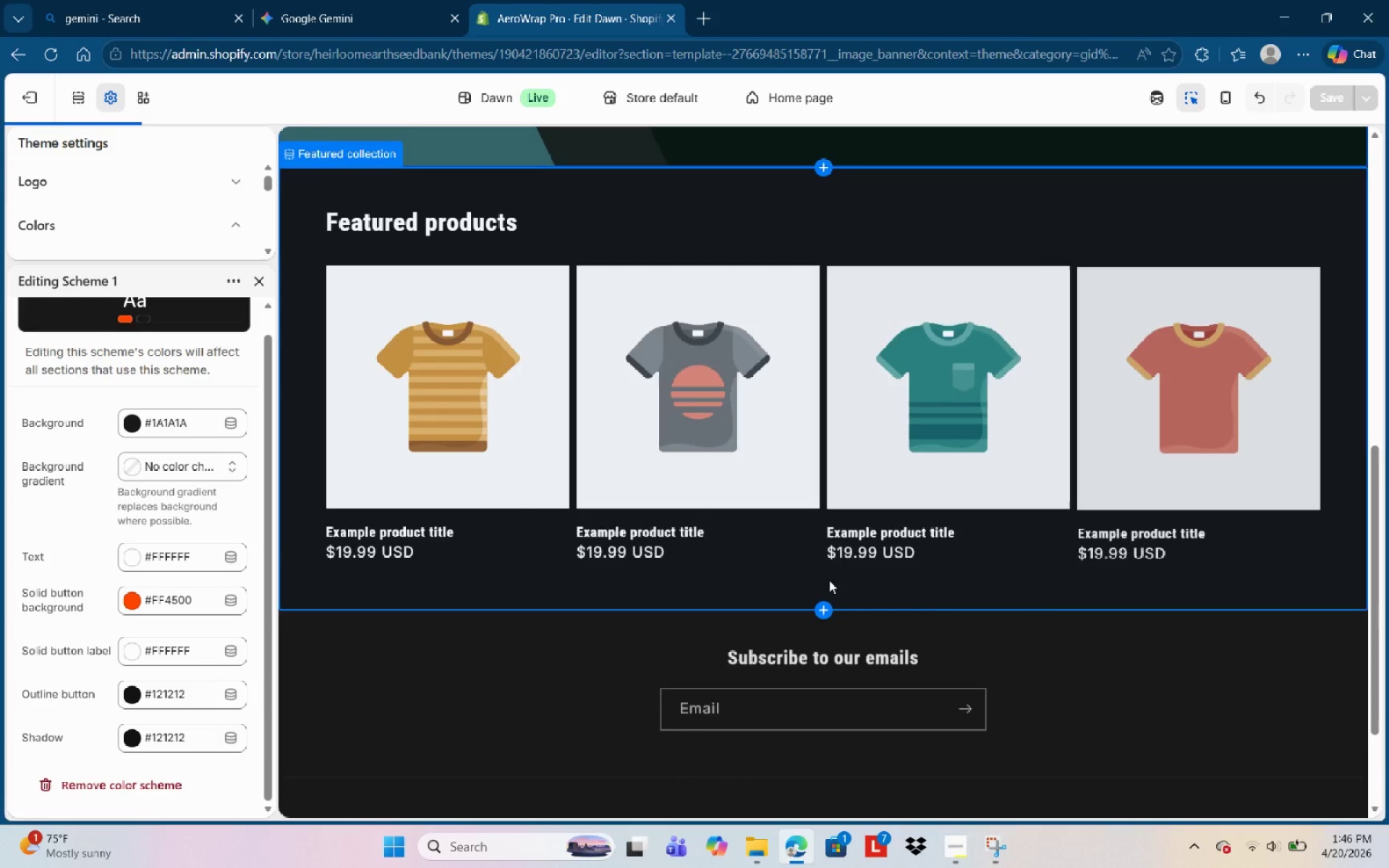 
scroll: coordinate [827, 597], scroll_direction: none, amount: 0.0
 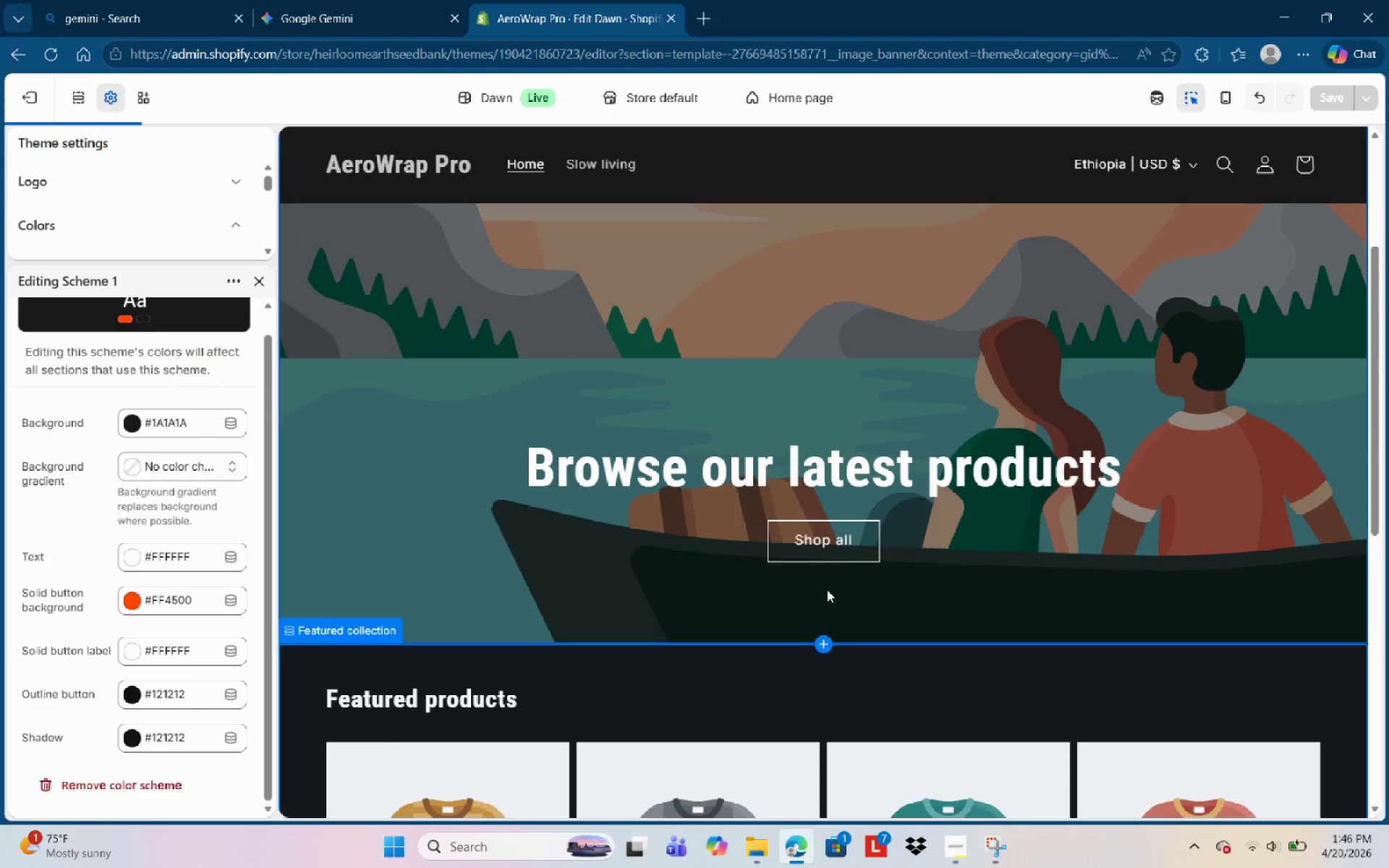 
scroll: coordinate [827, 590], scroll_direction: up, amount: 1.0
 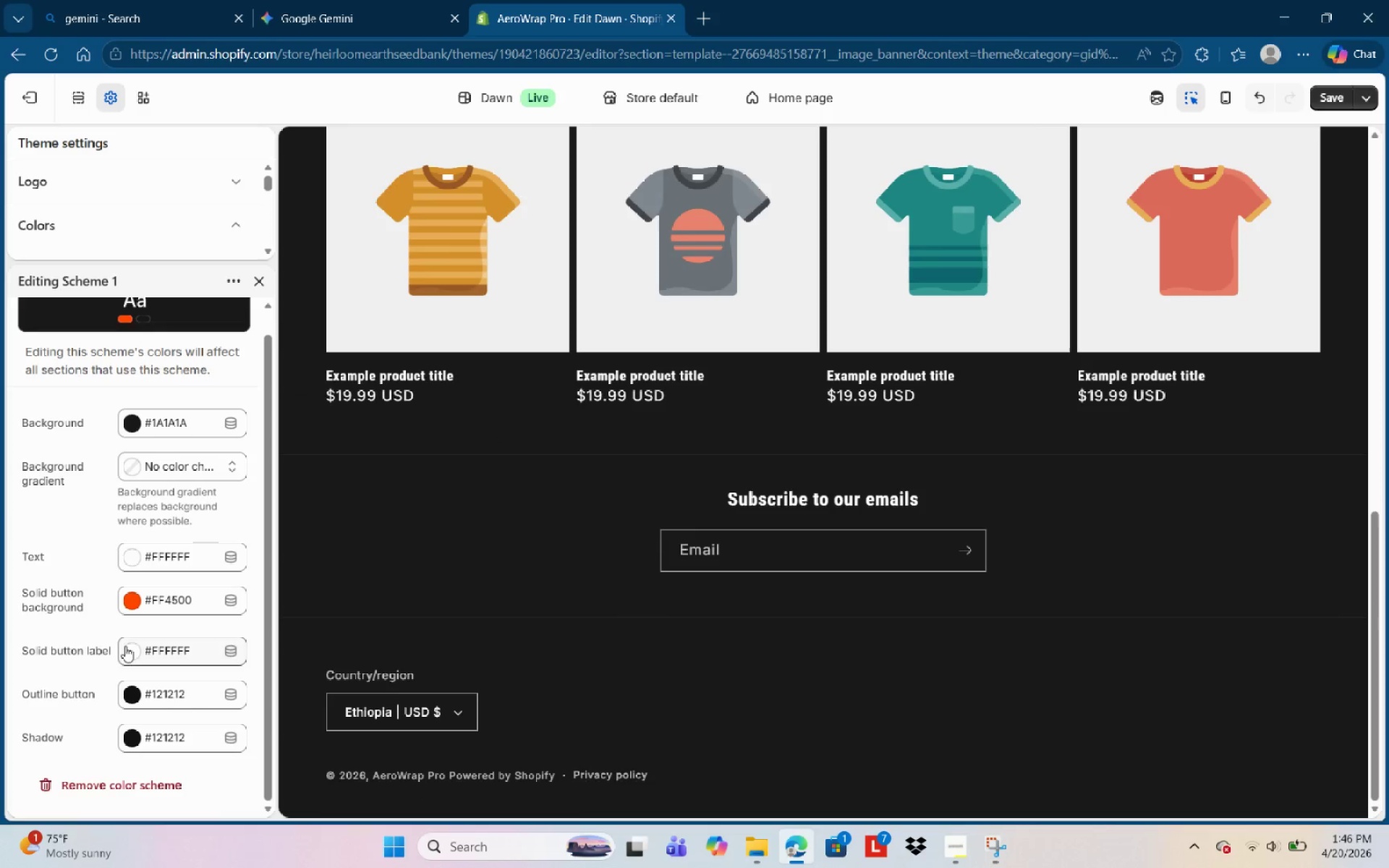 
left_click([170, 657])
 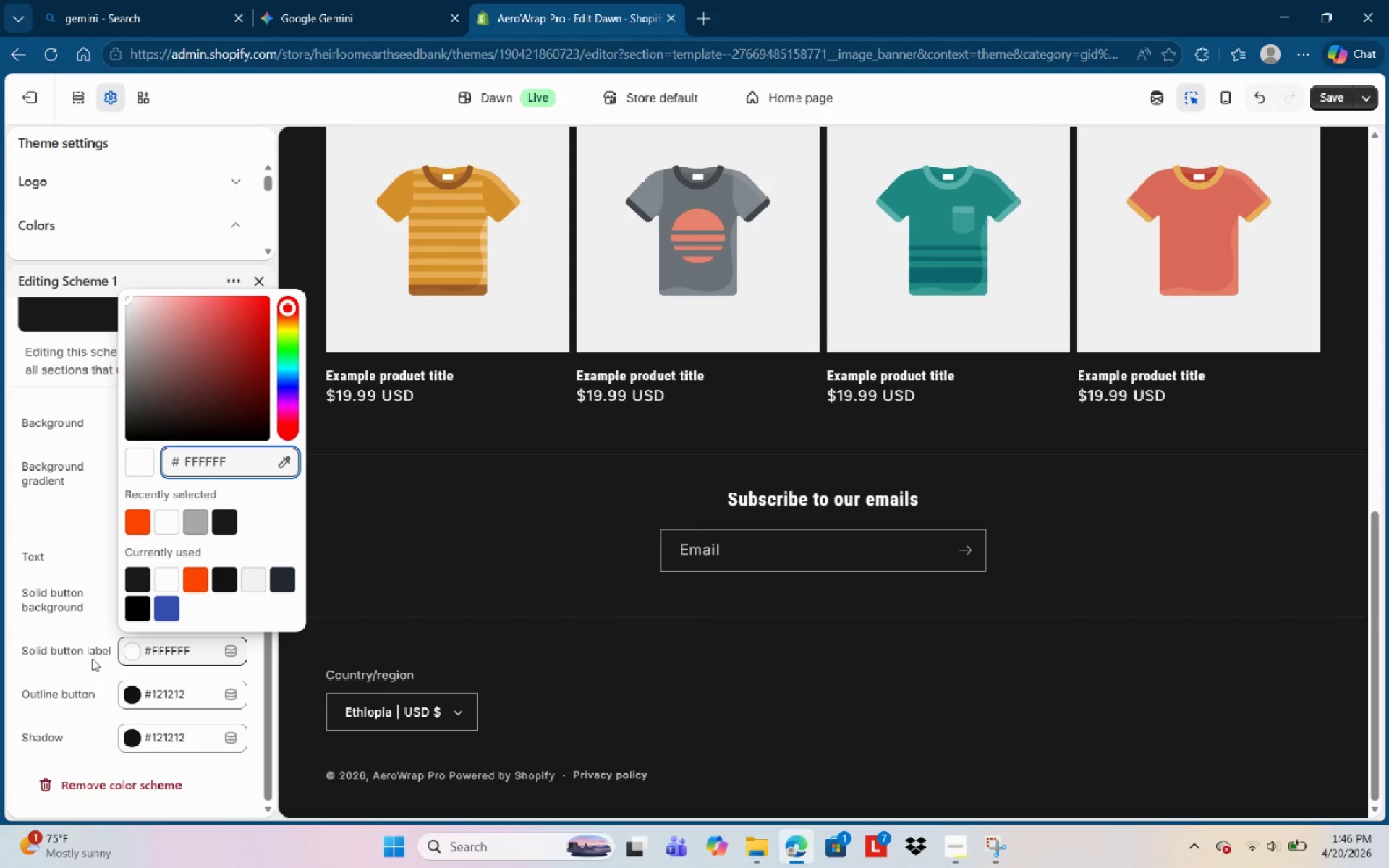 
left_click([83, 653])
 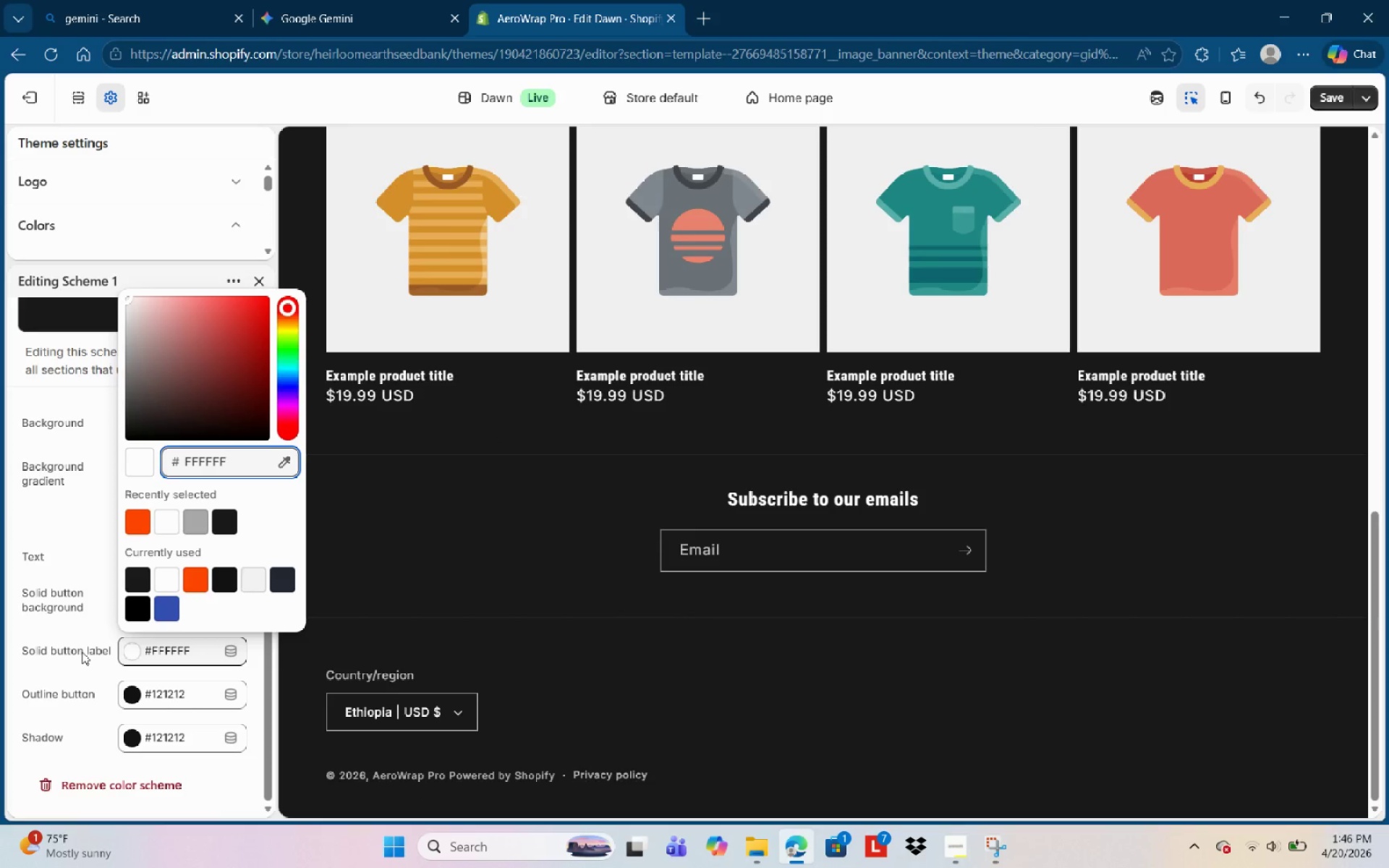 
left_click([82, 652])
 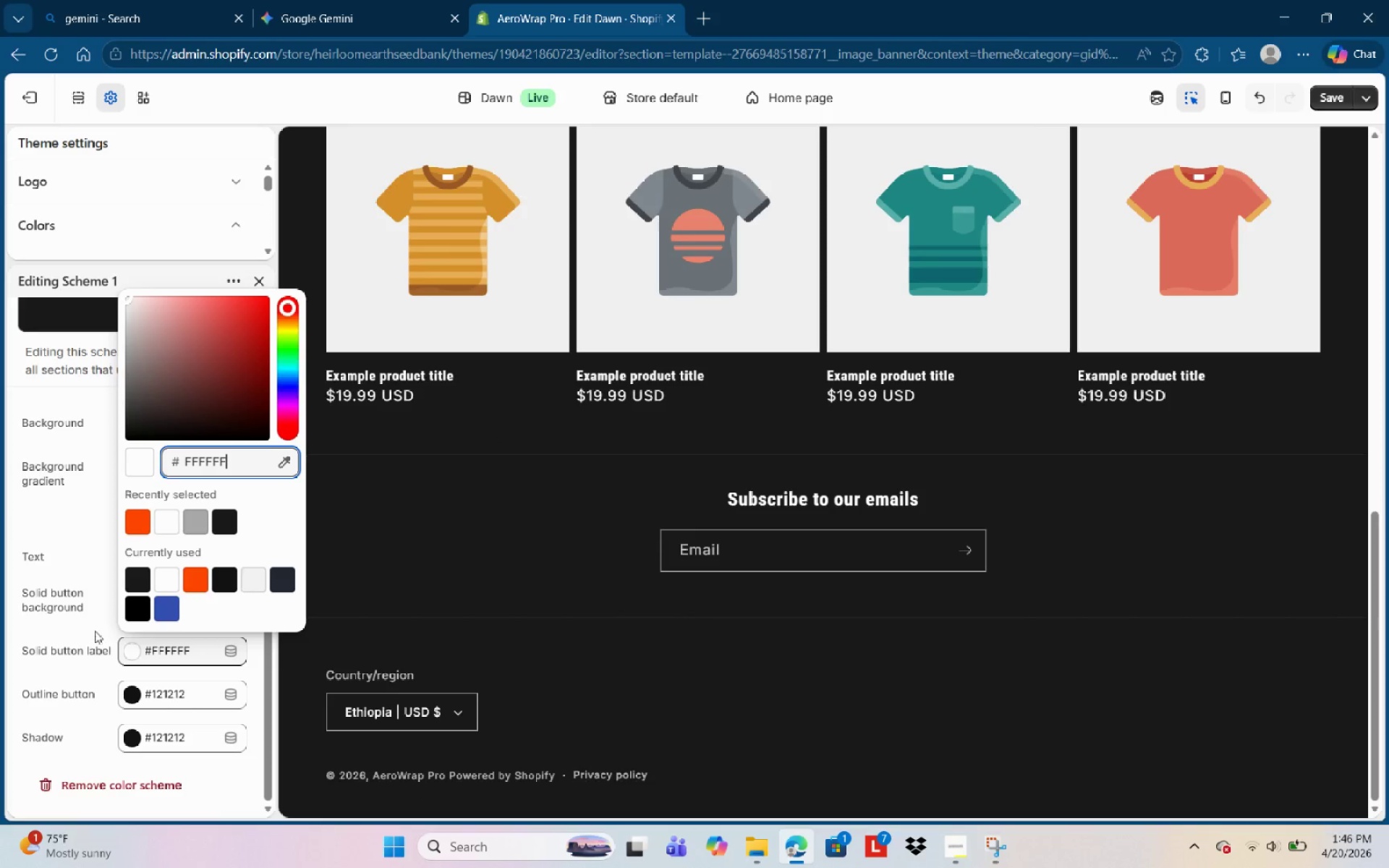 
left_click([100, 628])
 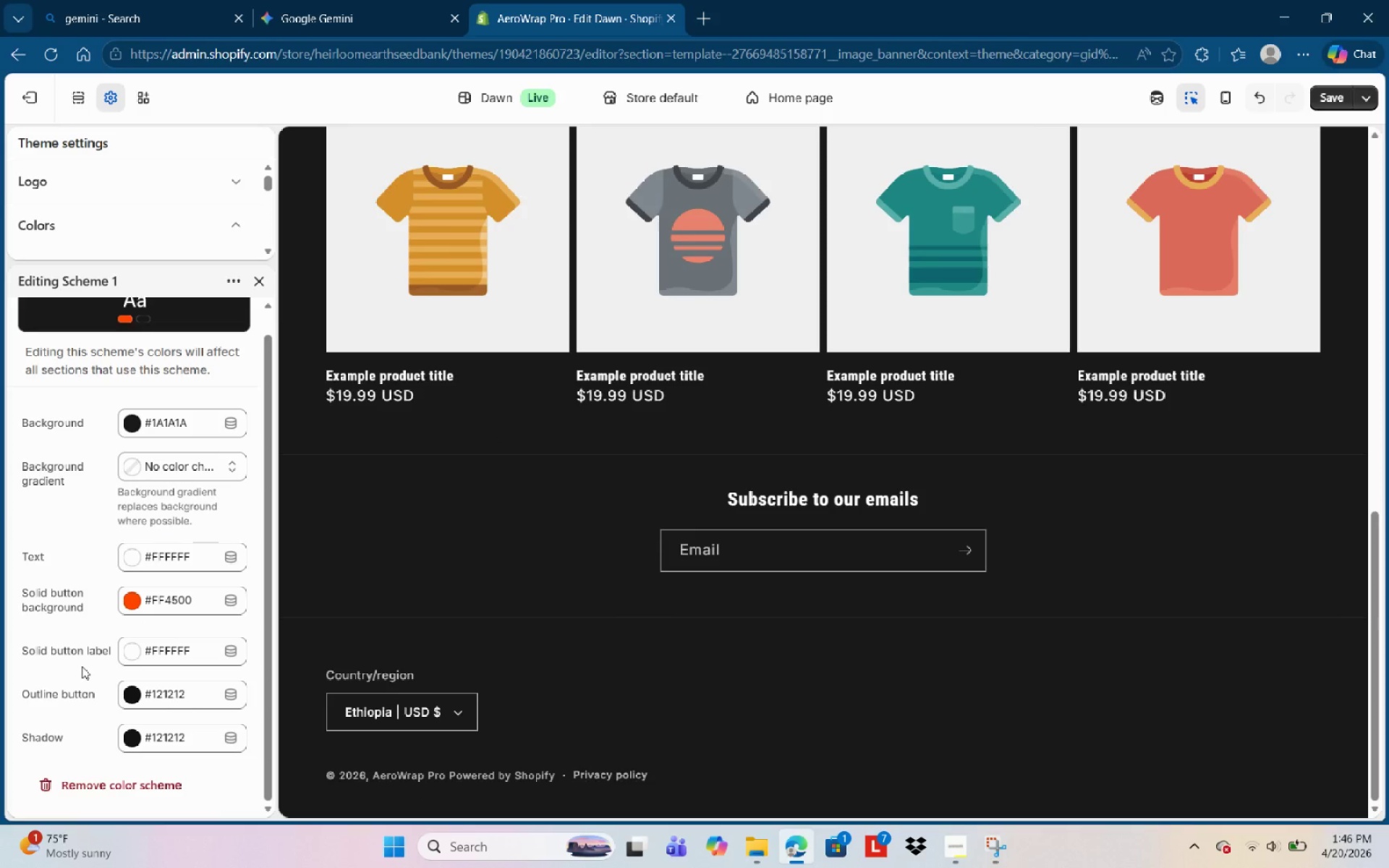 
scroll: coordinate [97, 665], scroll_direction: down, amount: 1.0
 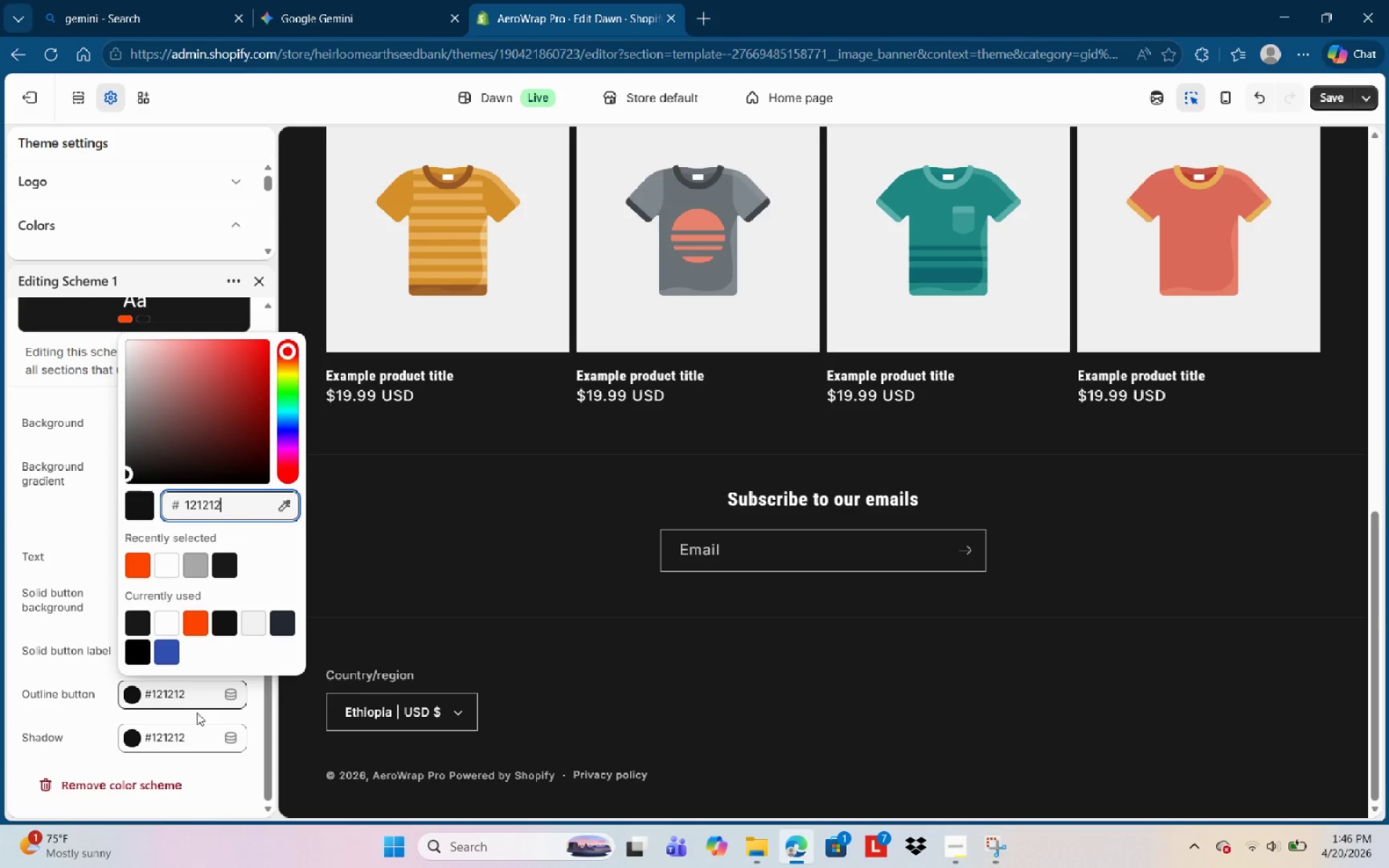 
hold_key(key=Backspace, duration=0.89)
 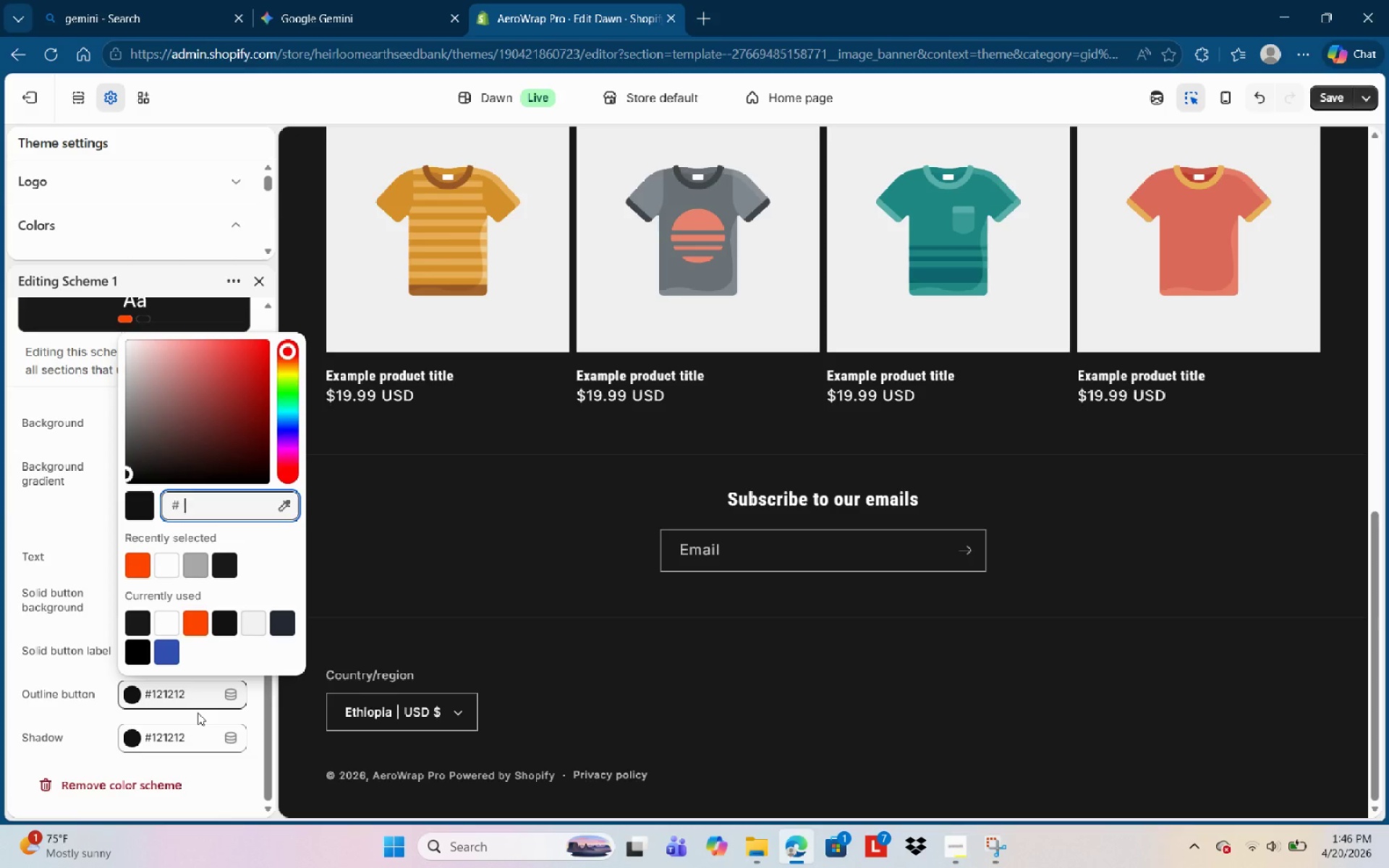 
key(A)
 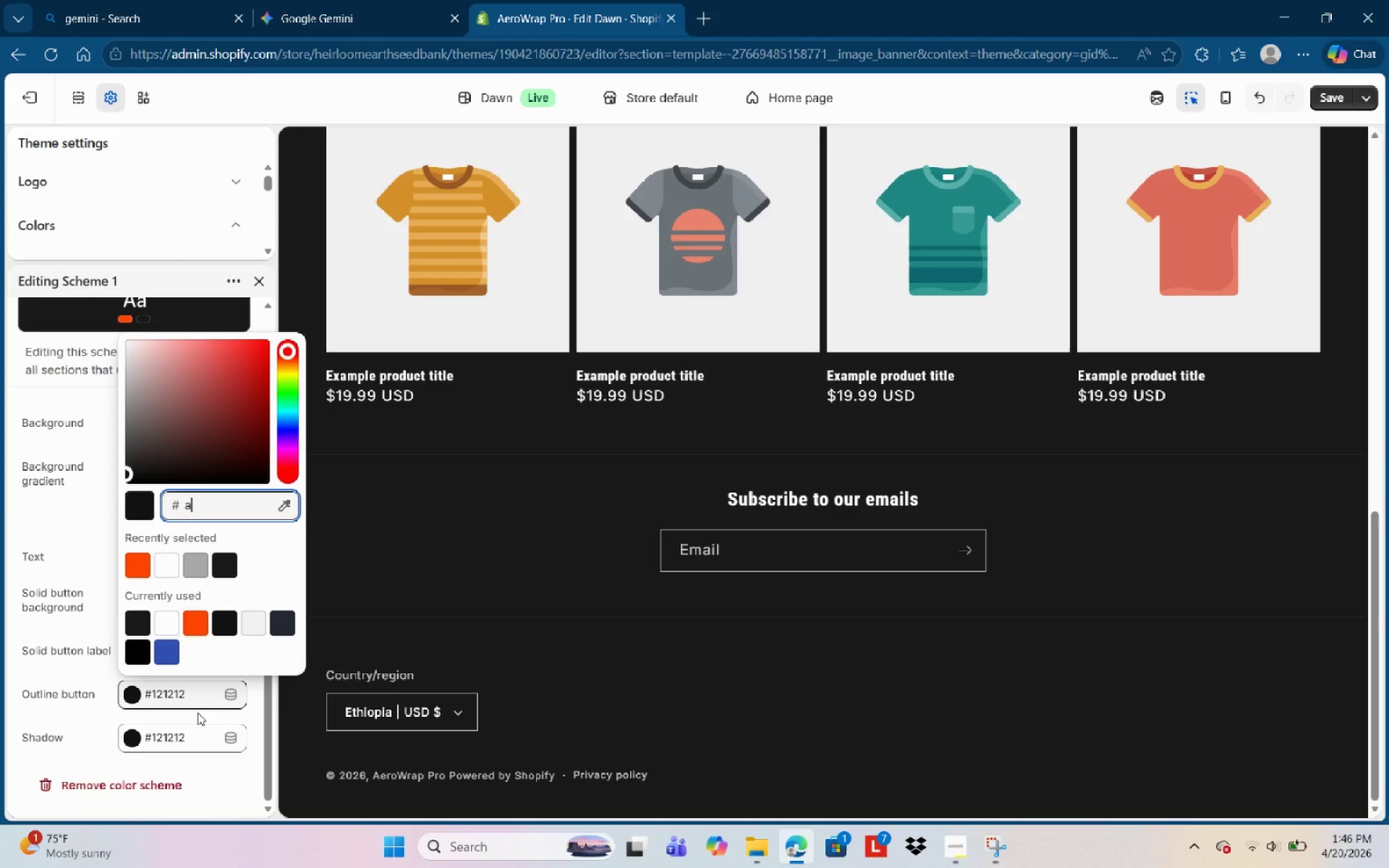 
key(Numpad9)
 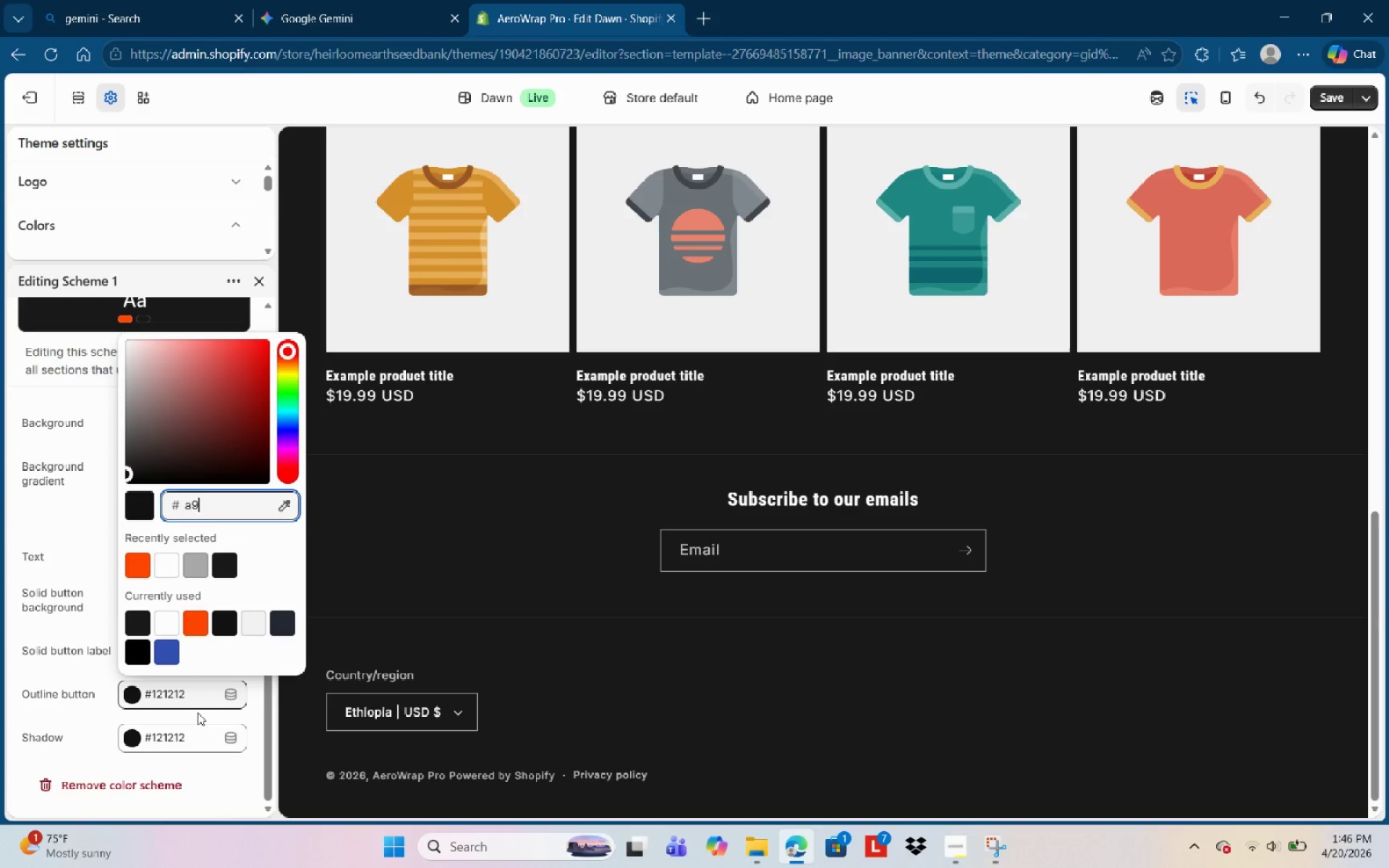 
key(A)
 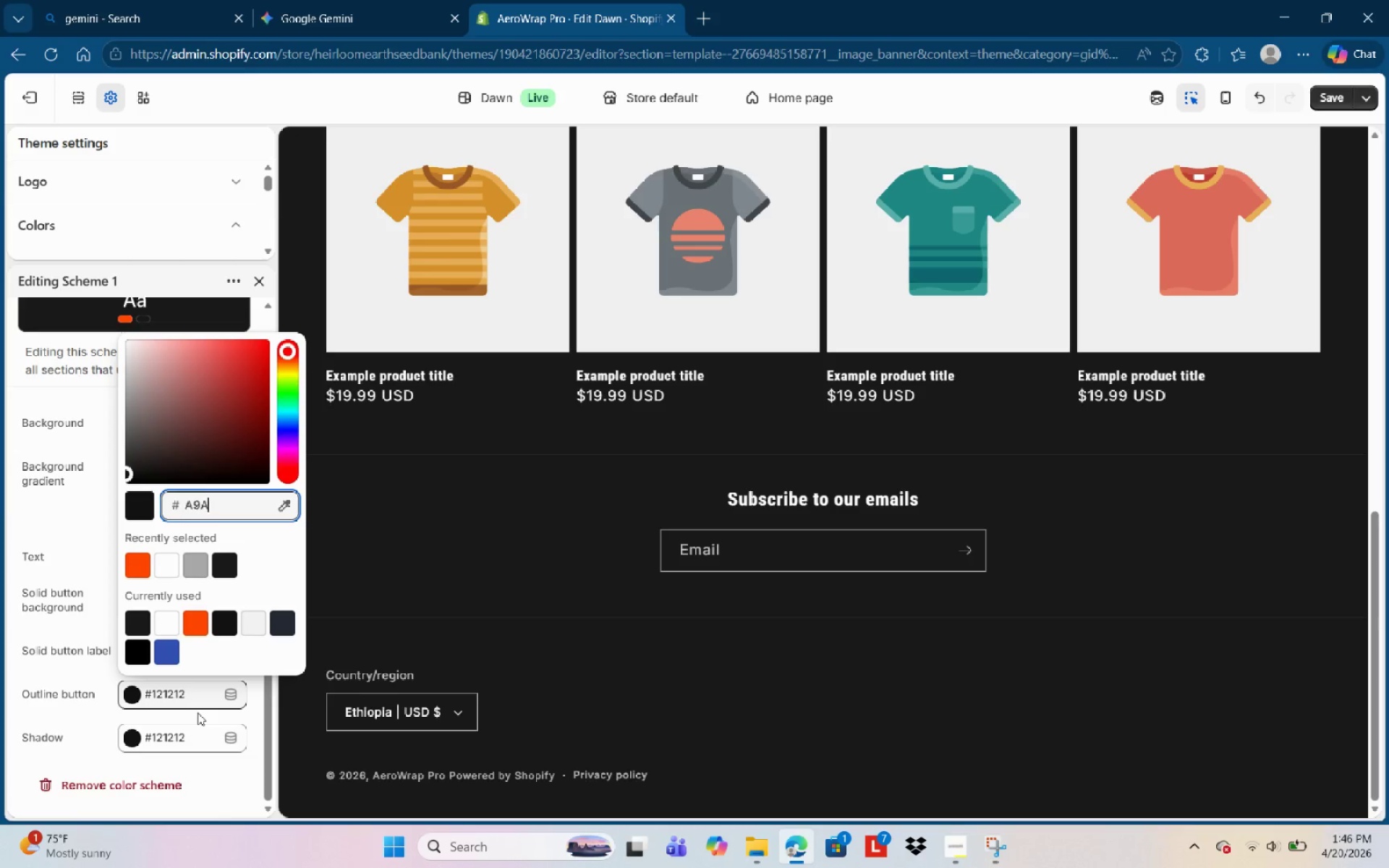 
key(Numpad9)
 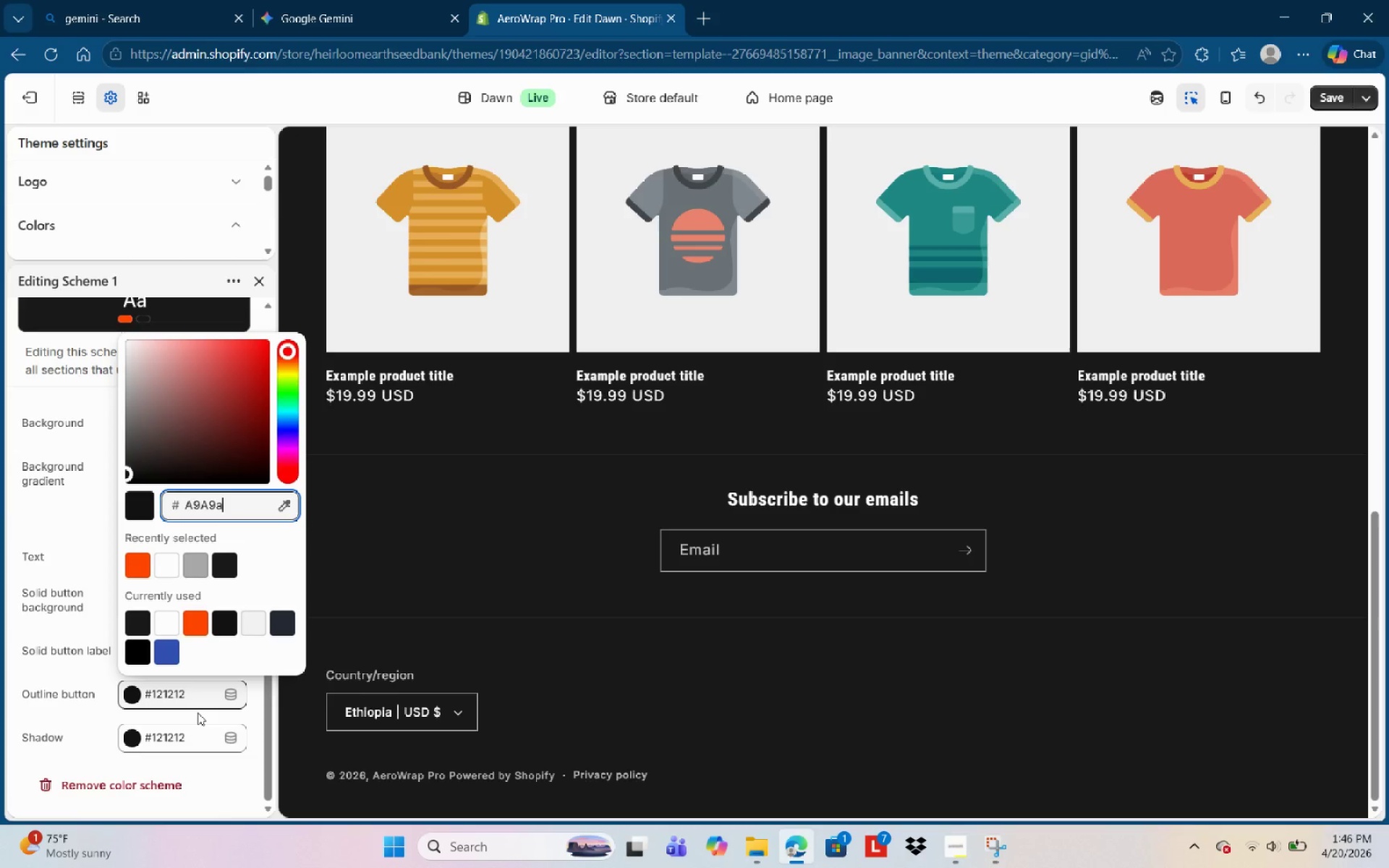 
key(A)
 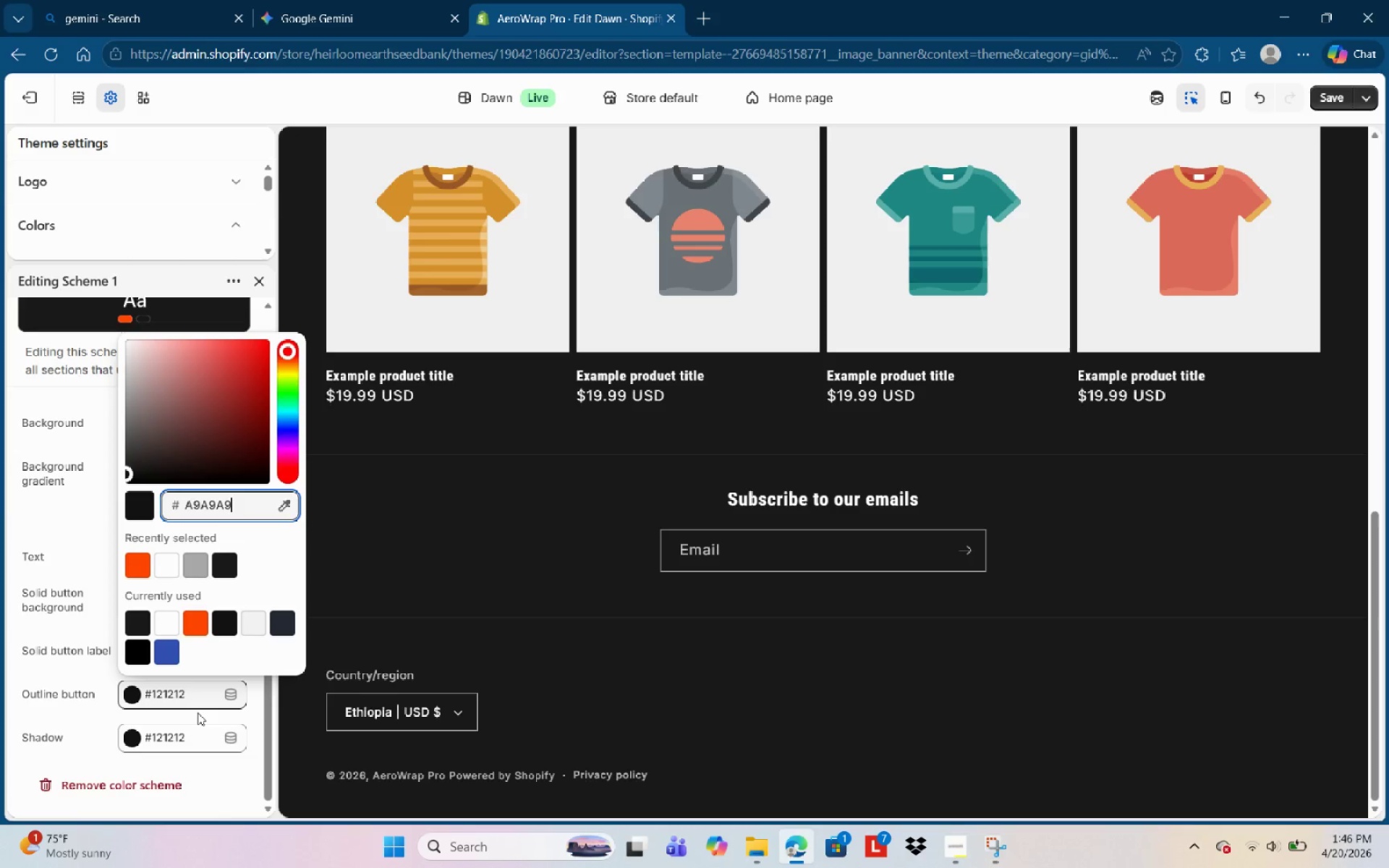 
key(Numpad9)
 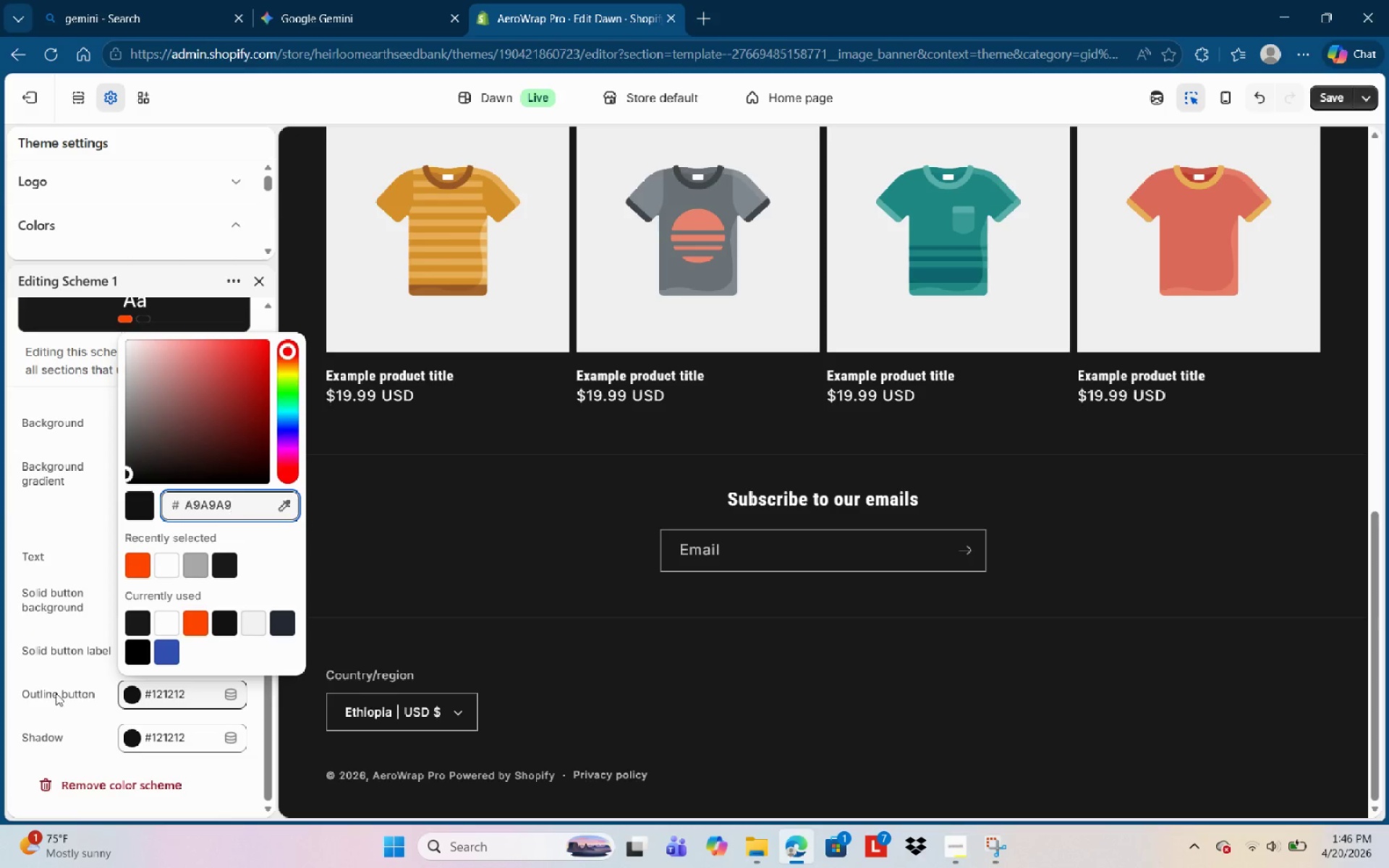 
left_click([72, 665])
 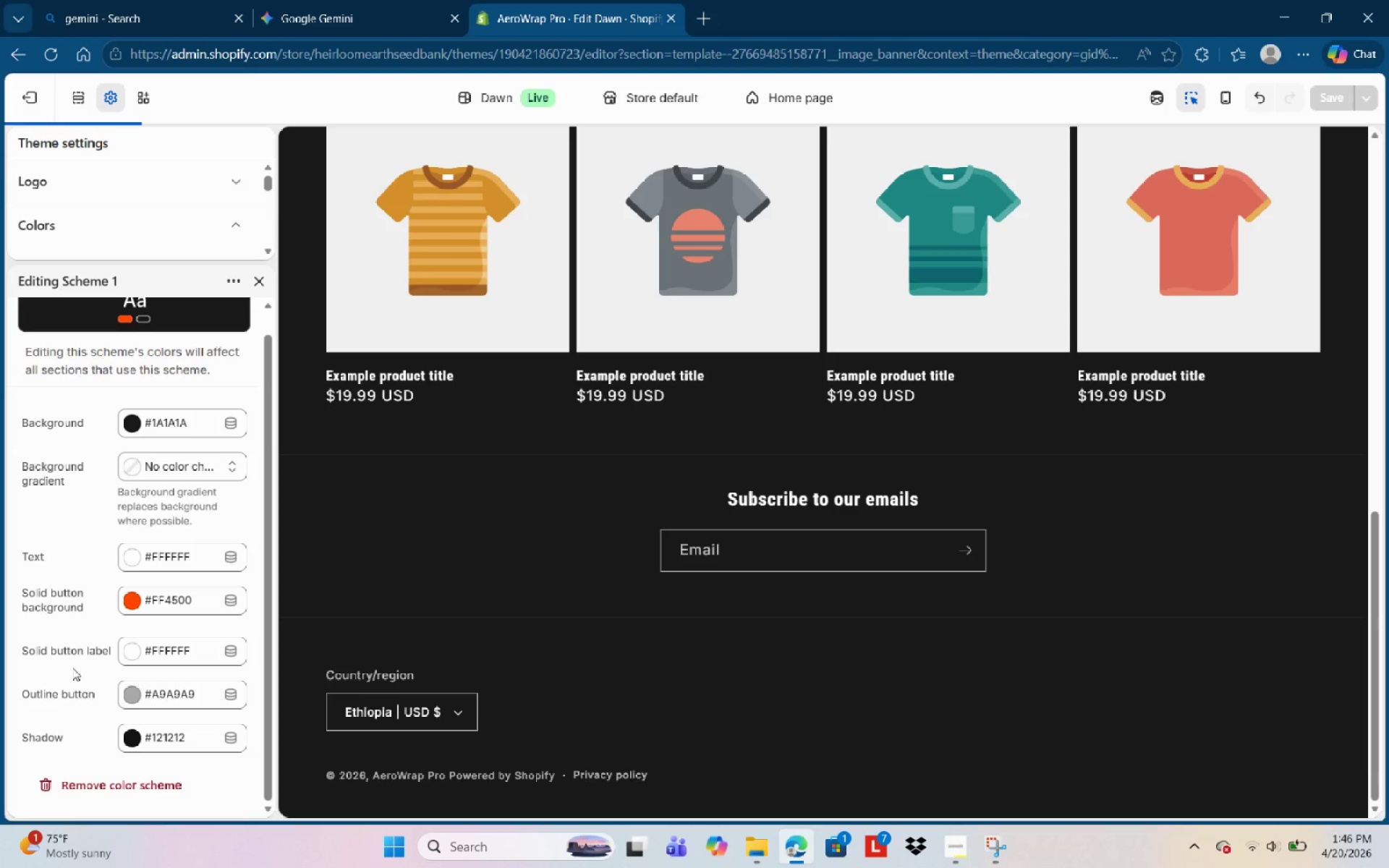 
scroll: coordinate [556, 697], scroll_direction: up, amount: 10.0
 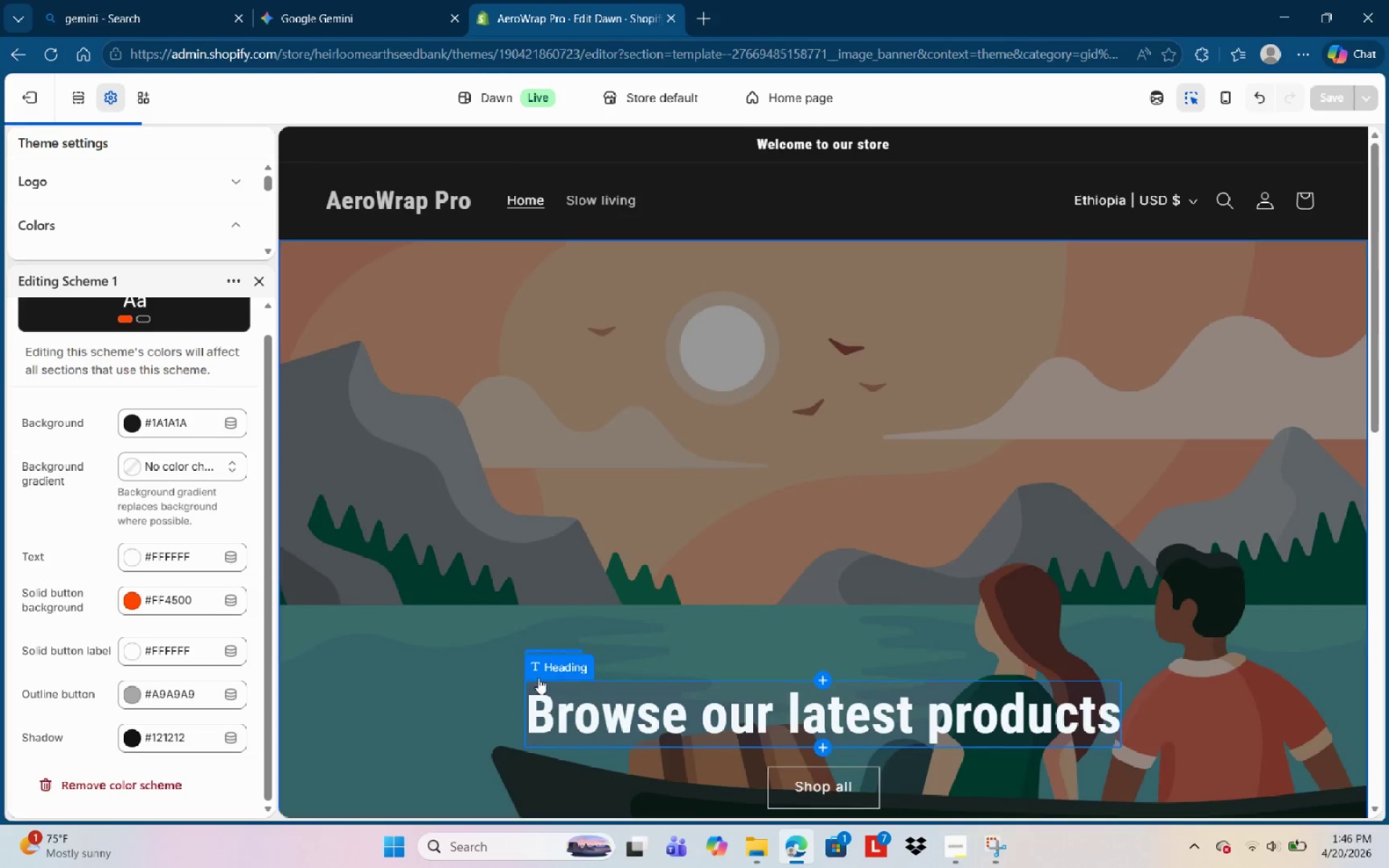 
scroll: coordinate [527, 703], scroll_direction: down, amount: 11.0
 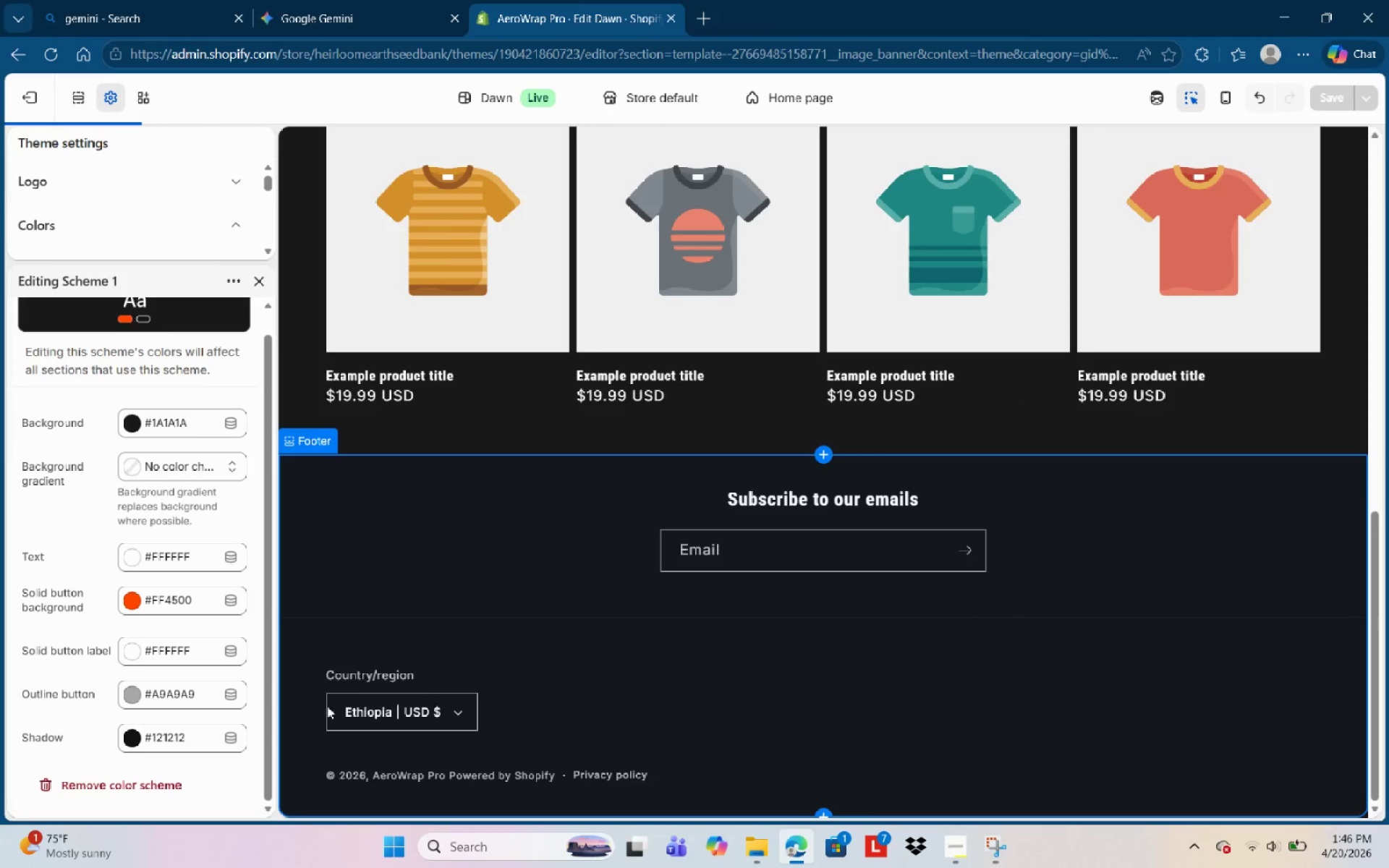 
left_click([200, 744])
 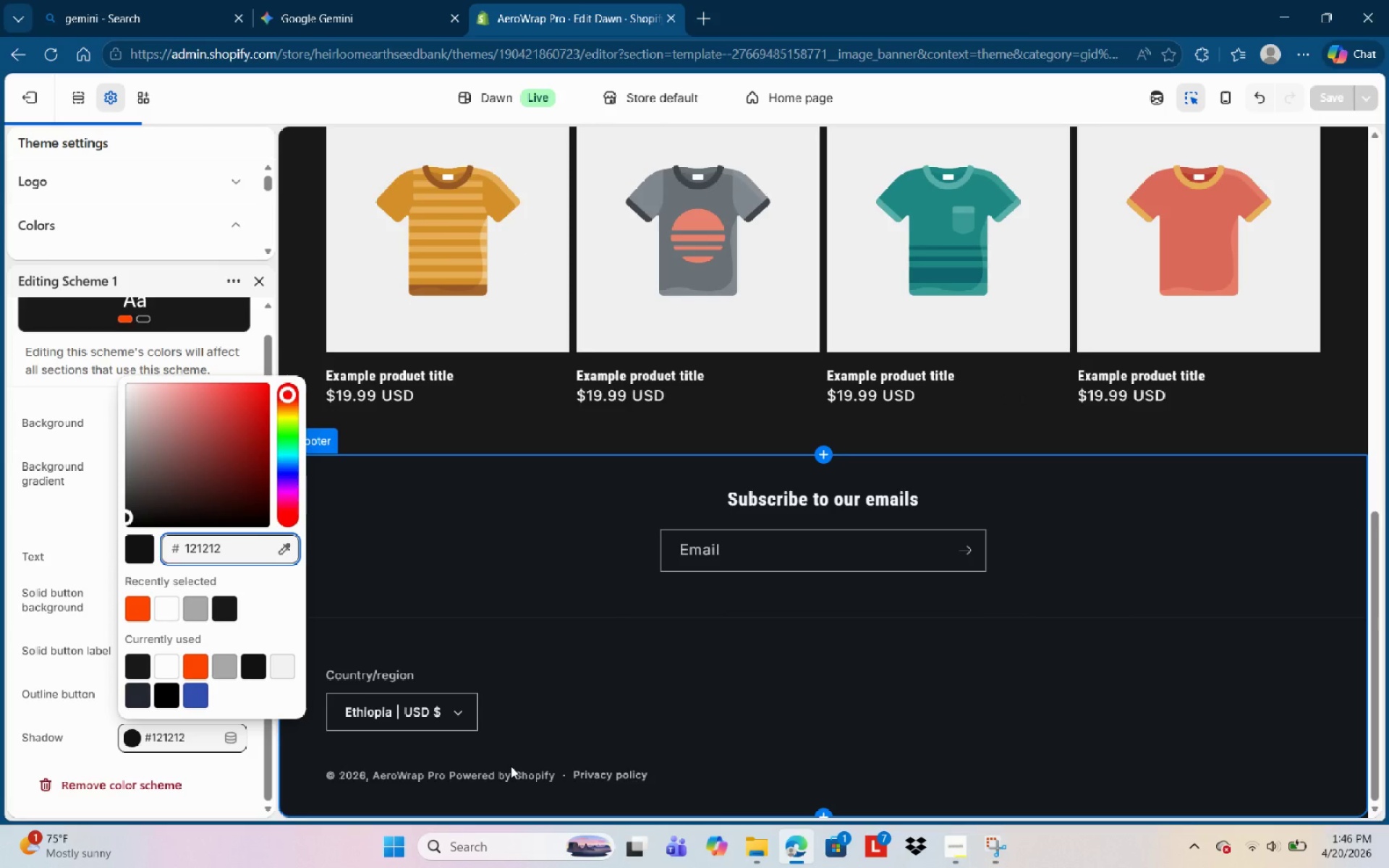 
key(Backspace)
 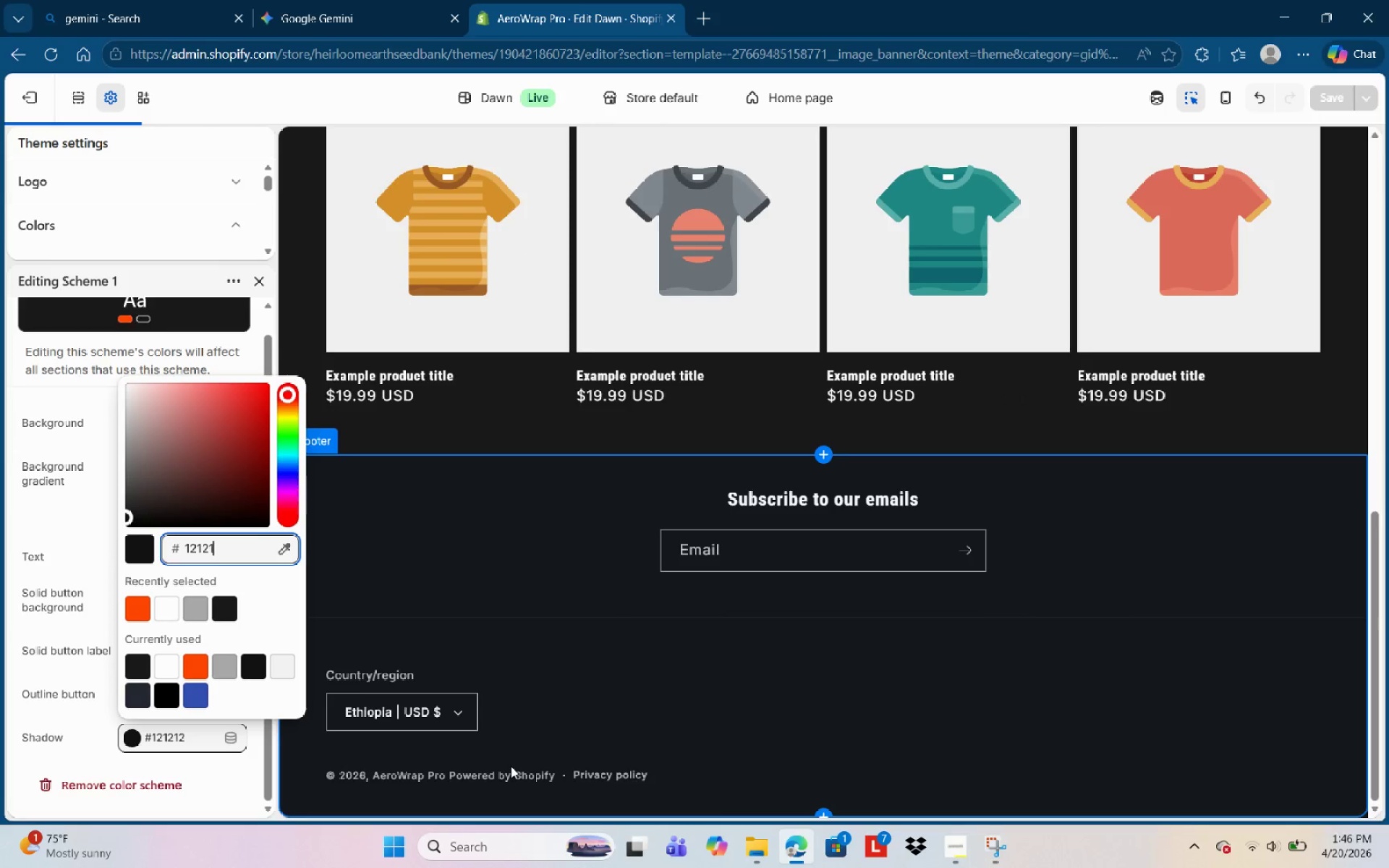 
key(Backspace)
 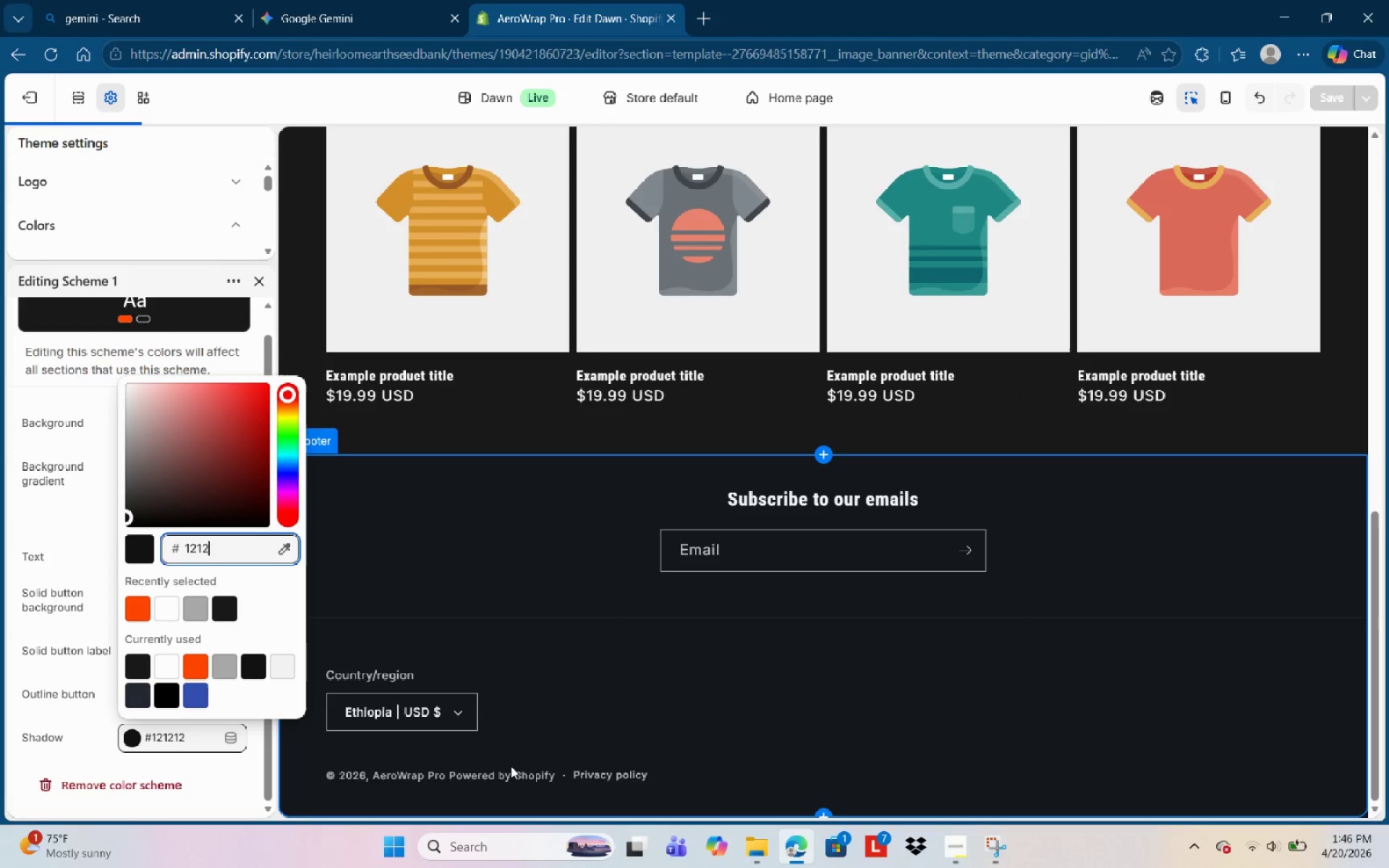 
key(Backspace)
 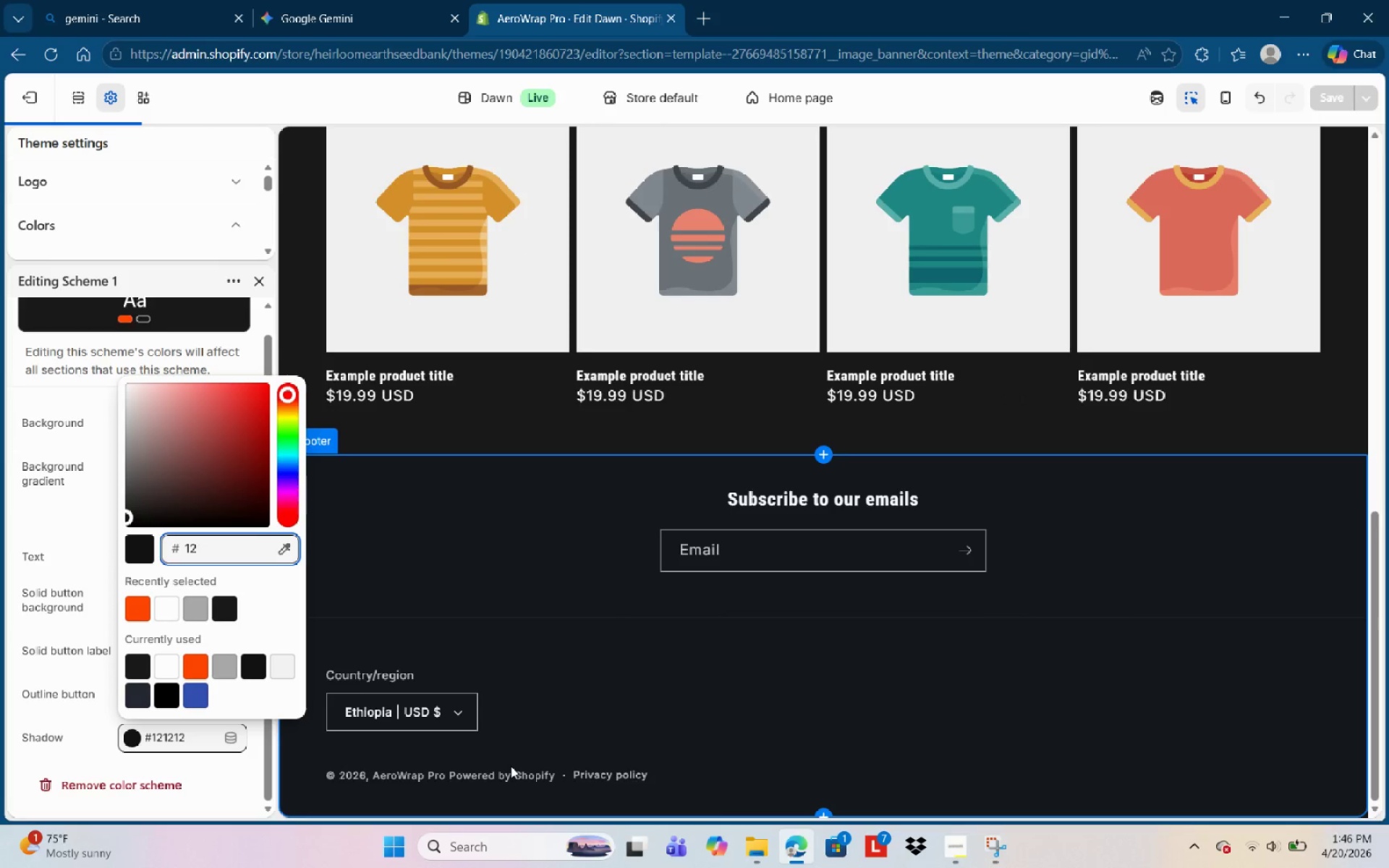 
key(Backspace)
 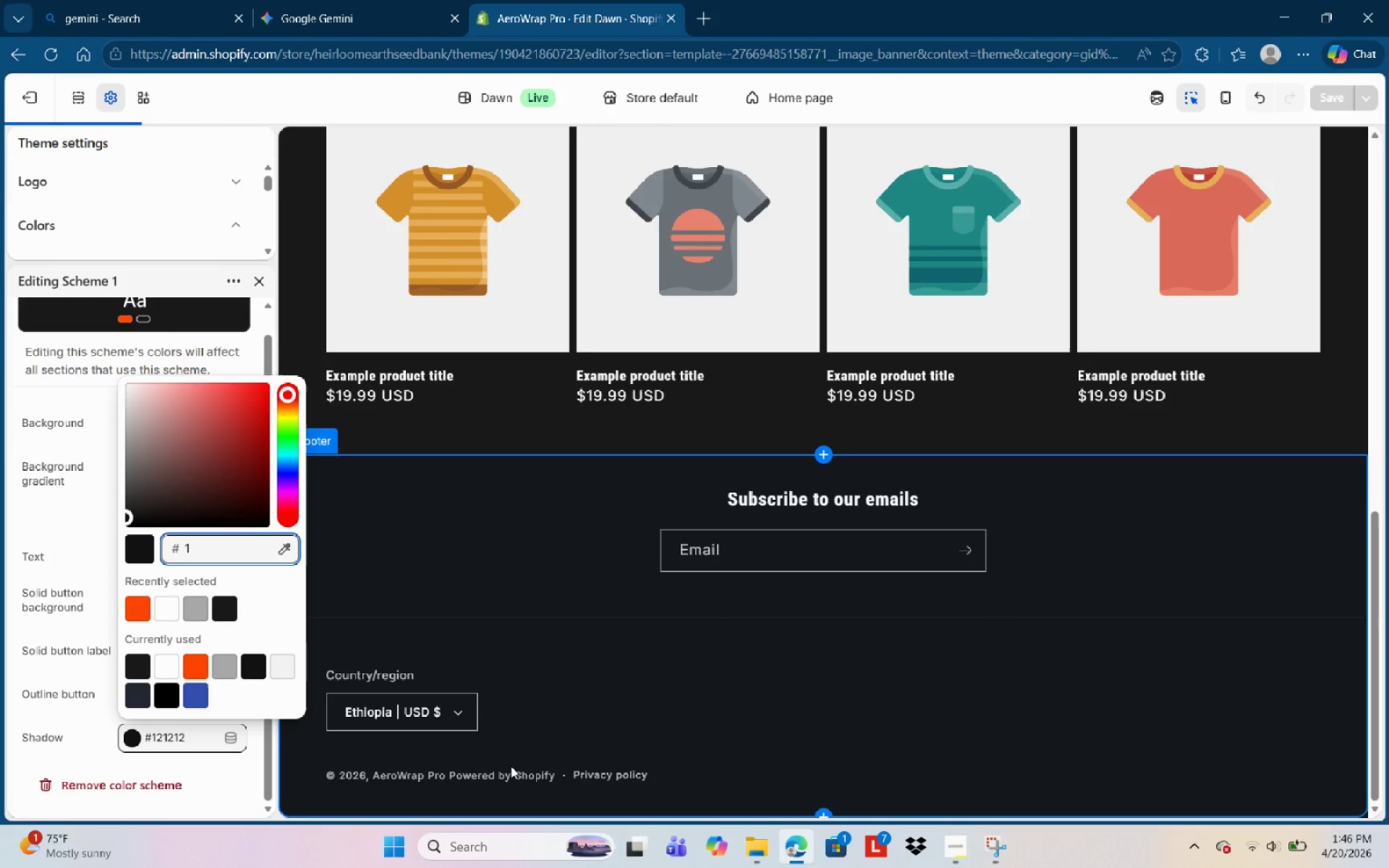 
key(Backspace)
 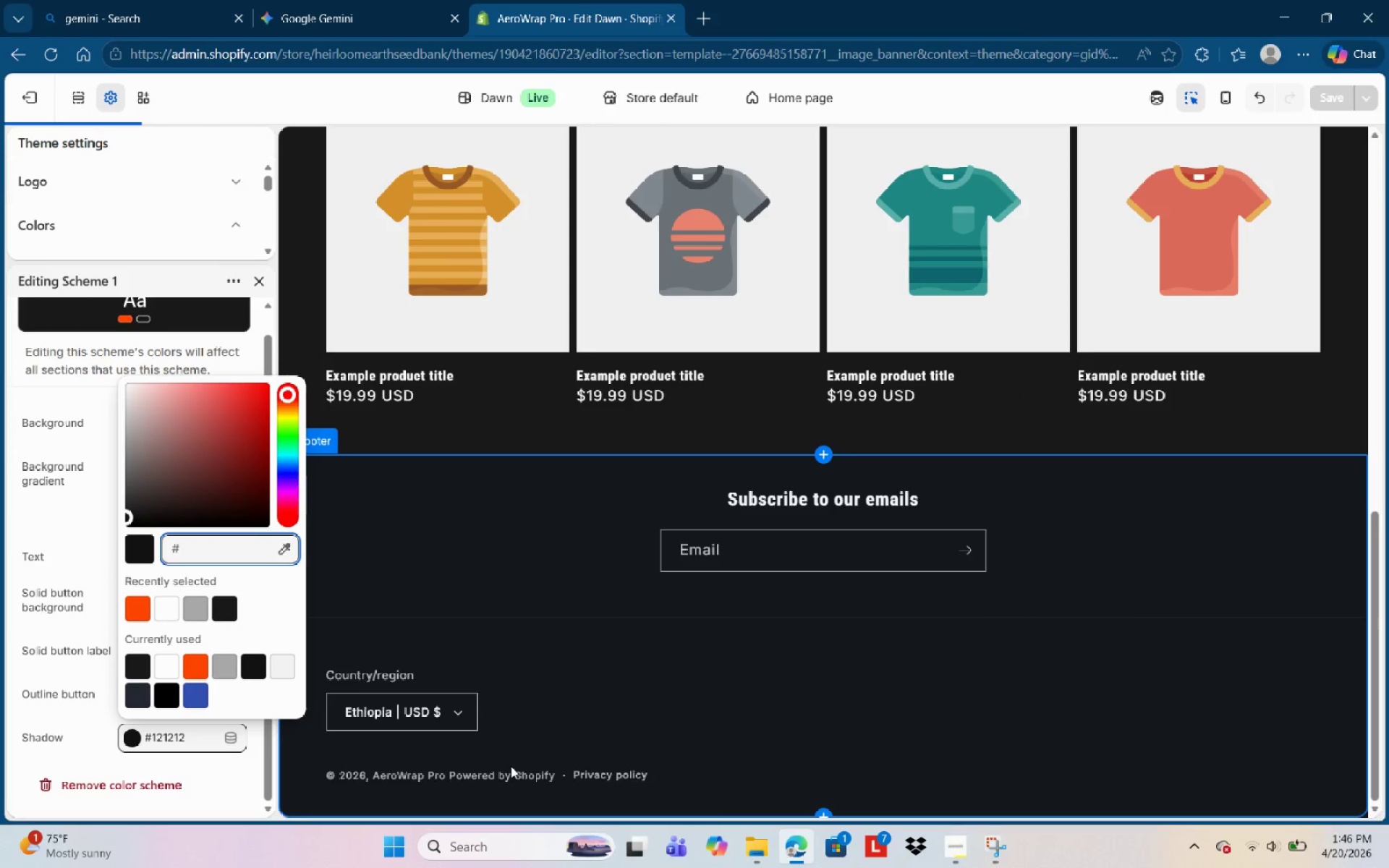 
key(Backspace)
 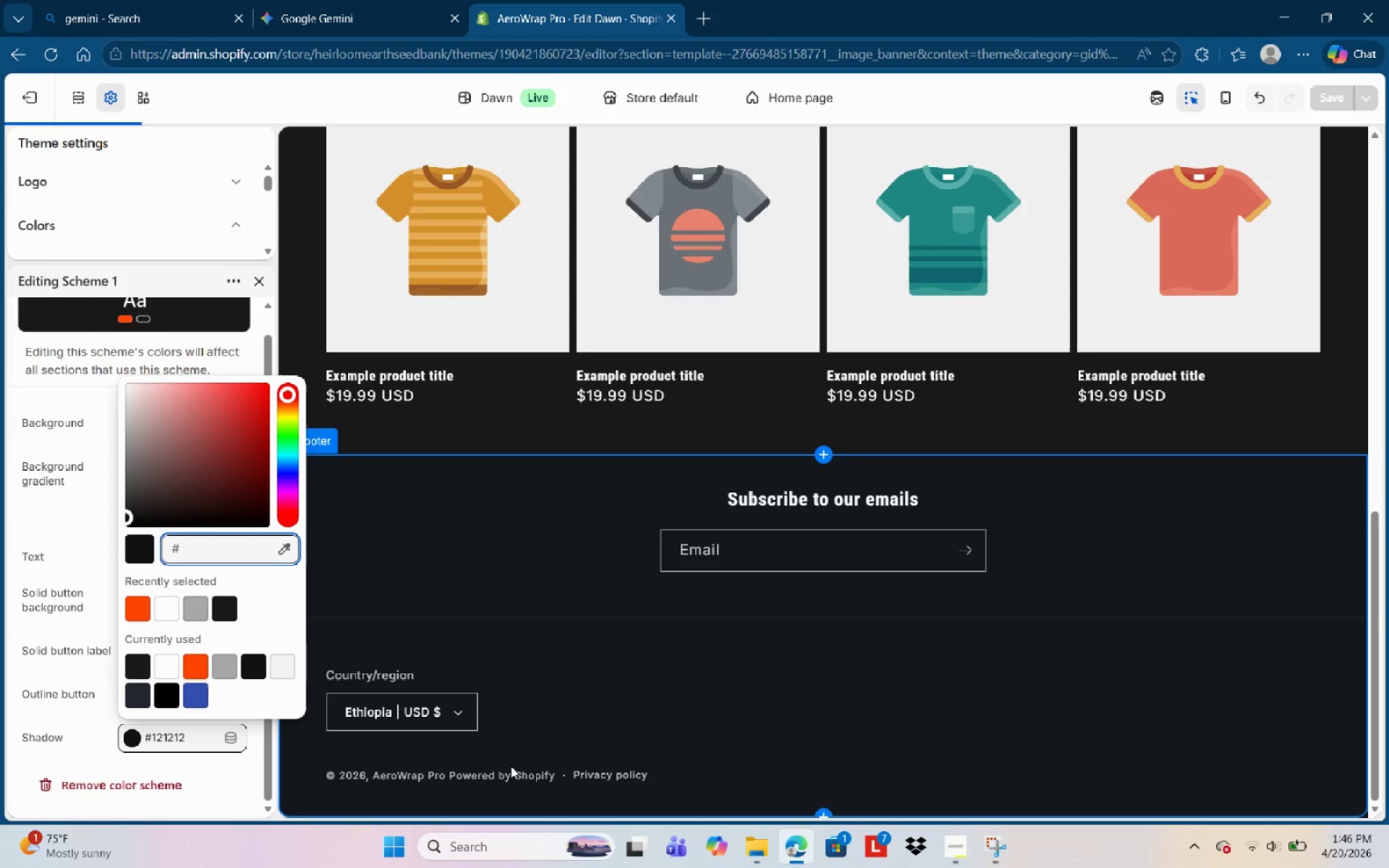 
key(Backspace)
 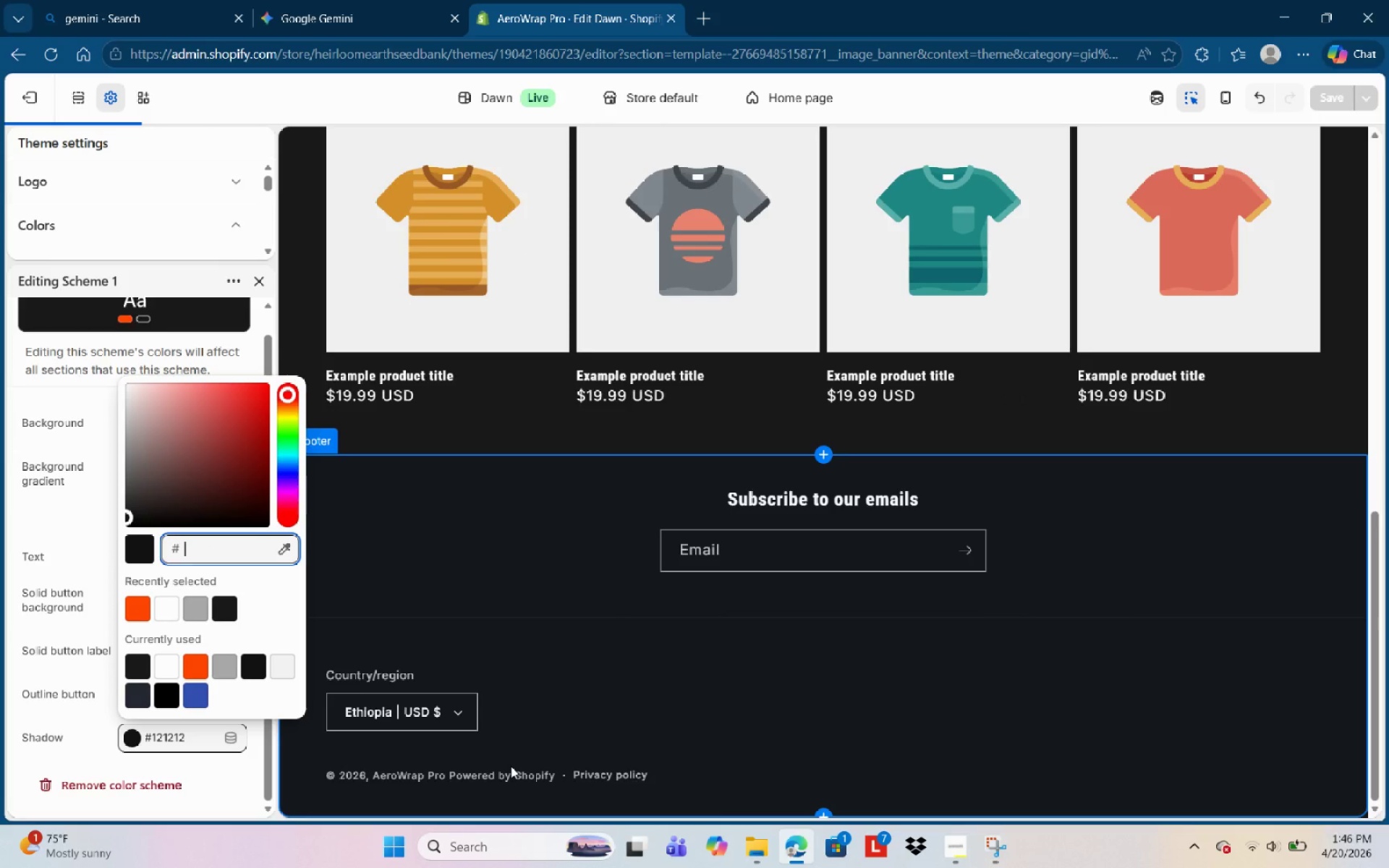 
key(Numpad0)
 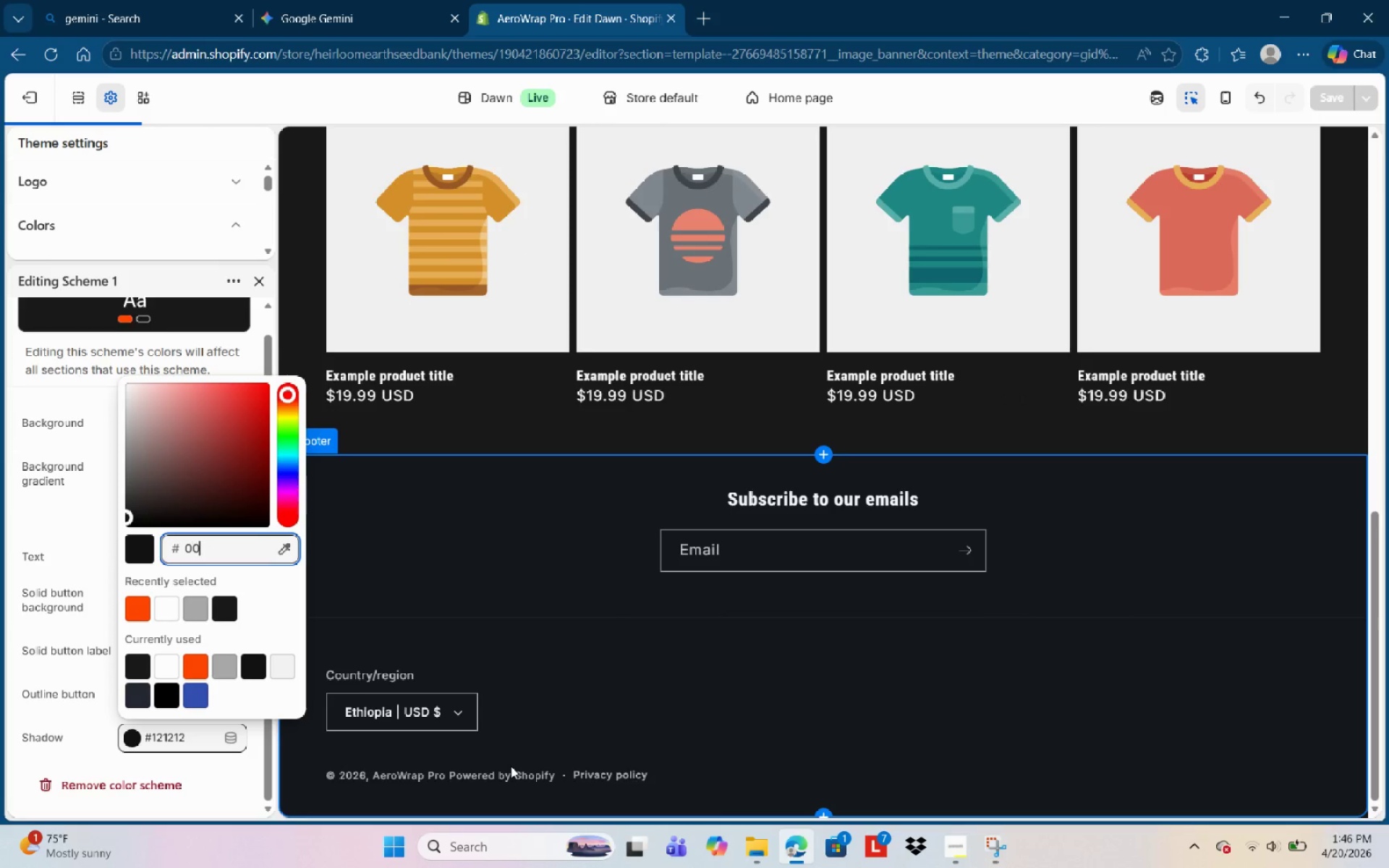 
key(Numpad0)
 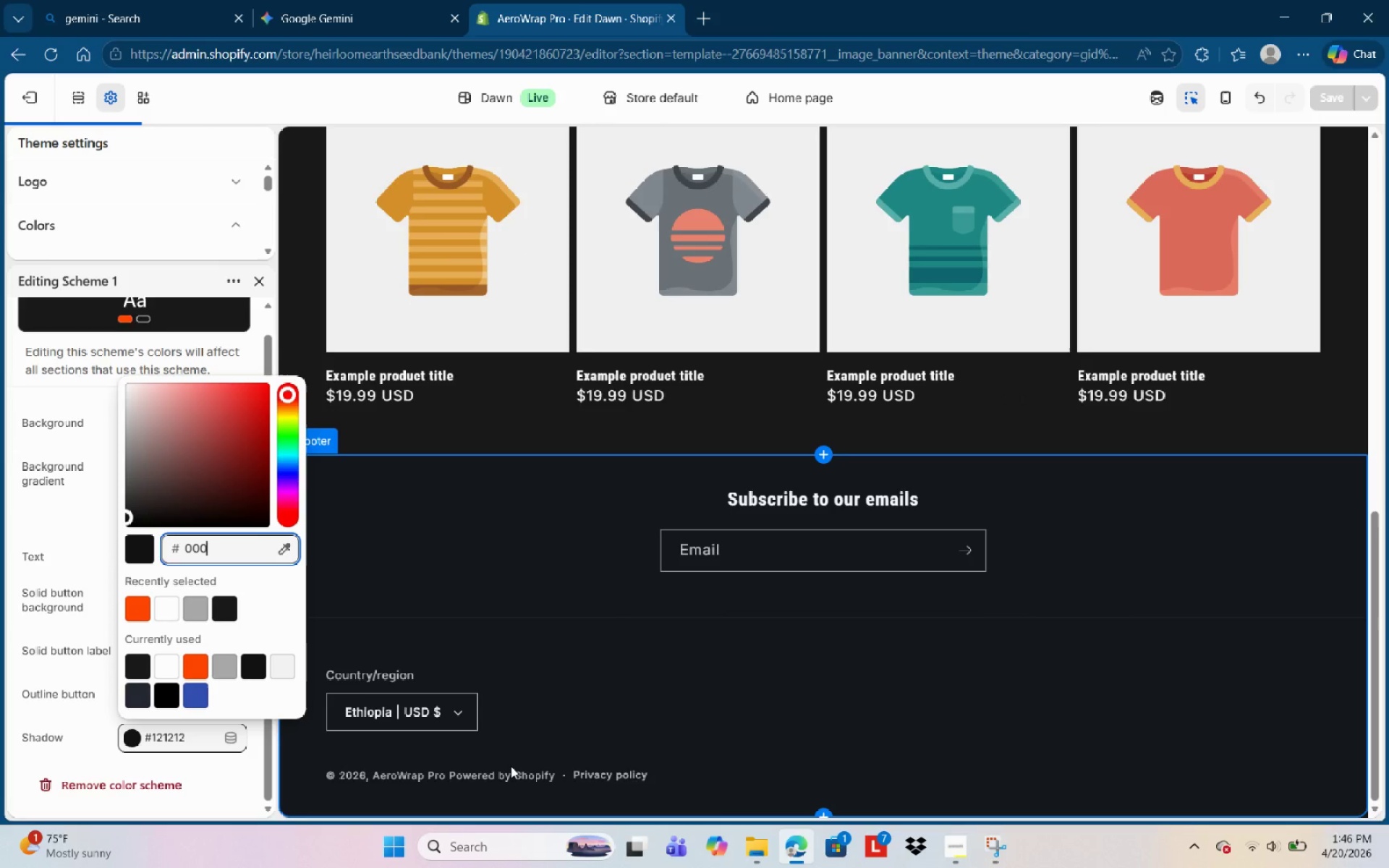 
key(Numpad0)
 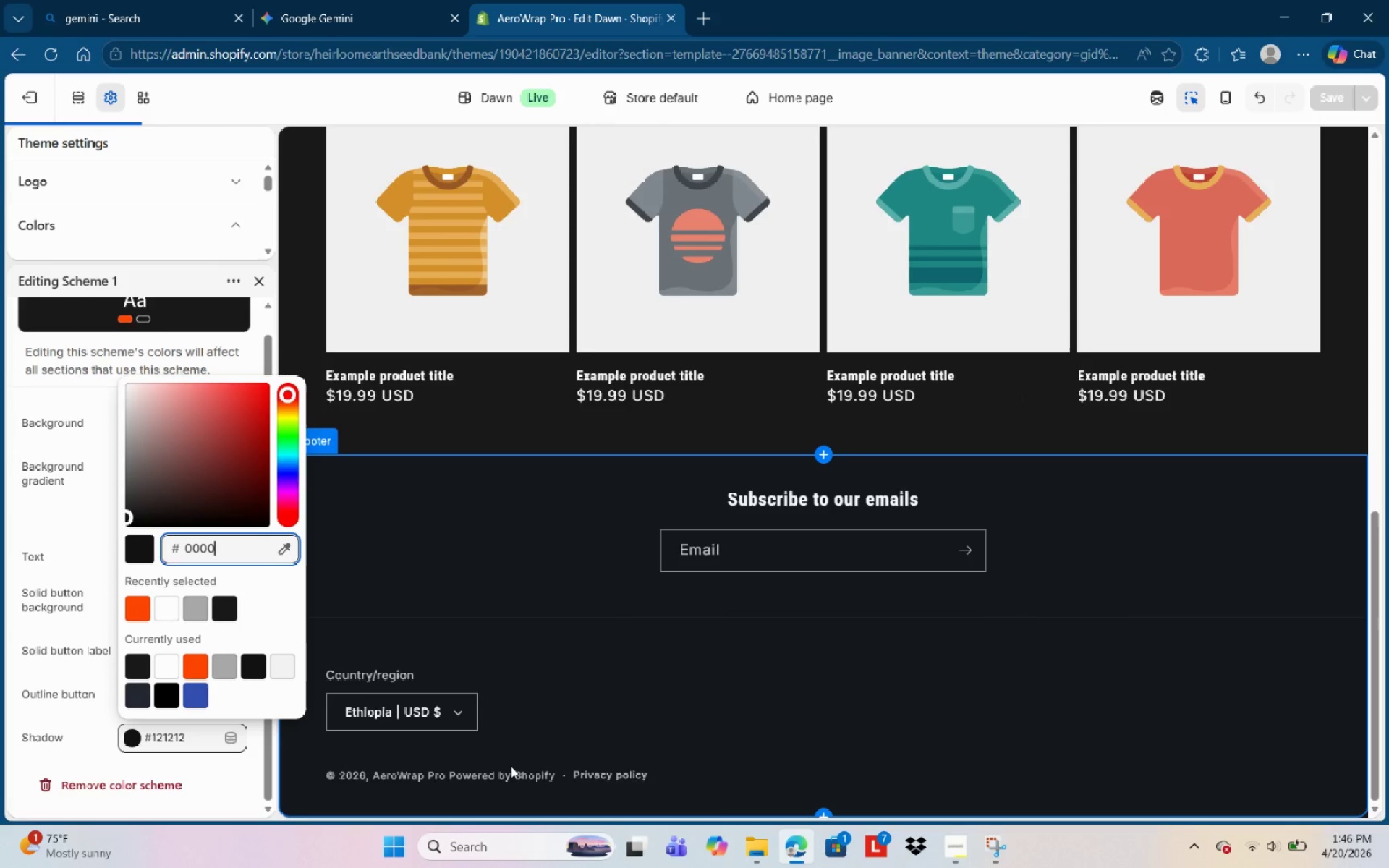 
key(Numpad0)
 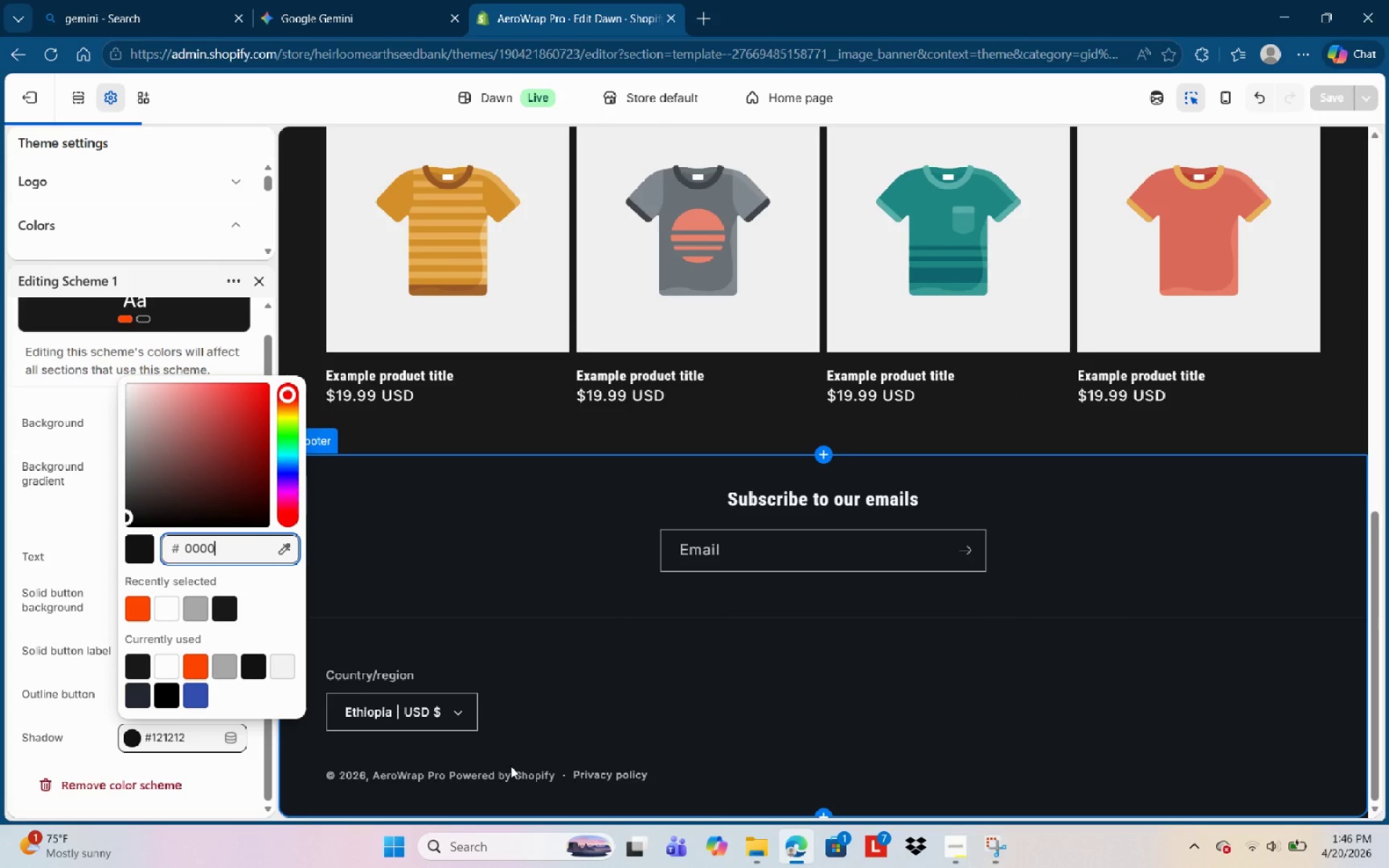 
key(NumpadEnter)
 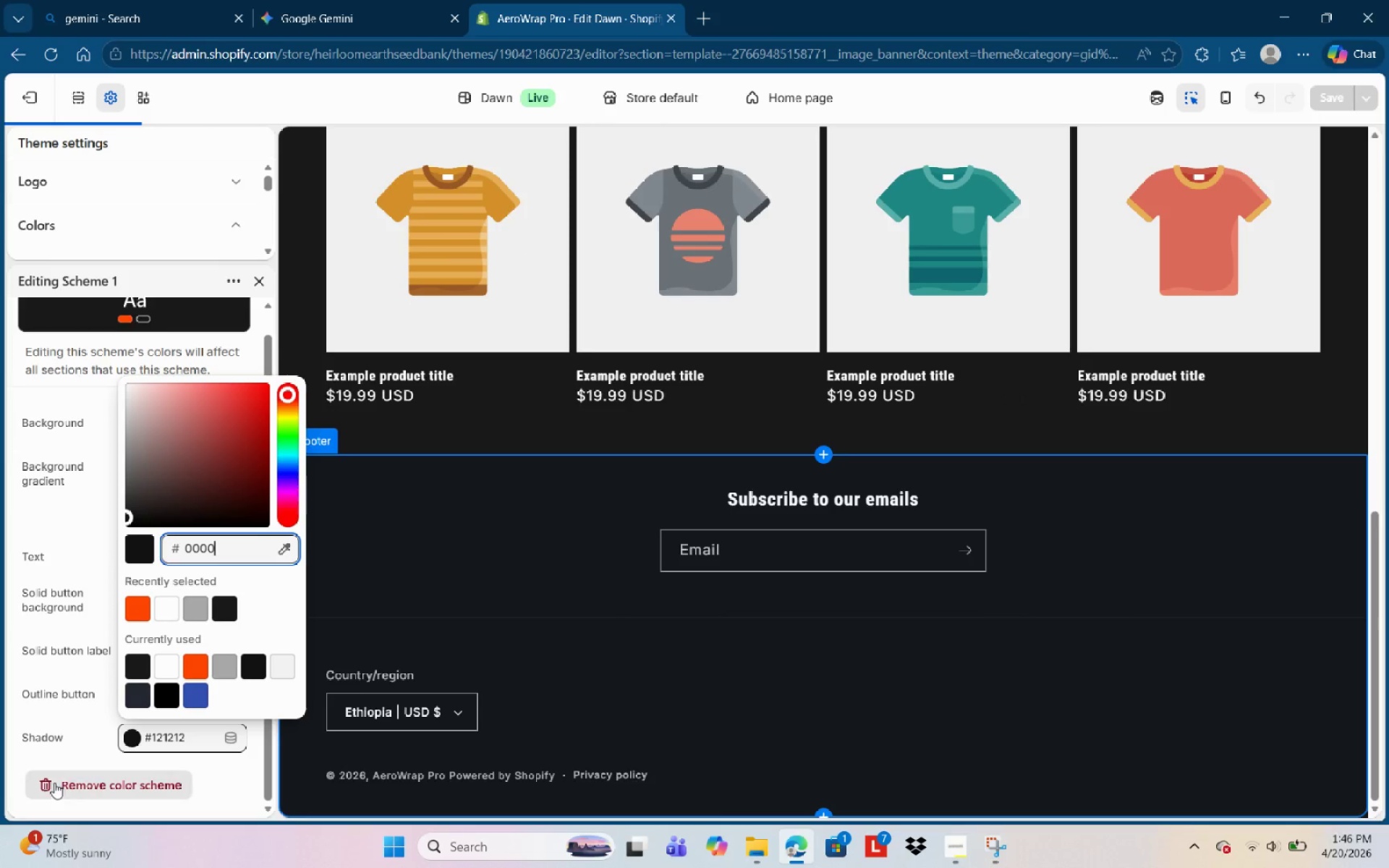 
left_click([93, 741])
 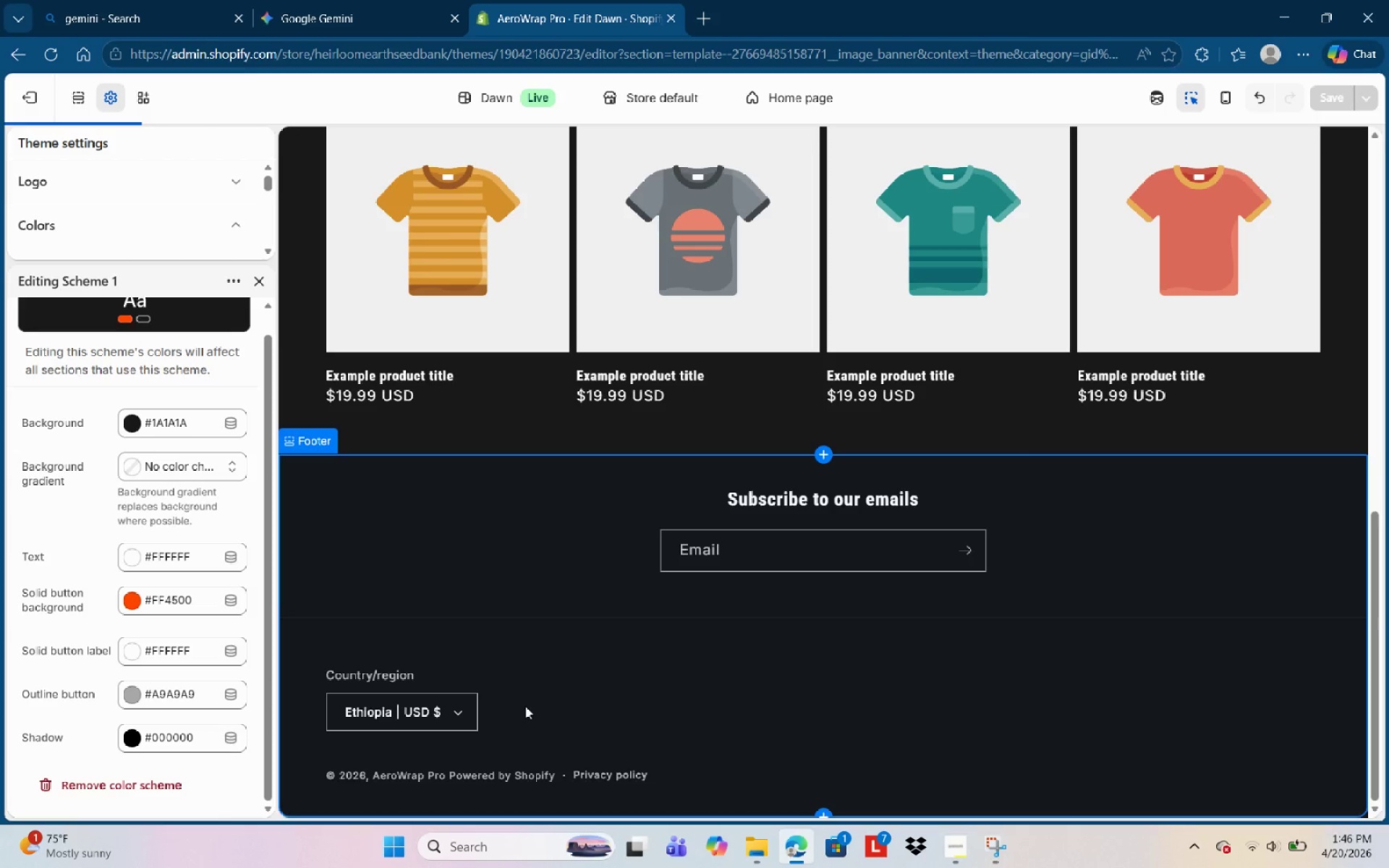 
hold_key(key=ControlLeft, duration=6.45)
scroll: coordinate [526, 705], scroll_direction: down, amount: 3.0
 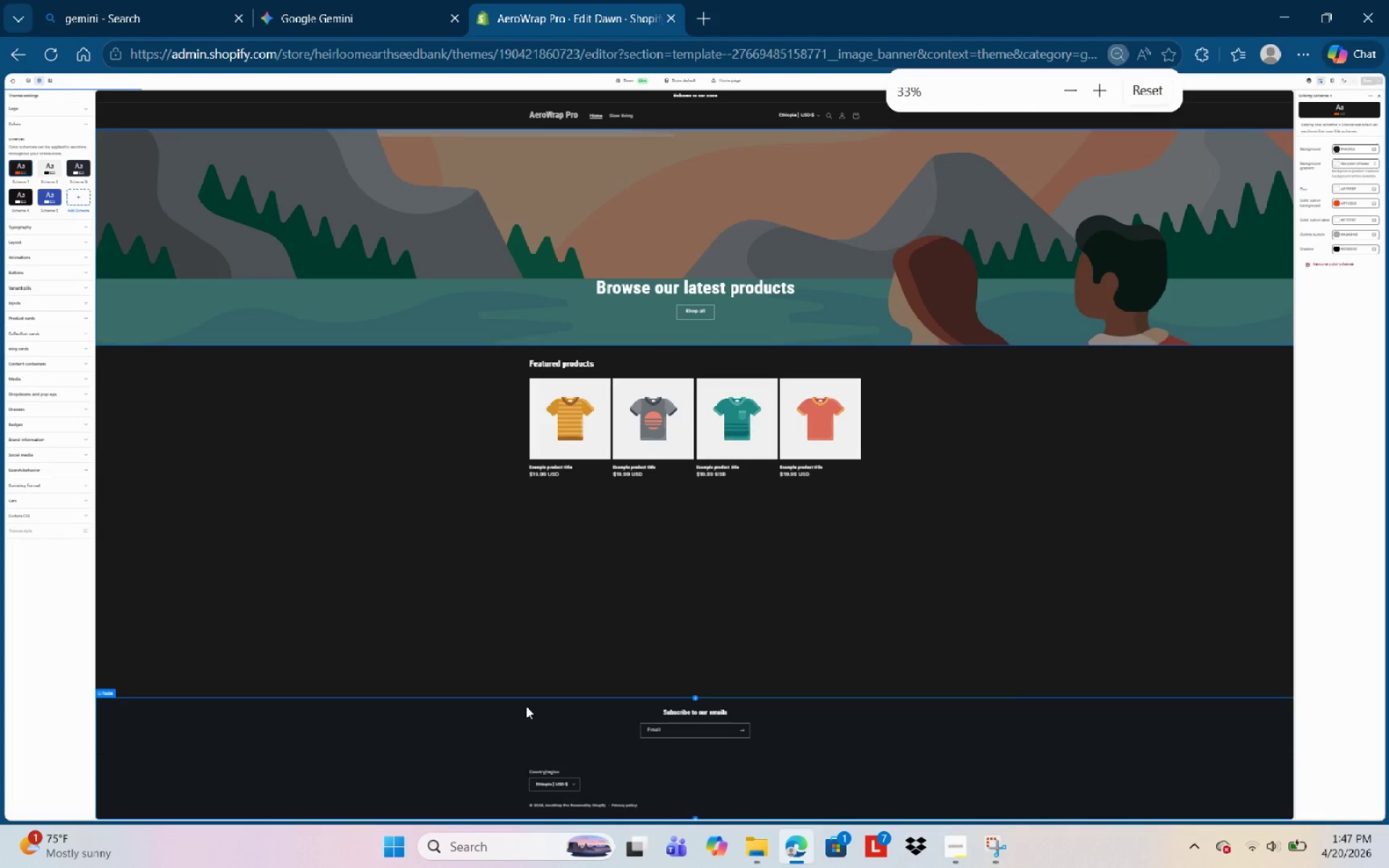 
scroll: coordinate [526, 706], scroll_direction: up, amount: 1.0
 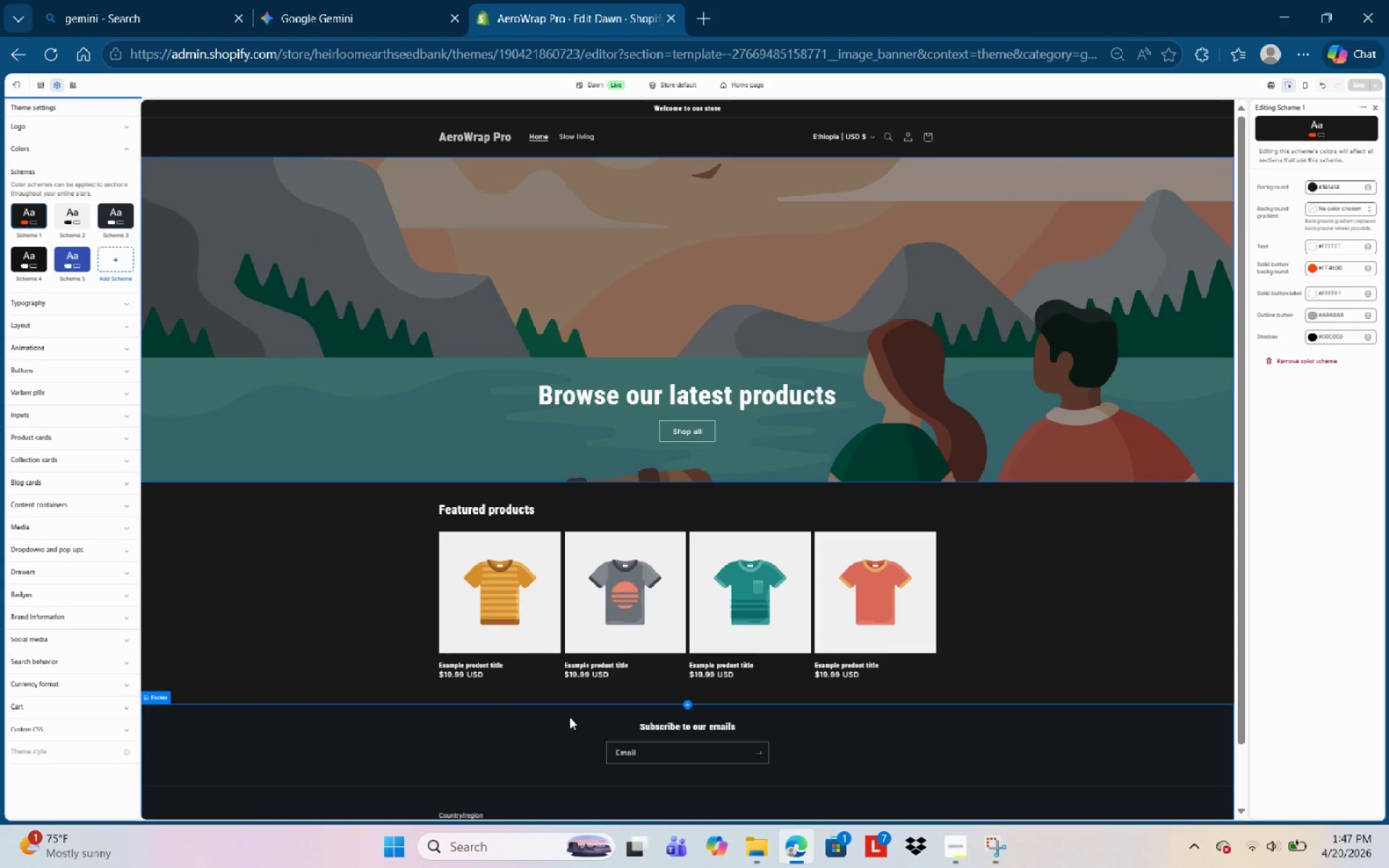 
scroll: coordinate [656, 702], scroll_direction: down, amount: 1.0
 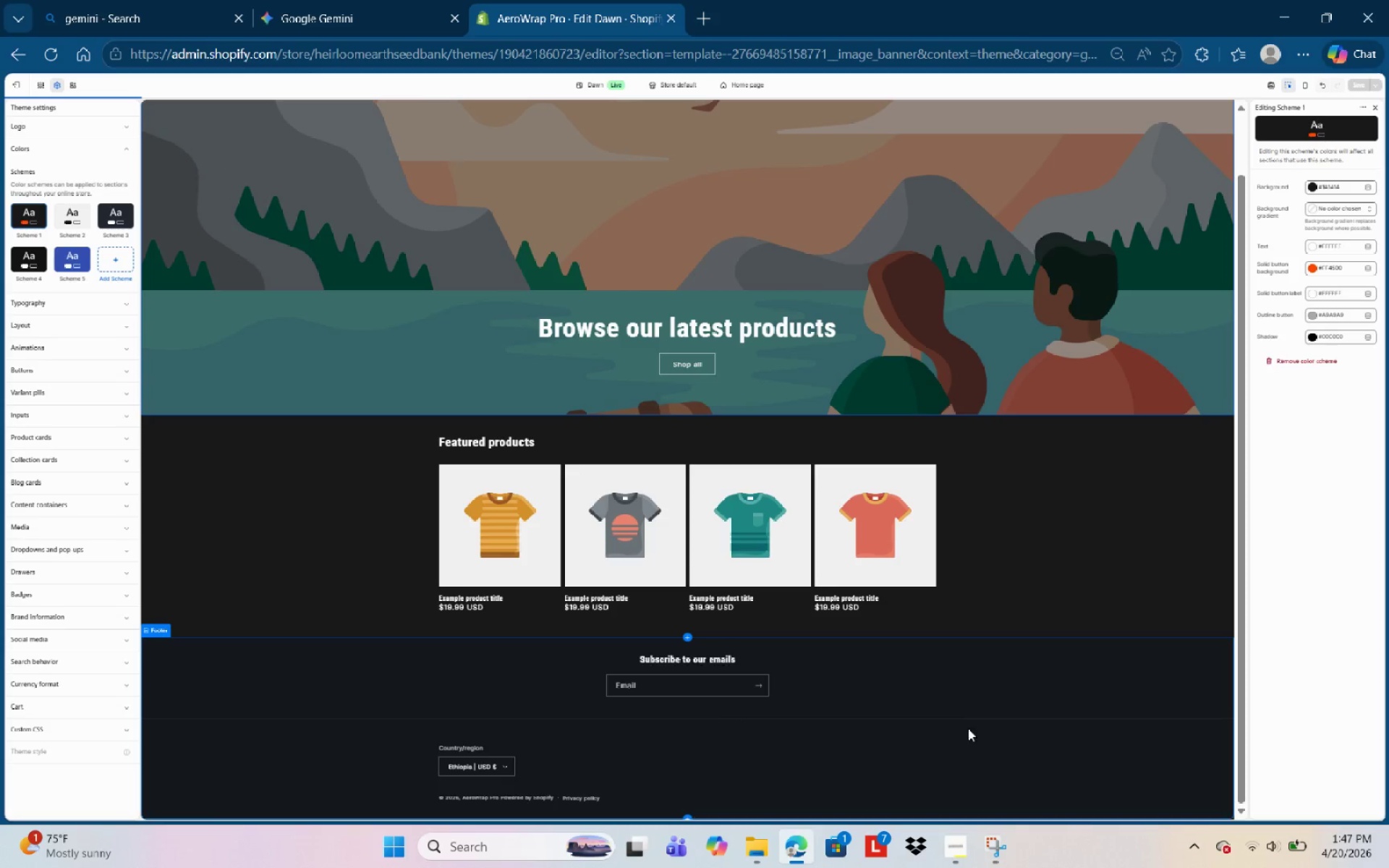 
scroll: coordinate [969, 729], scroll_direction: up, amount: 3.0
 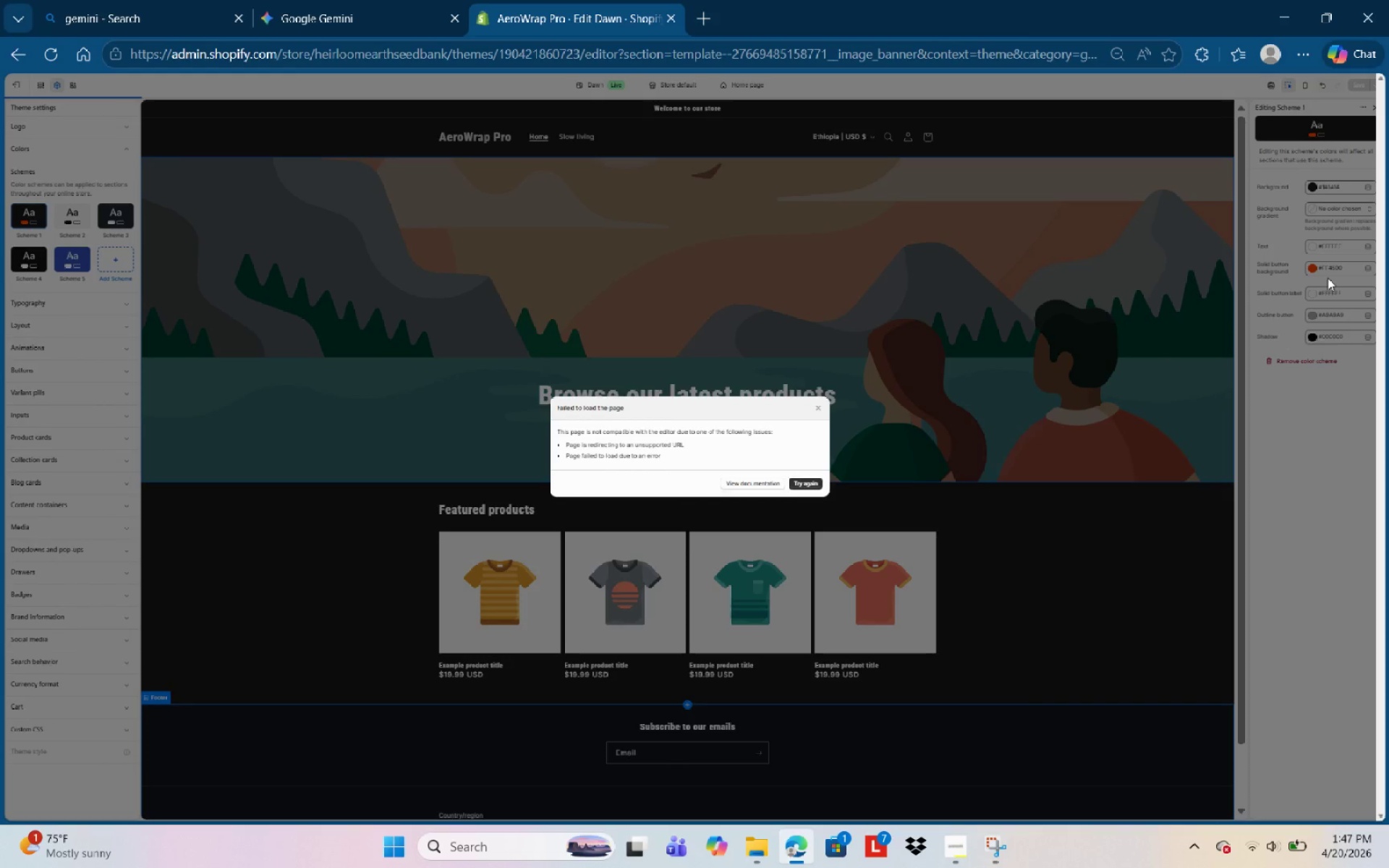 
wait(21.21)
 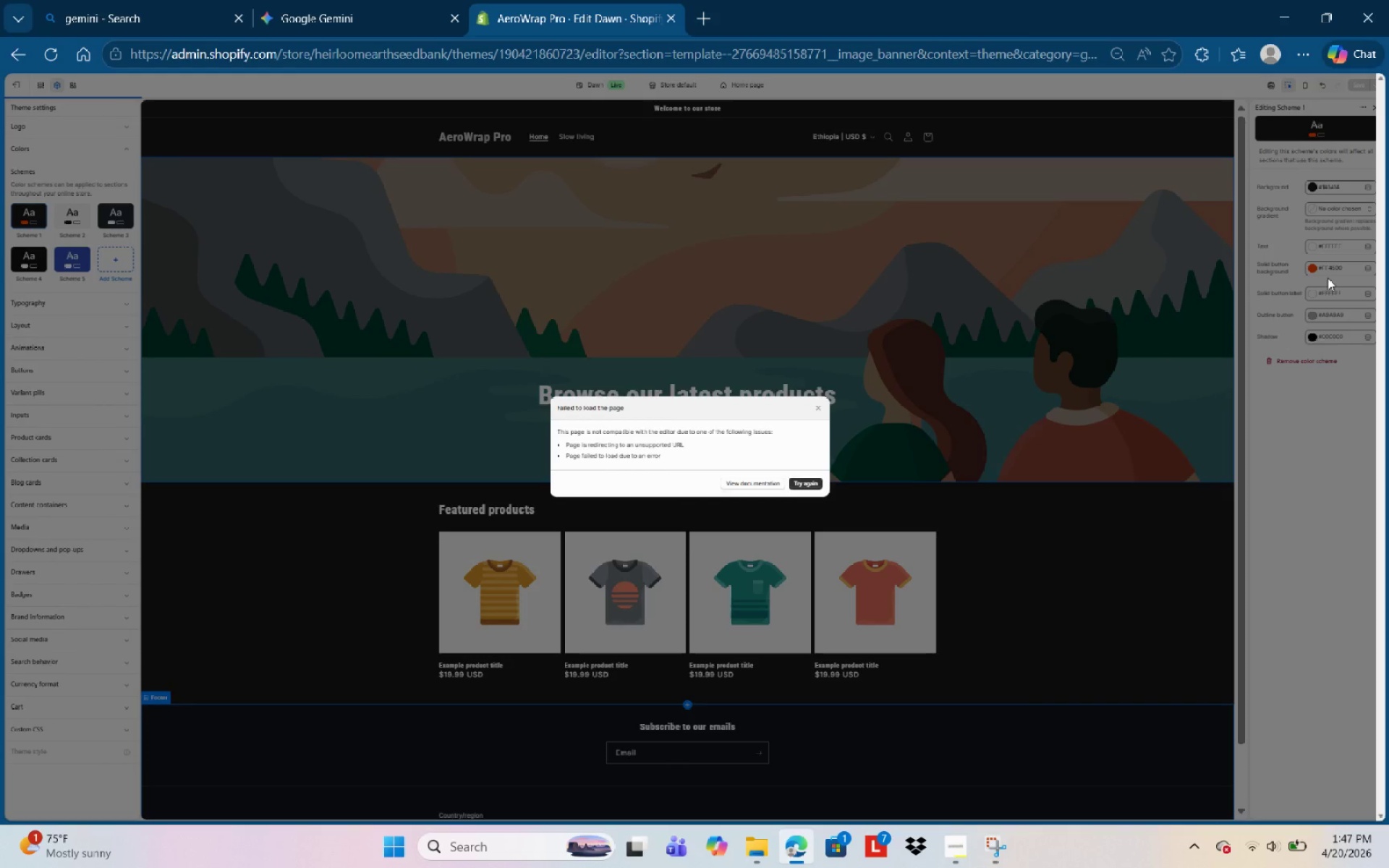 
hold_key(key=ControlLeft, duration=1.72)
scroll: coordinate [835, 508], scroll_direction: up, amount: 2.0
 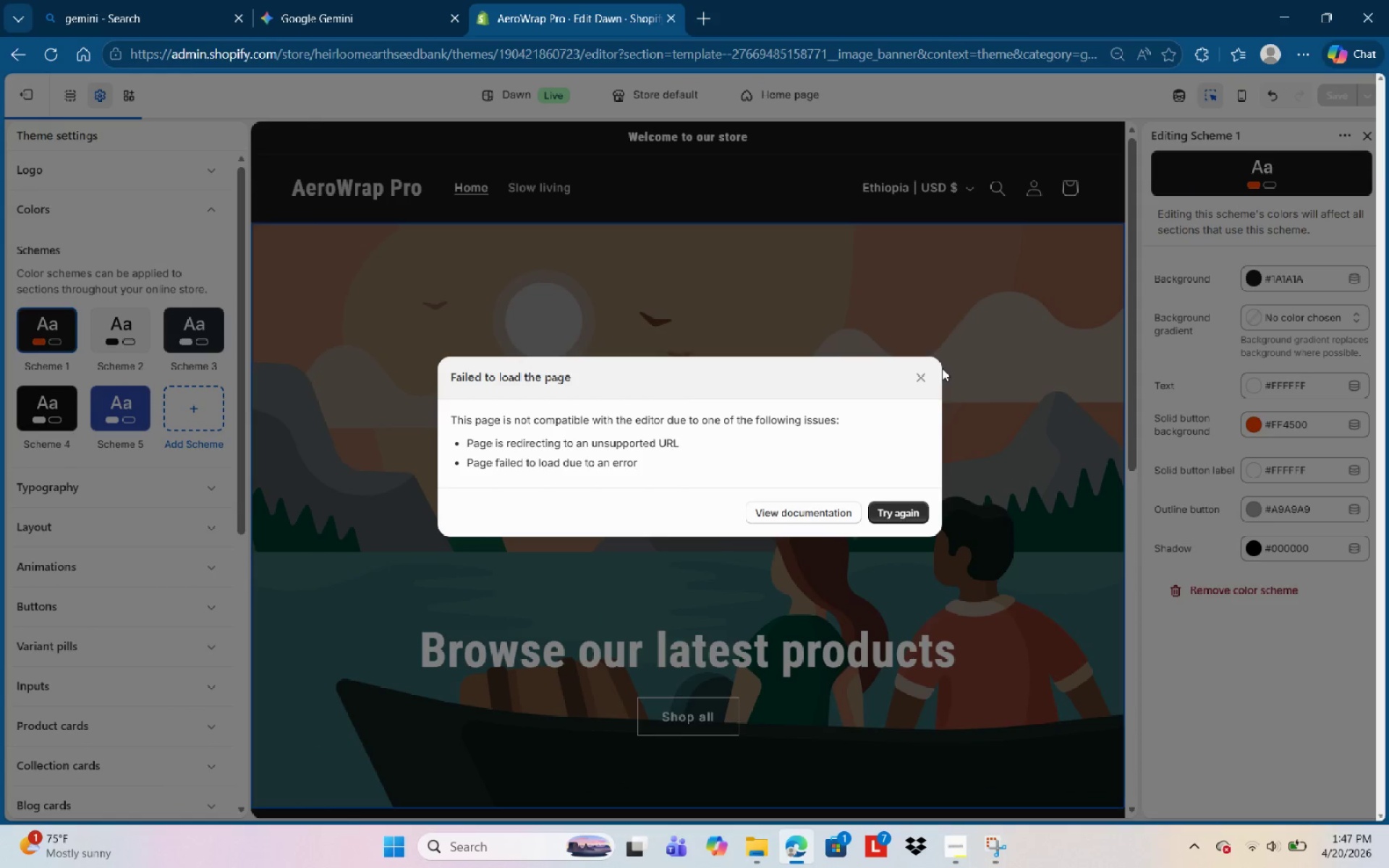 
left_click([925, 377])
 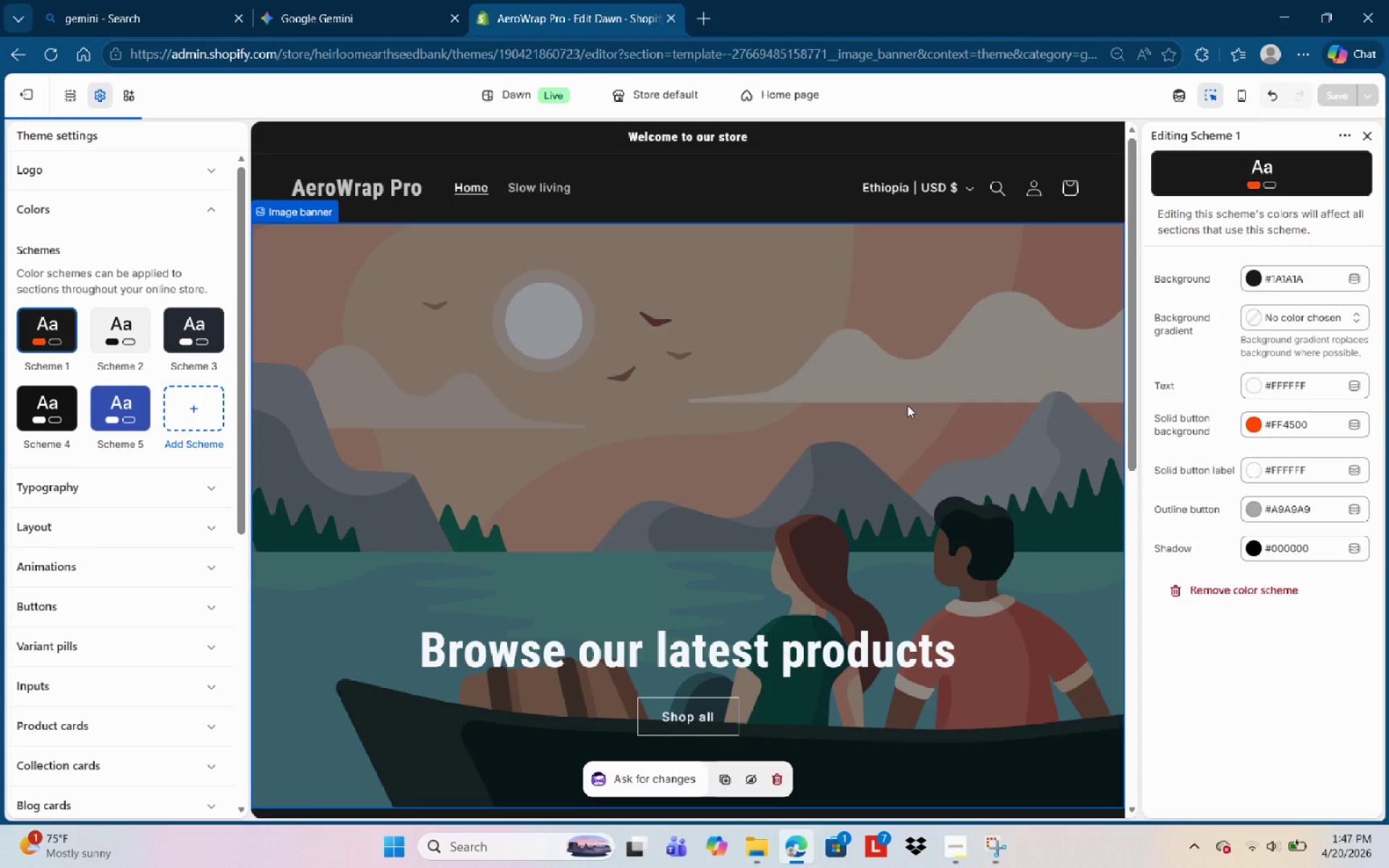 
scroll: coordinate [907, 421], scroll_direction: down, amount: 6.0
 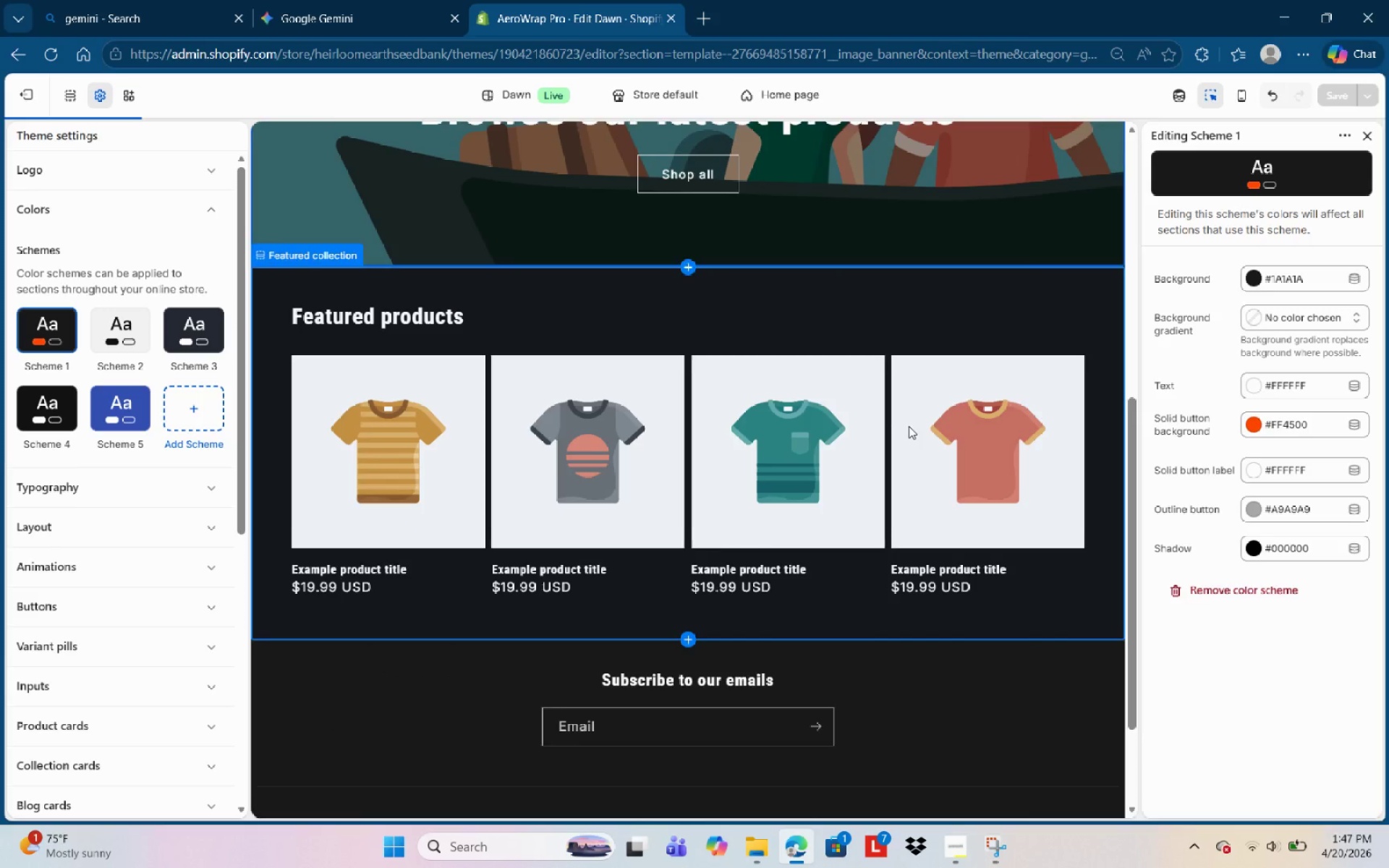 
scroll: coordinate [918, 414], scroll_direction: up, amount: 11.0
 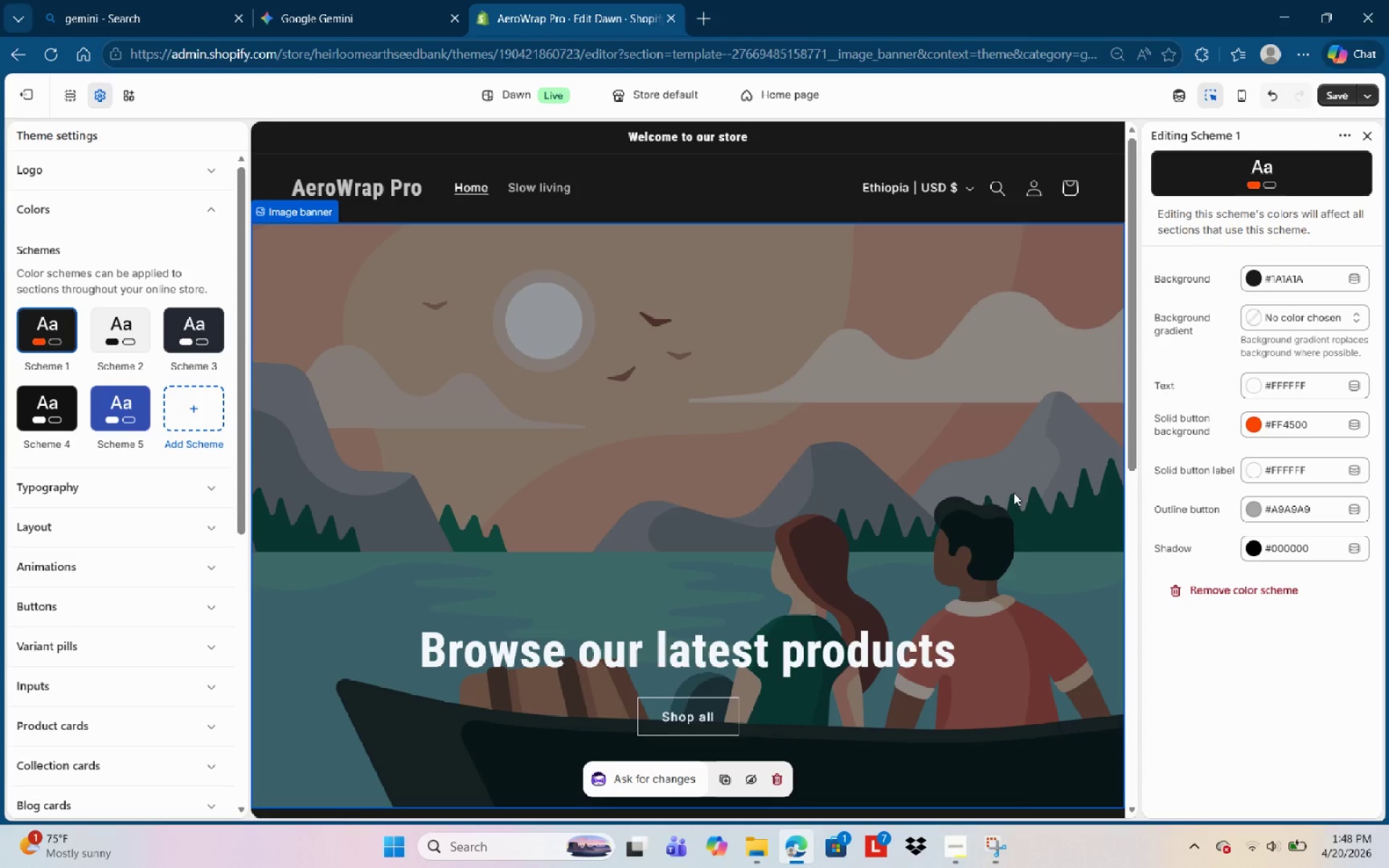 
wait(33.19)
 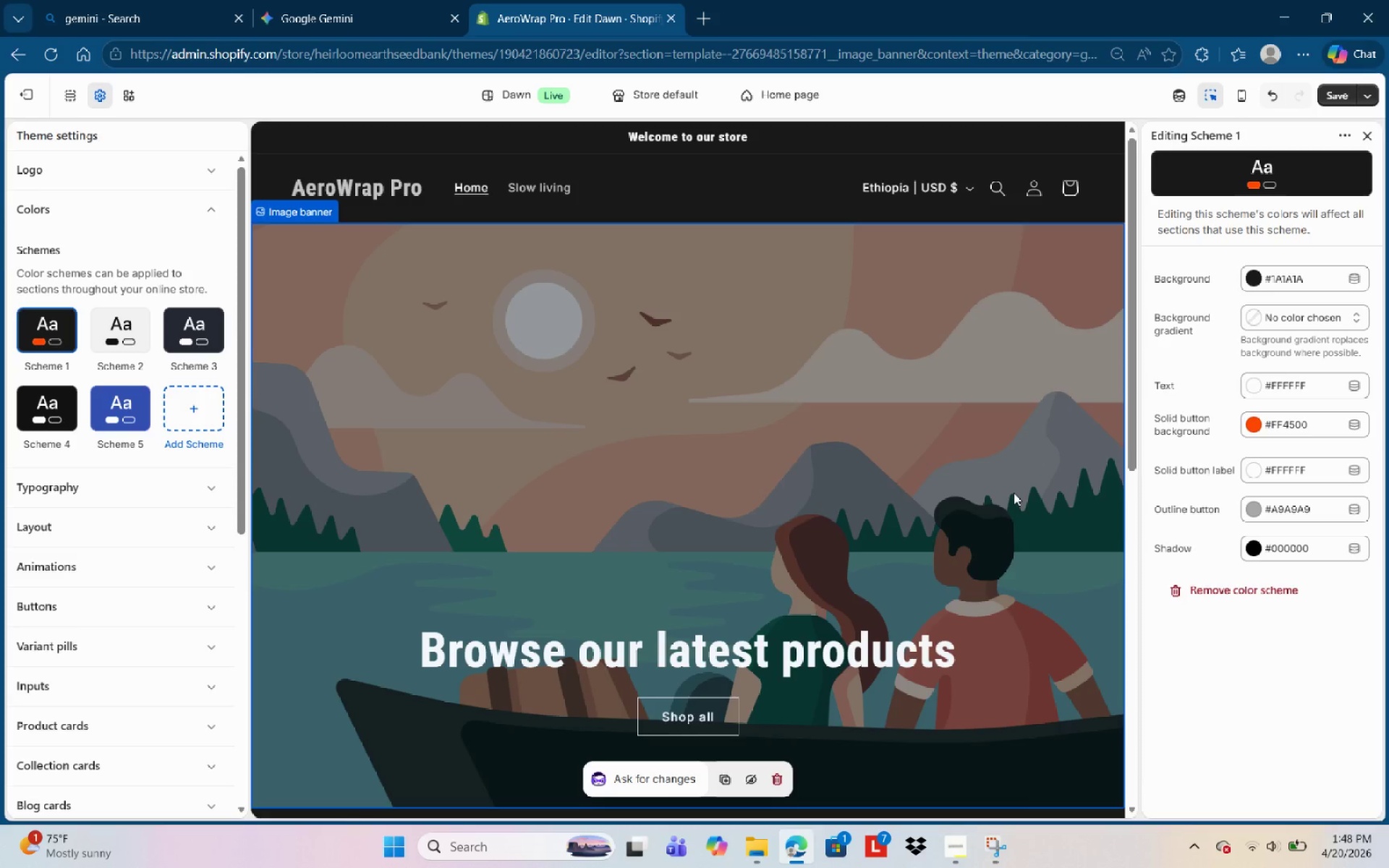 
scroll: coordinate [804, 634], scroll_direction: down, amount: 9.0
 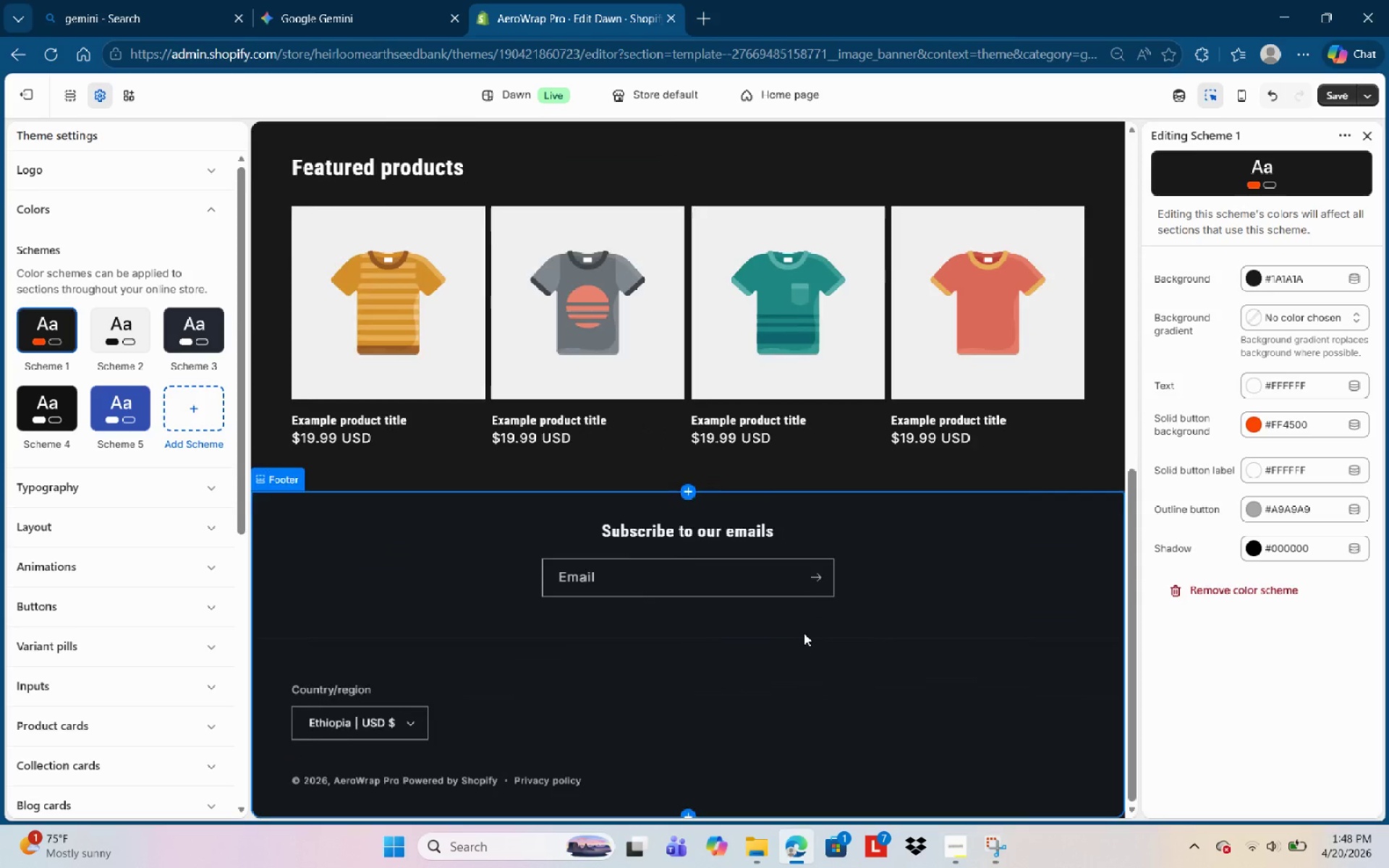 
scroll: coordinate [870, 647], scroll_direction: up, amount: 8.0
 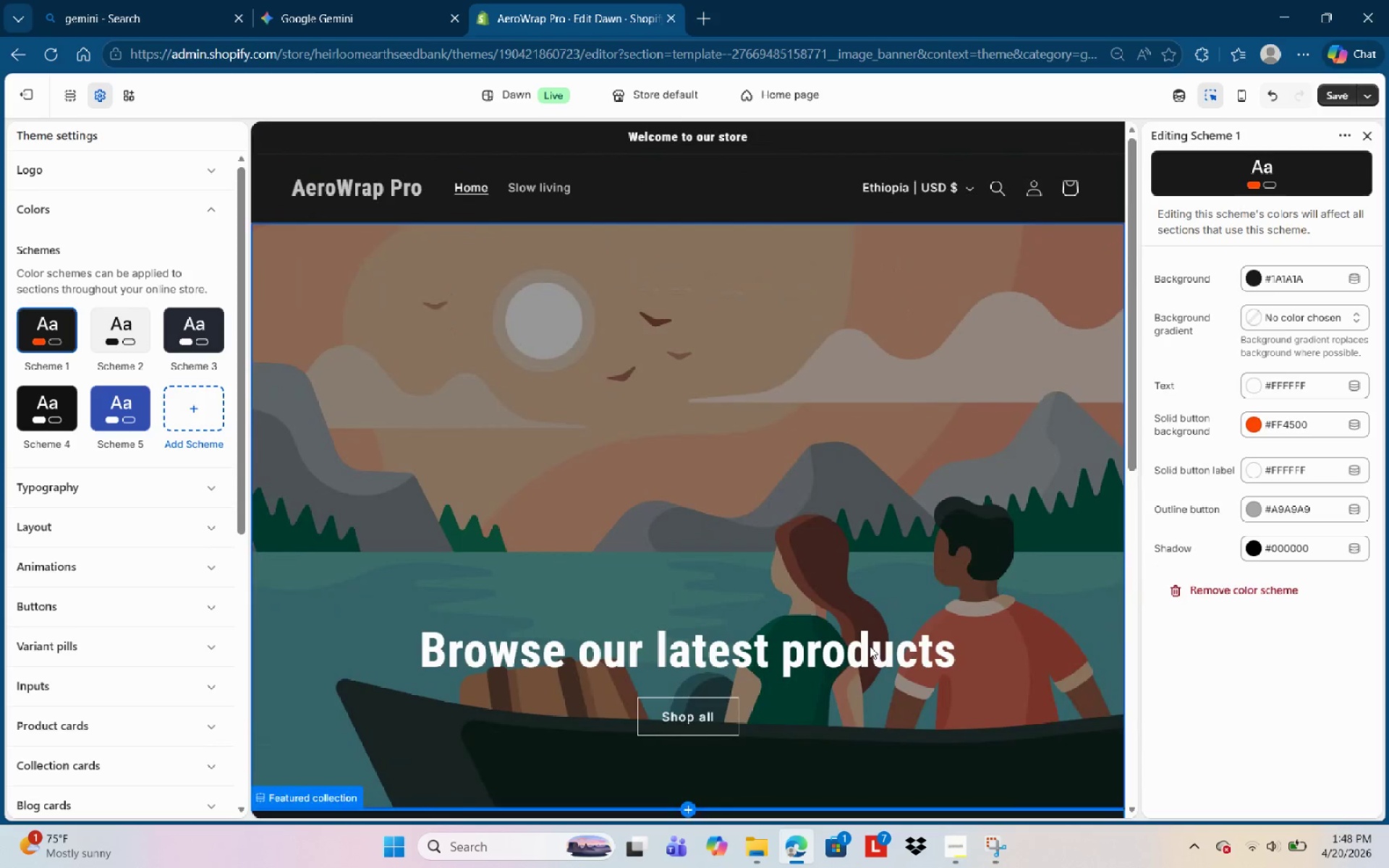 
scroll: coordinate [870, 646], scroll_direction: down, amount: 3.0
 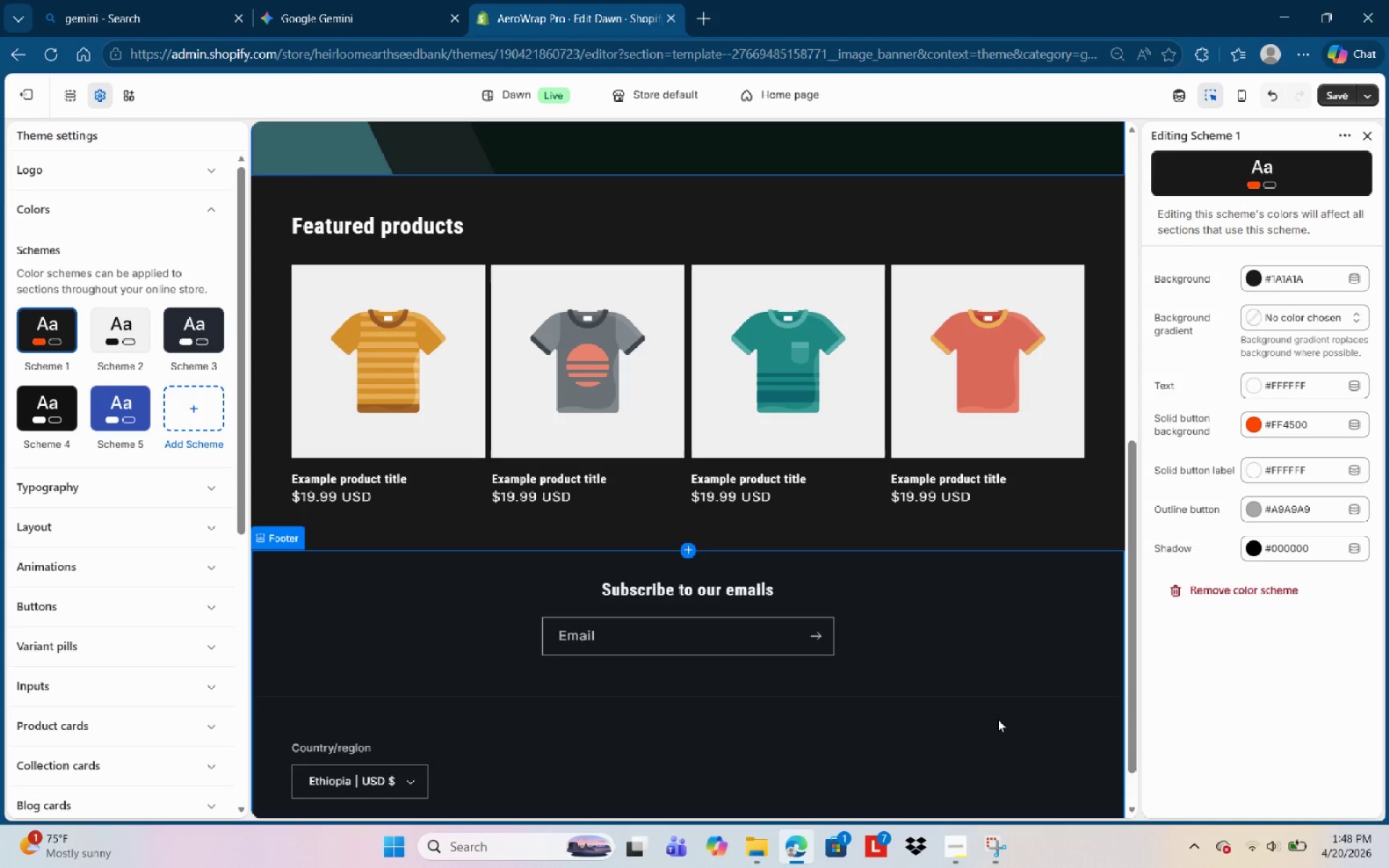 
wait(25.2)
 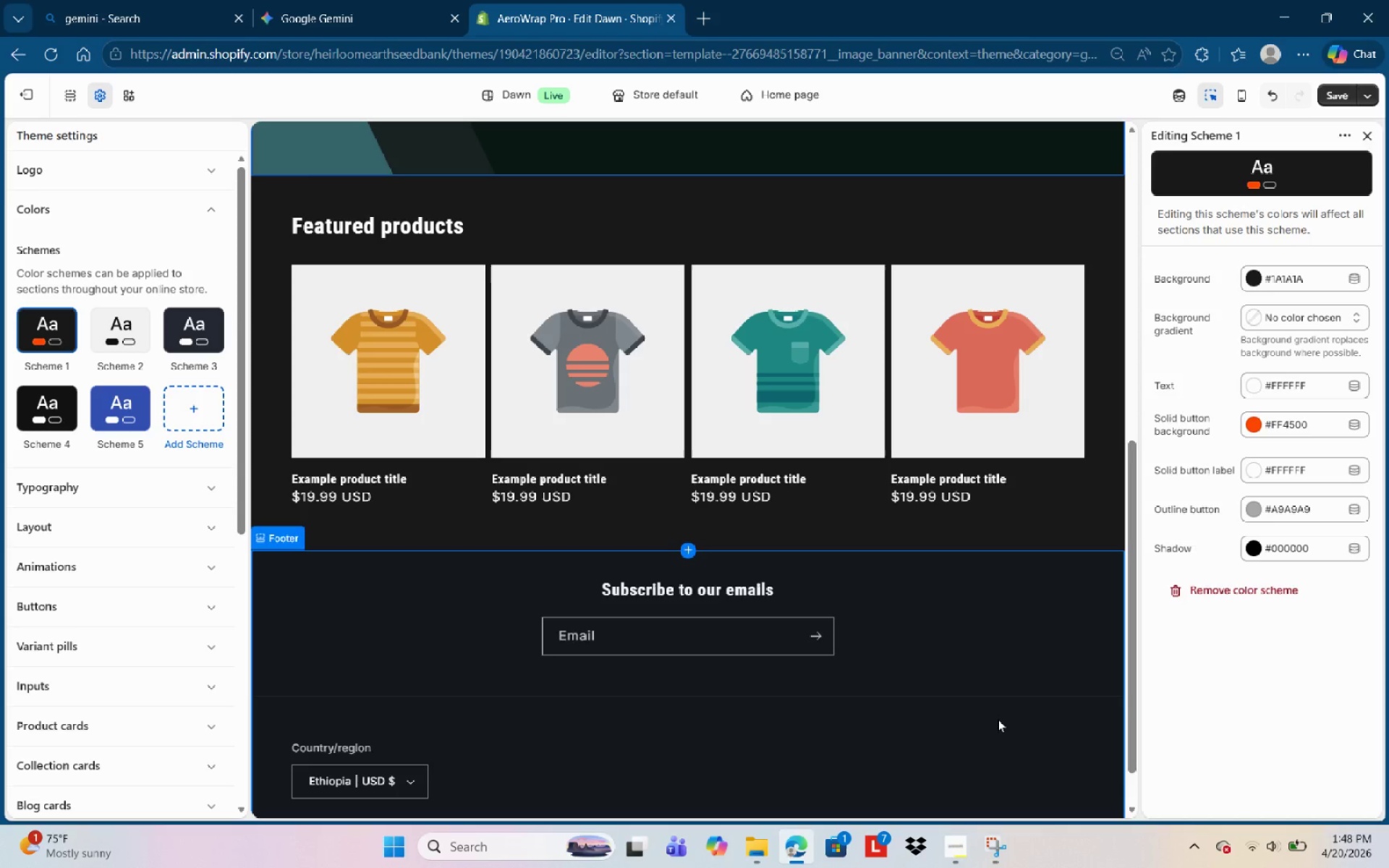 
scroll: coordinate [998, 718], scroll_direction: up, amount: 4.0
 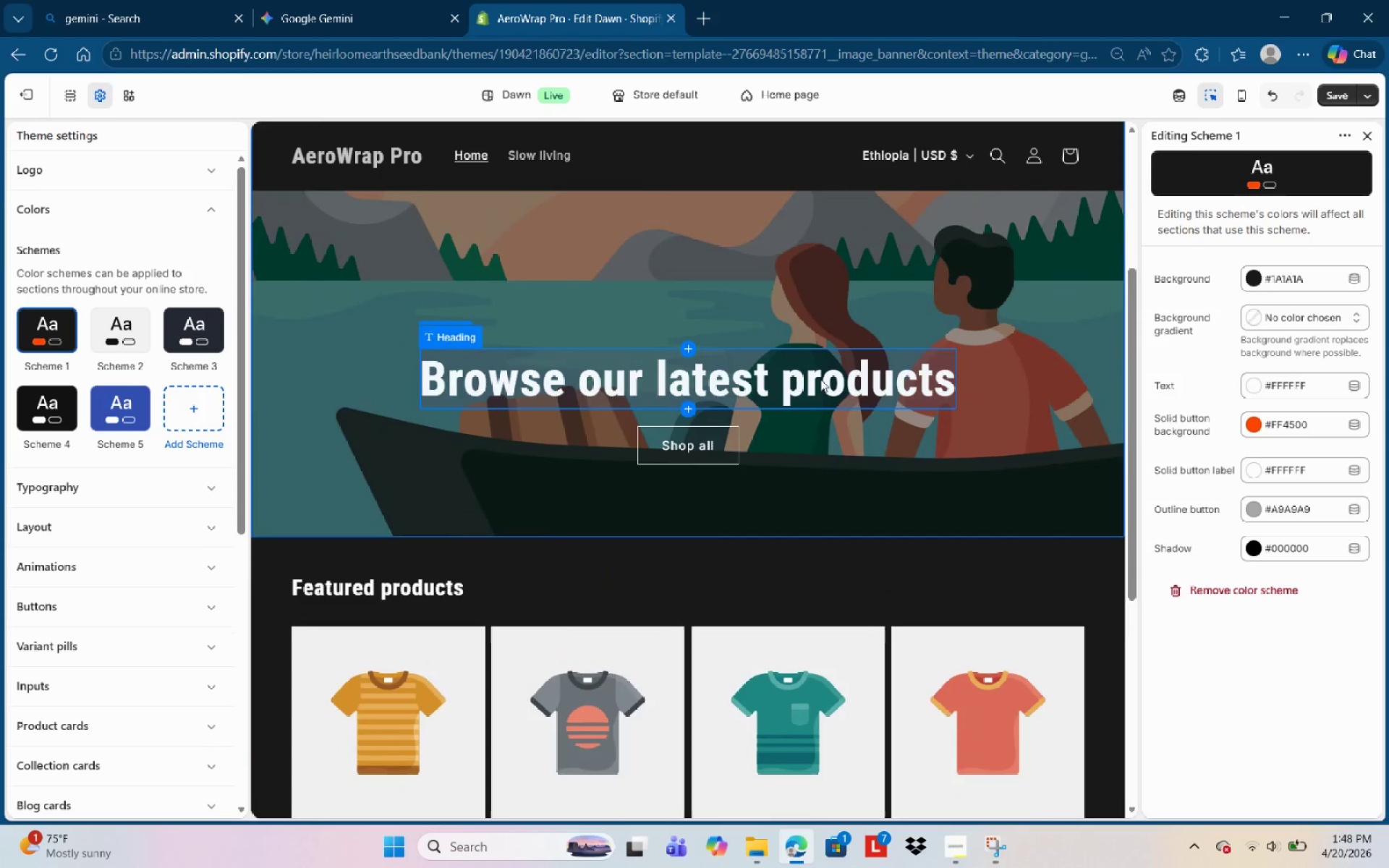 
wait(15.17)
 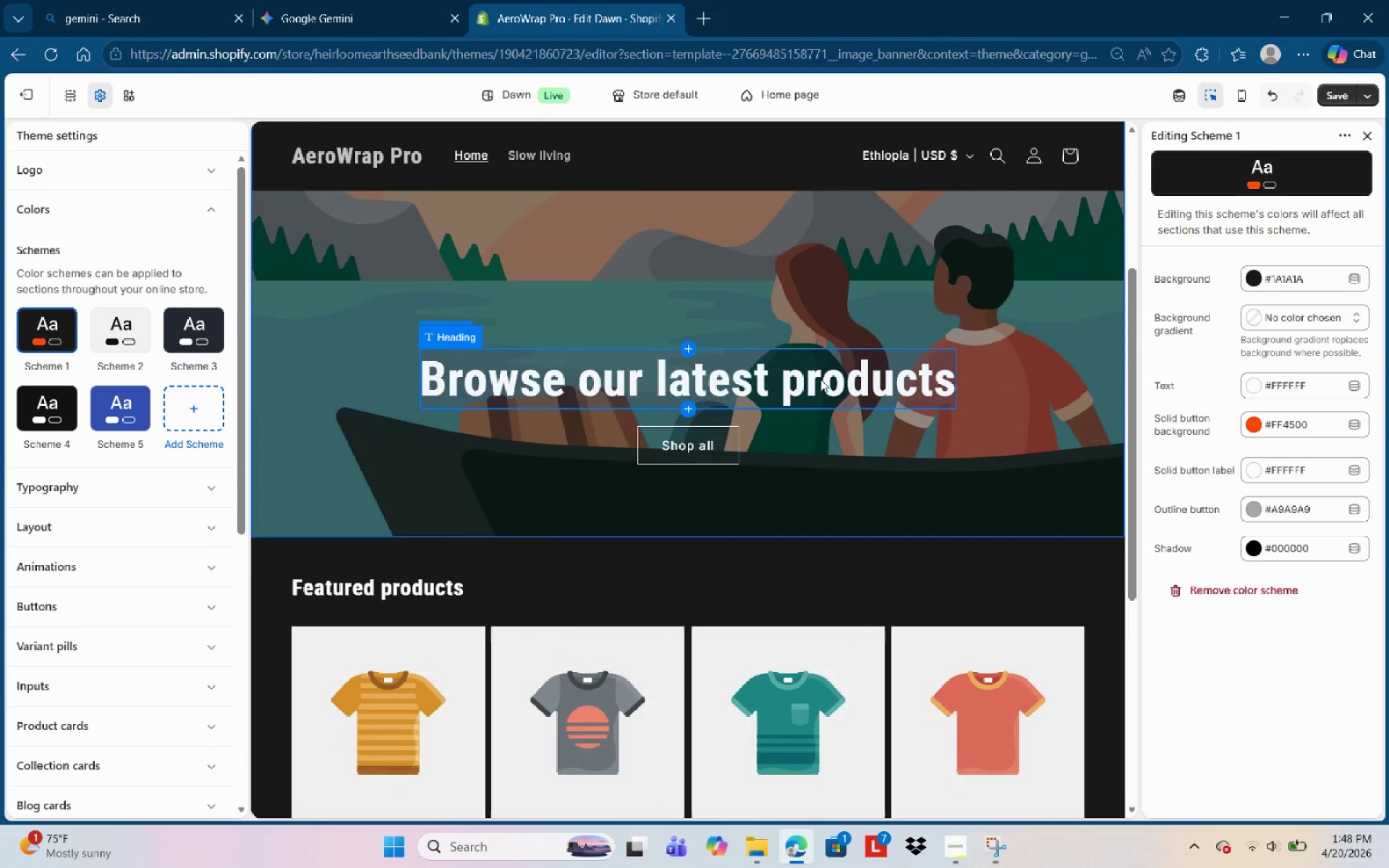 
double_click([673, 375])
 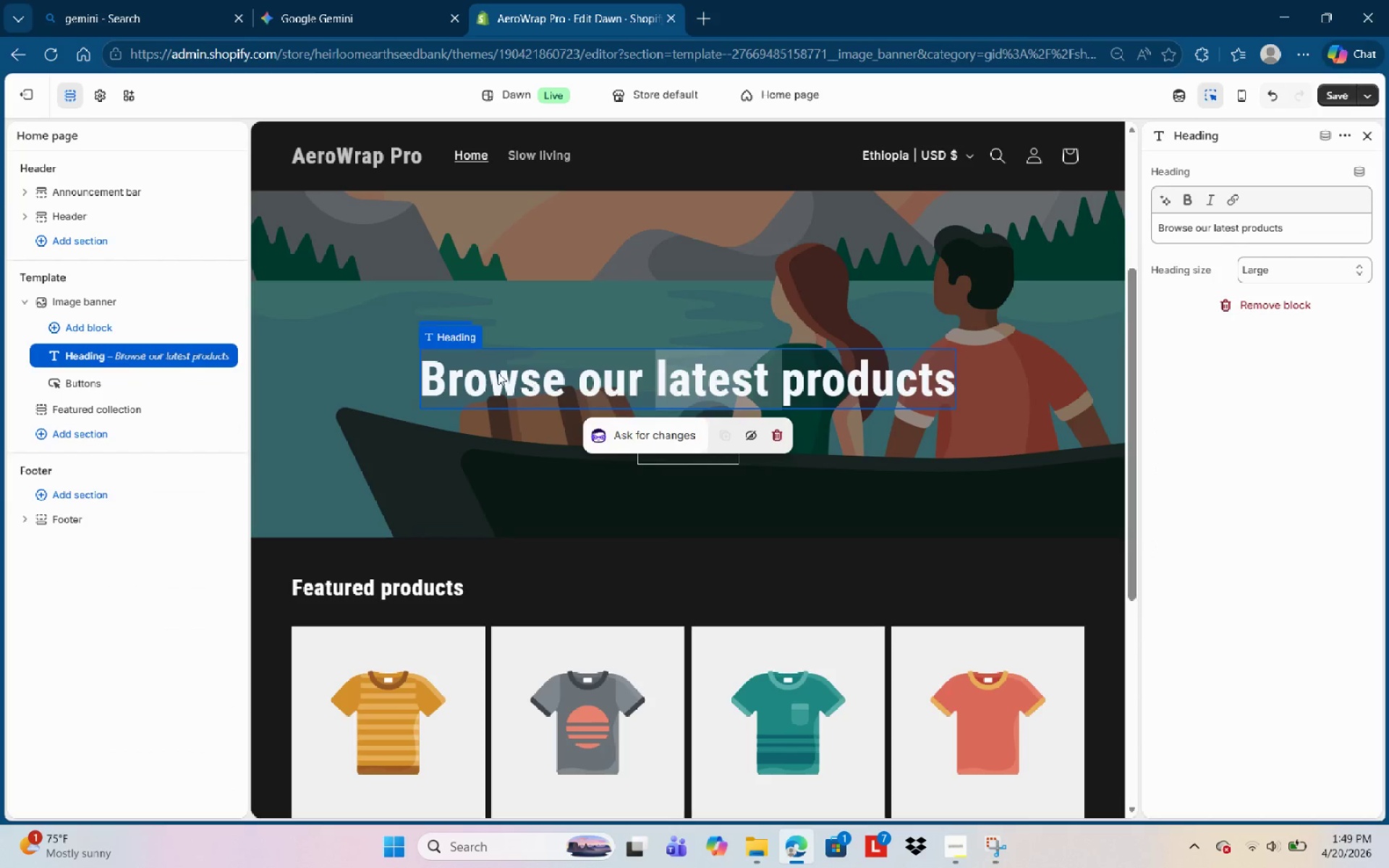 
left_click([497, 373])
 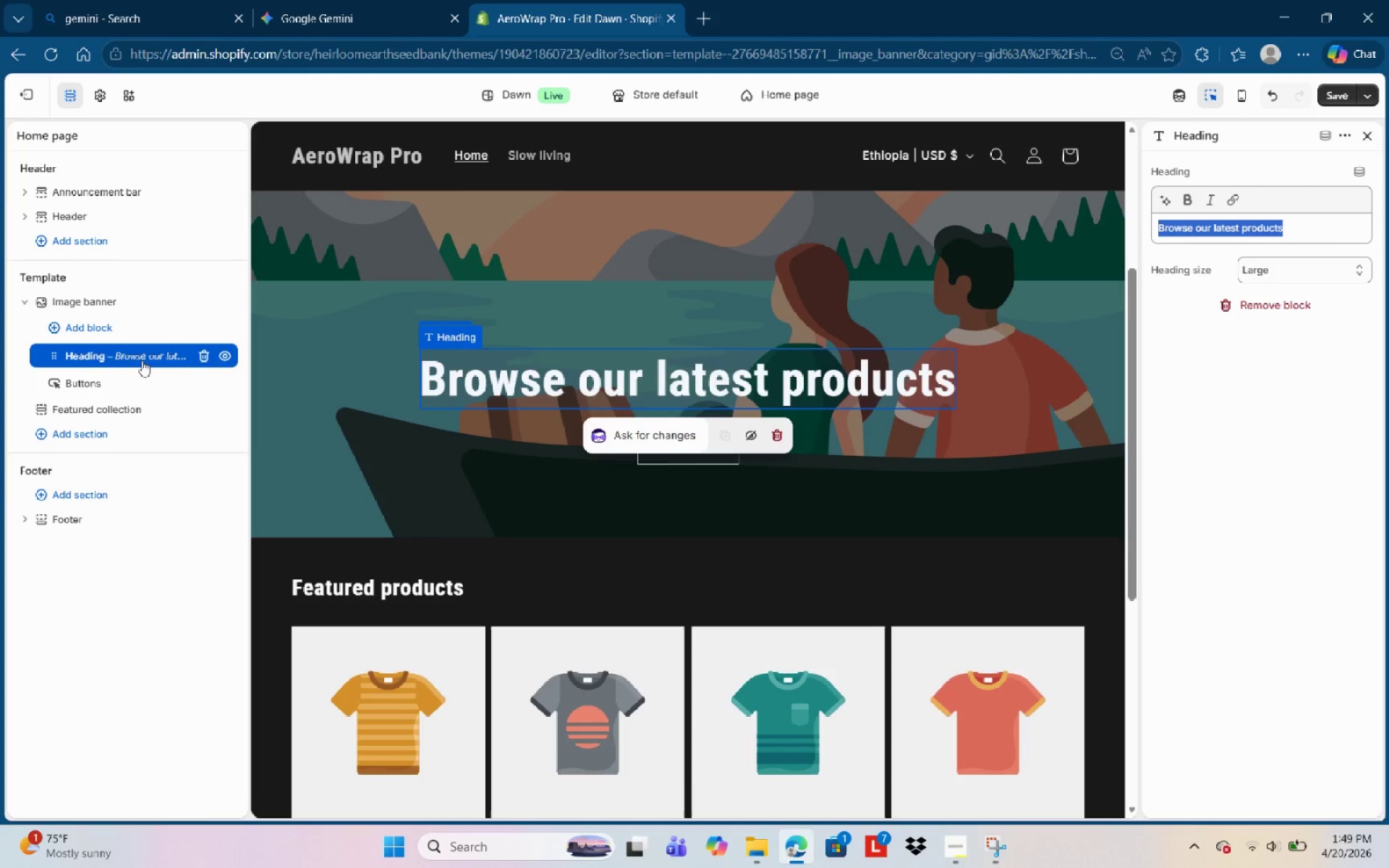 
left_click([143, 359])
 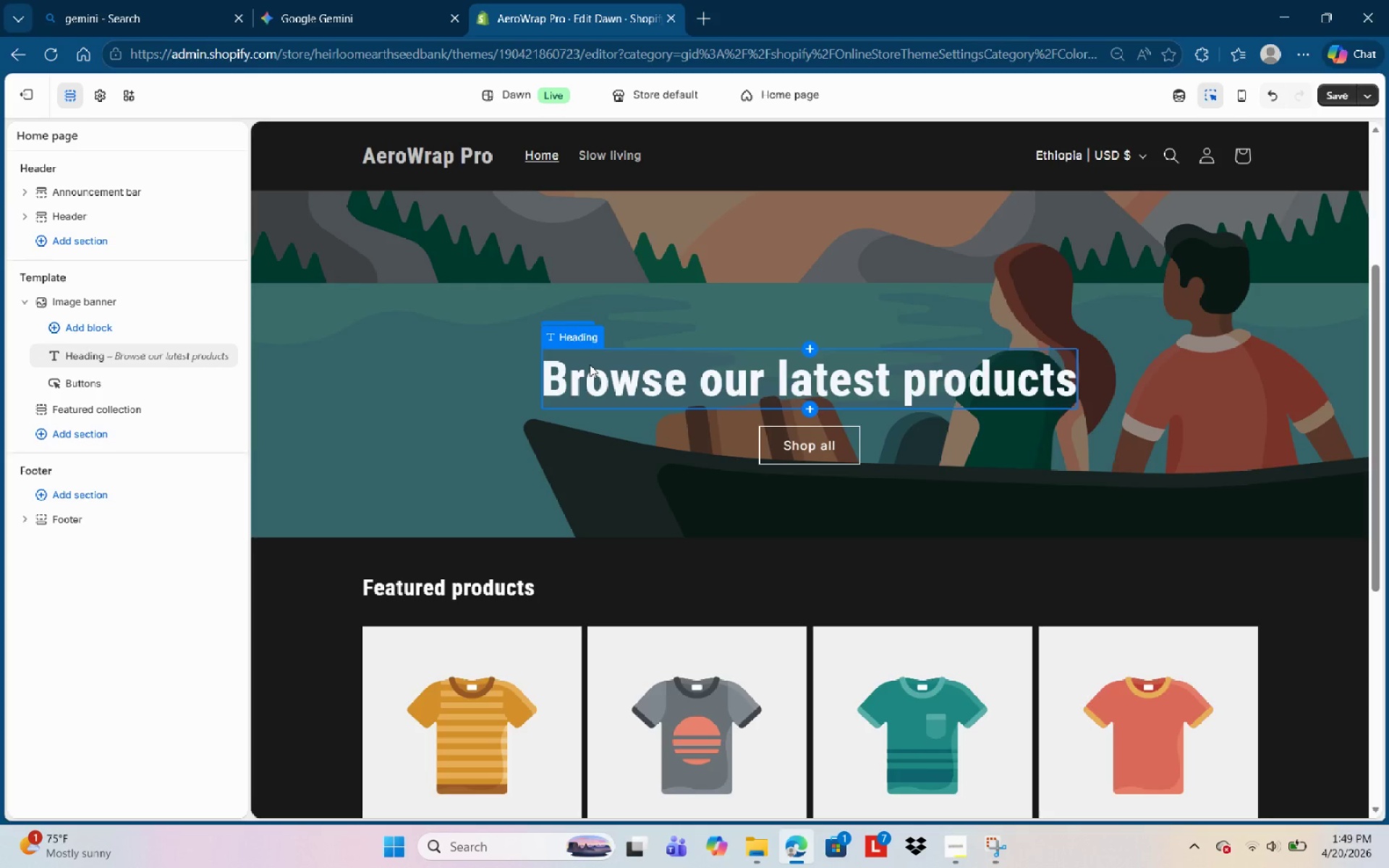 
double_click([590, 370])
 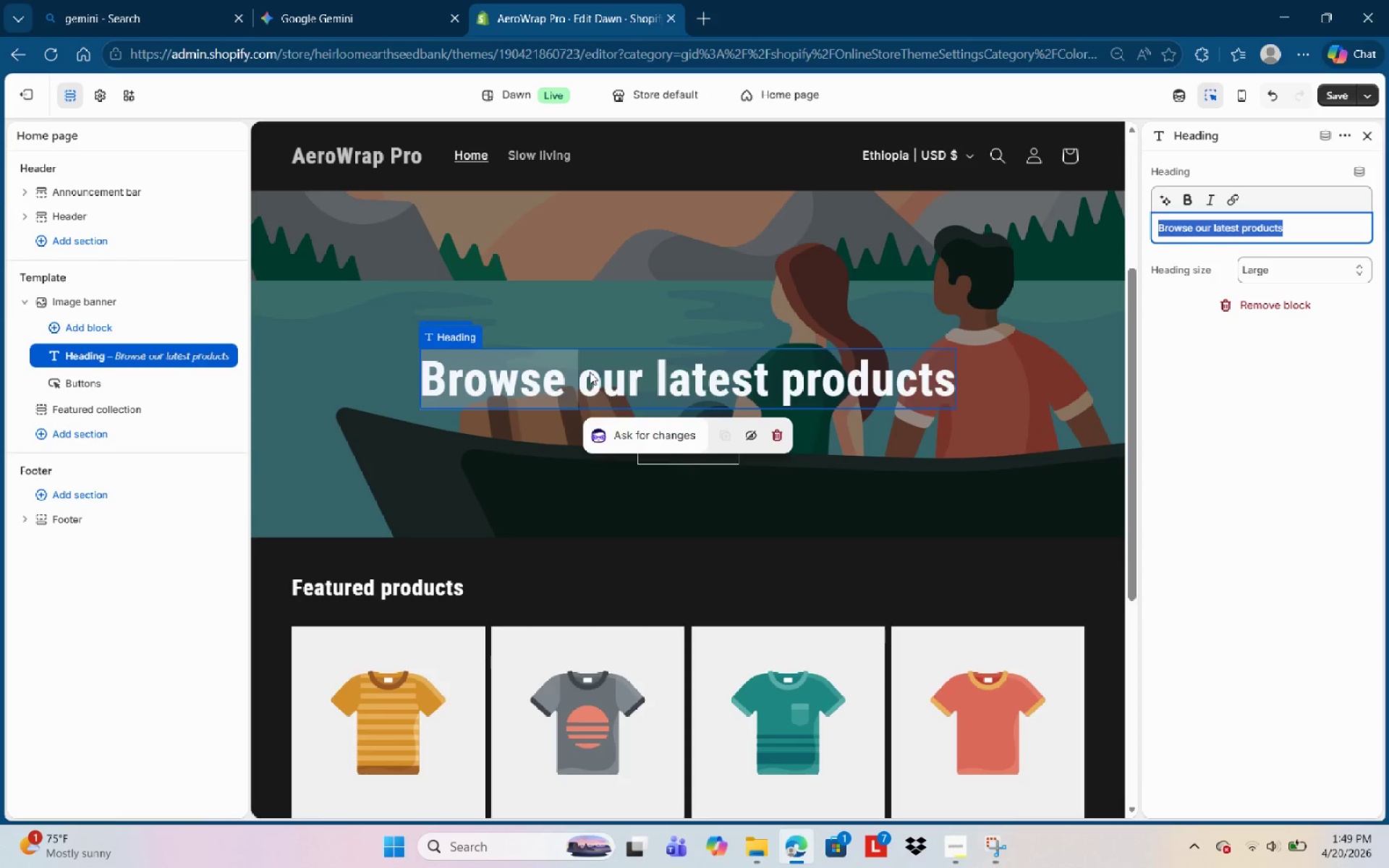 
type(e)
key(Backspace)
type(Engineerd for )
key(Backspace)
key(Backspace)
type(r Durablity)
 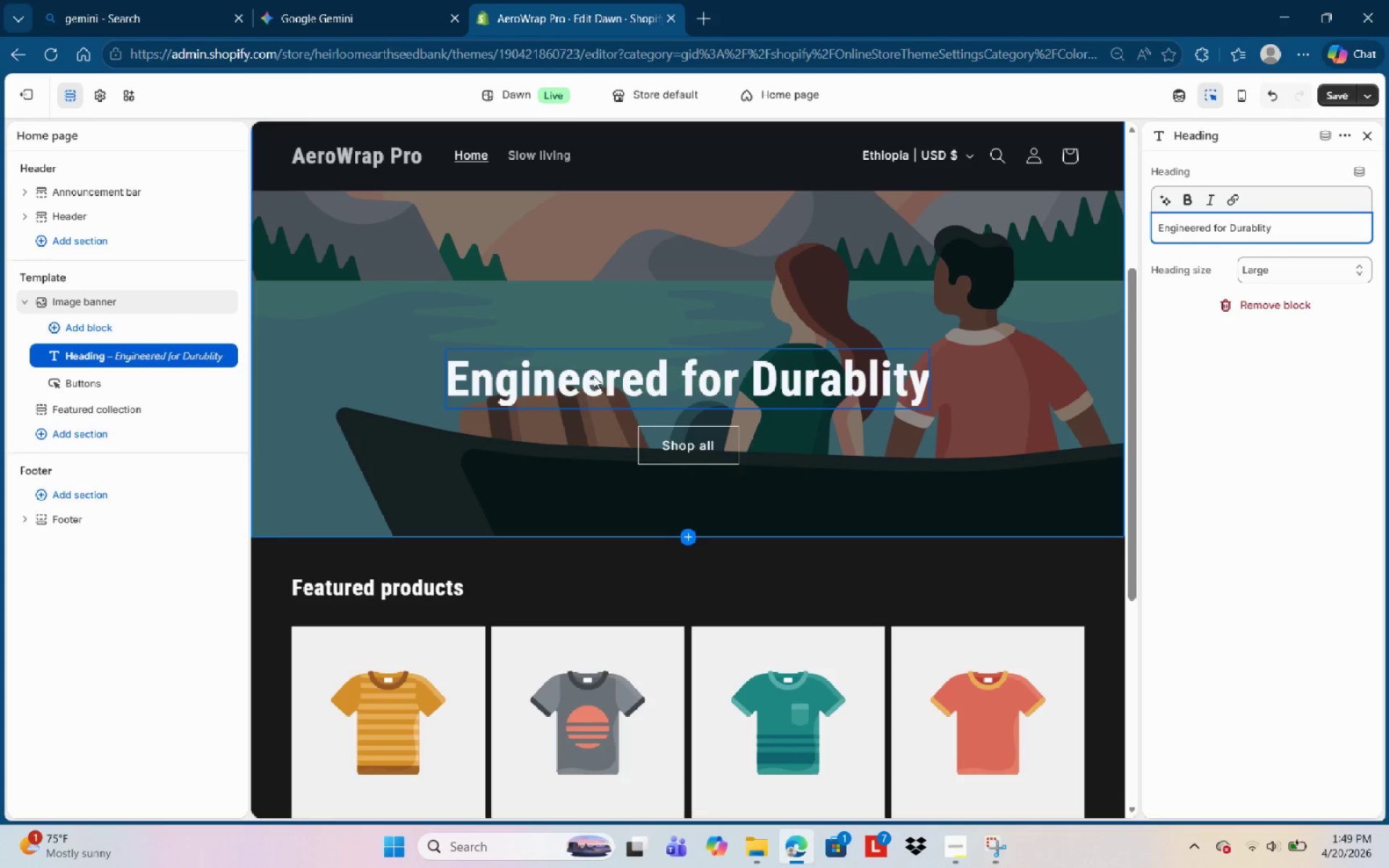 
left_click([163, 654])
 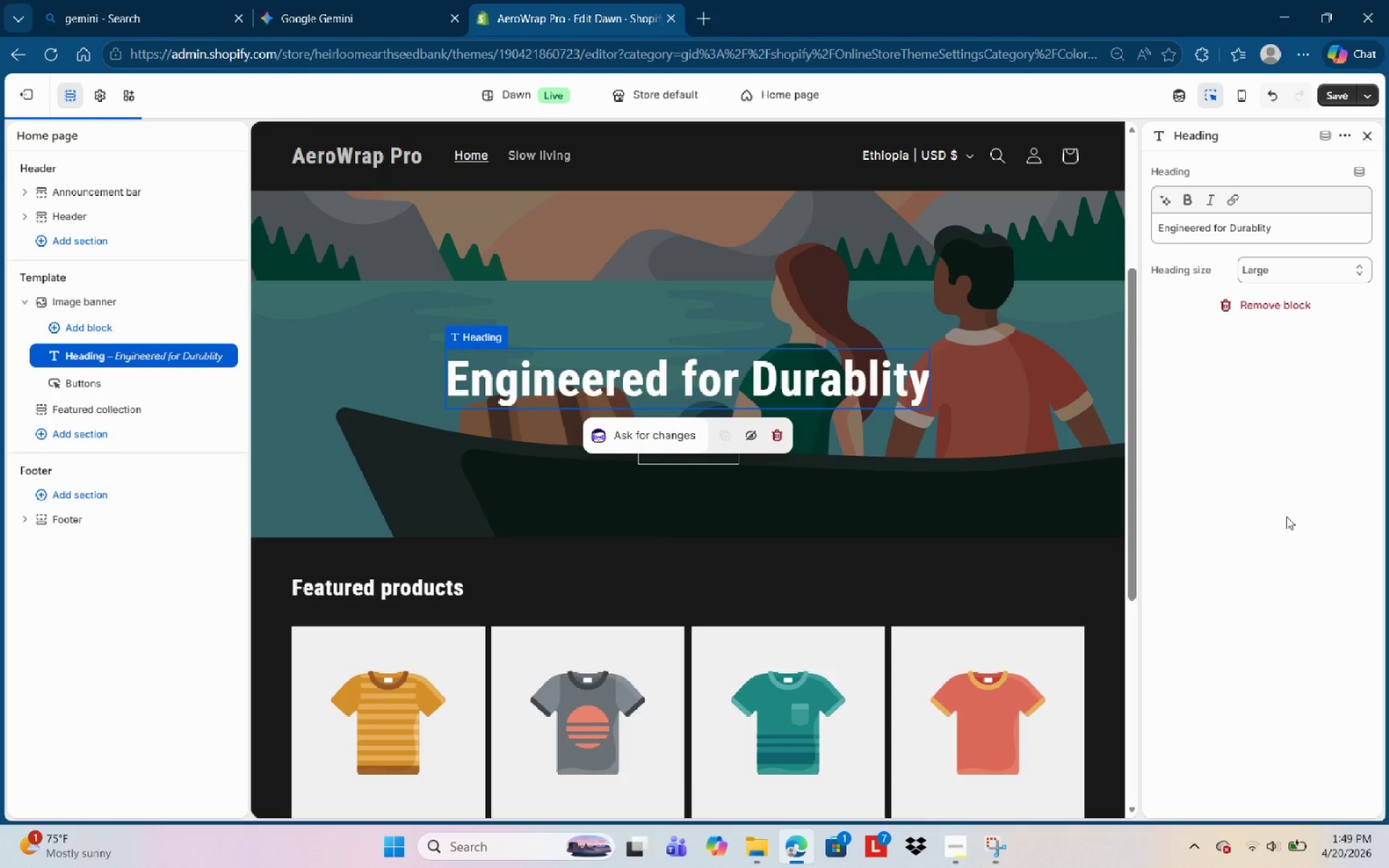 
left_click([1286, 517])
 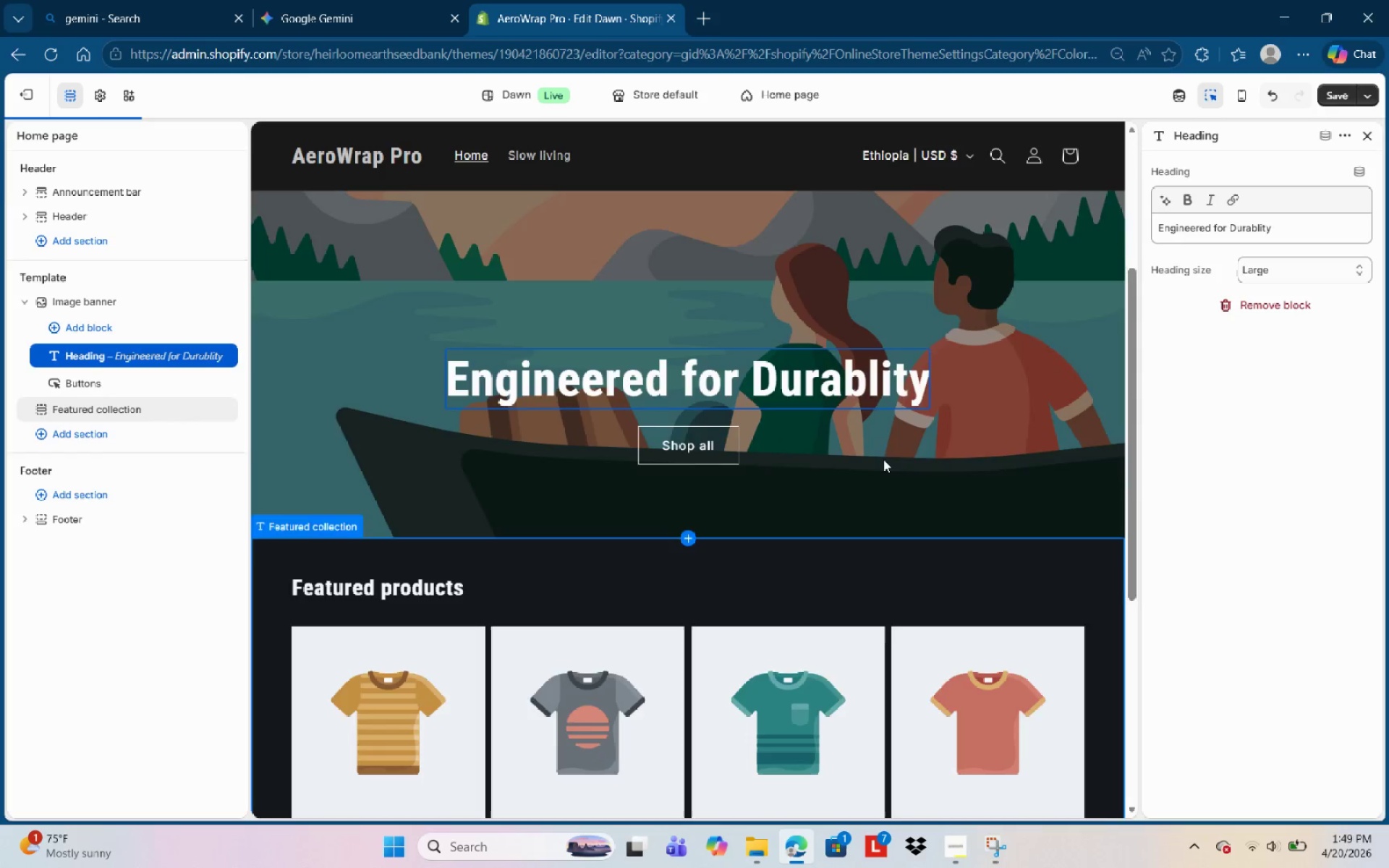 
scroll: coordinate [897, 465], scroll_direction: up, amount: 3.0
 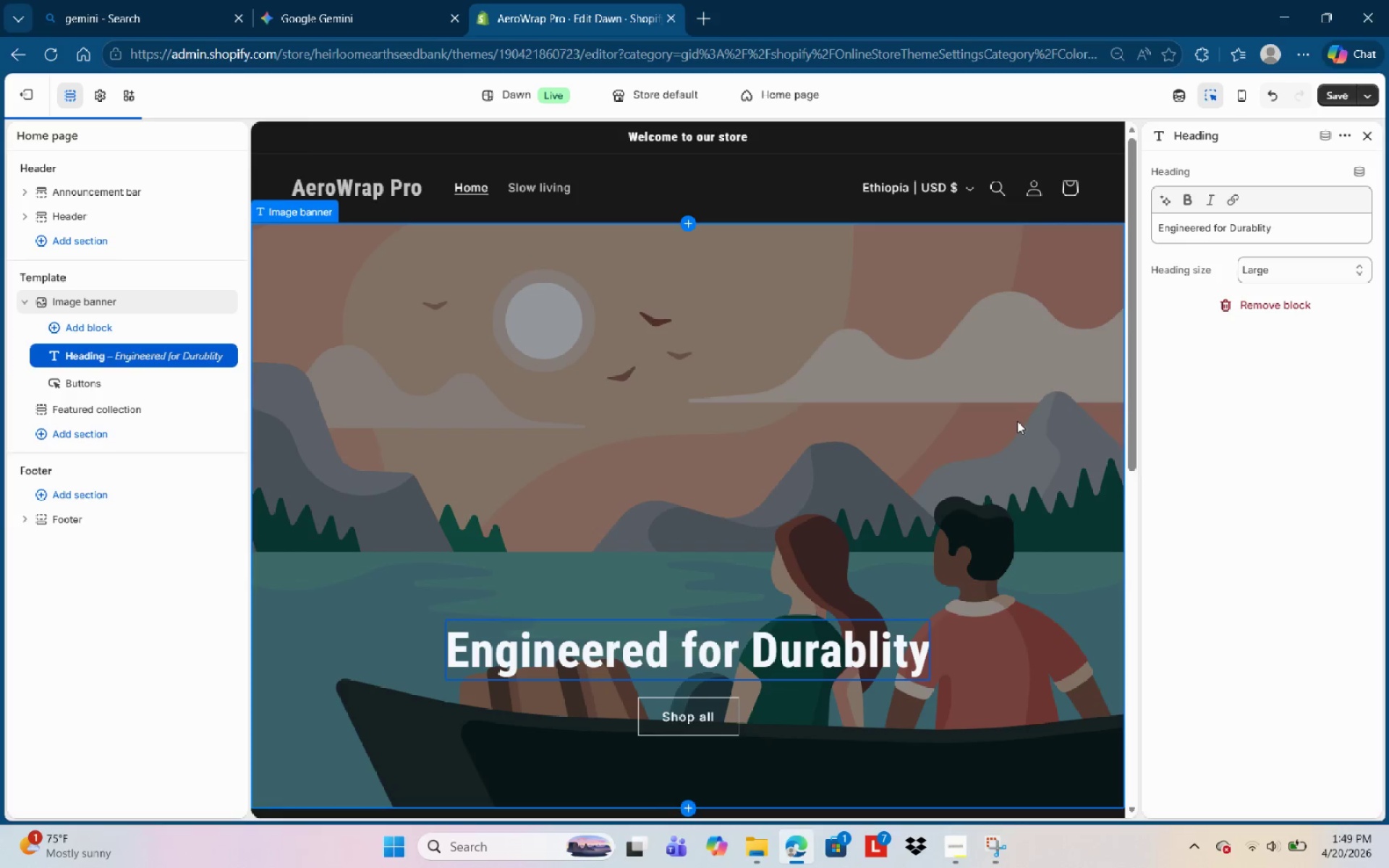 
scroll: coordinate [1013, 433], scroll_direction: down, amount: 8.0
 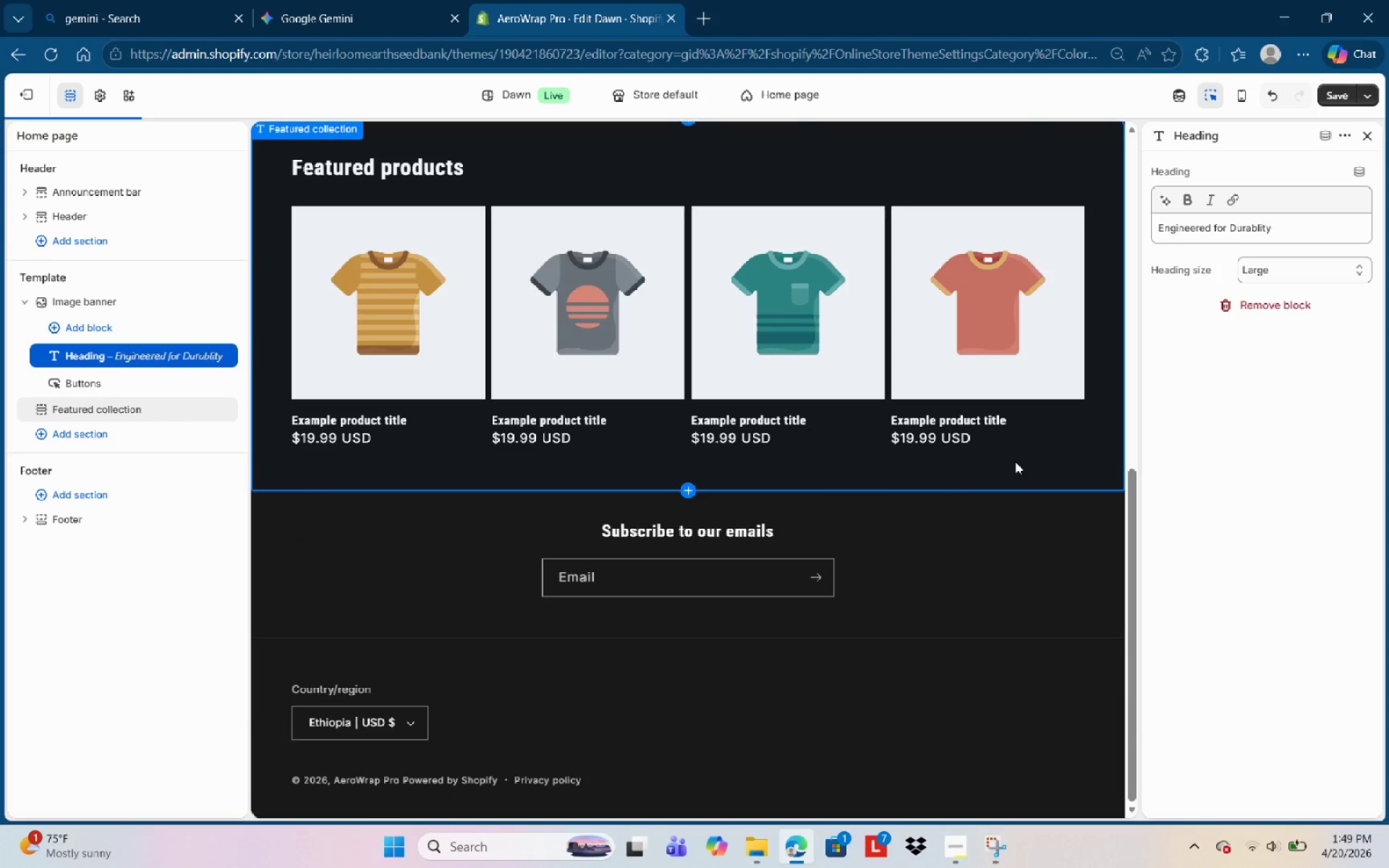 
scroll: coordinate [1032, 491], scroll_direction: up, amount: 10.0
 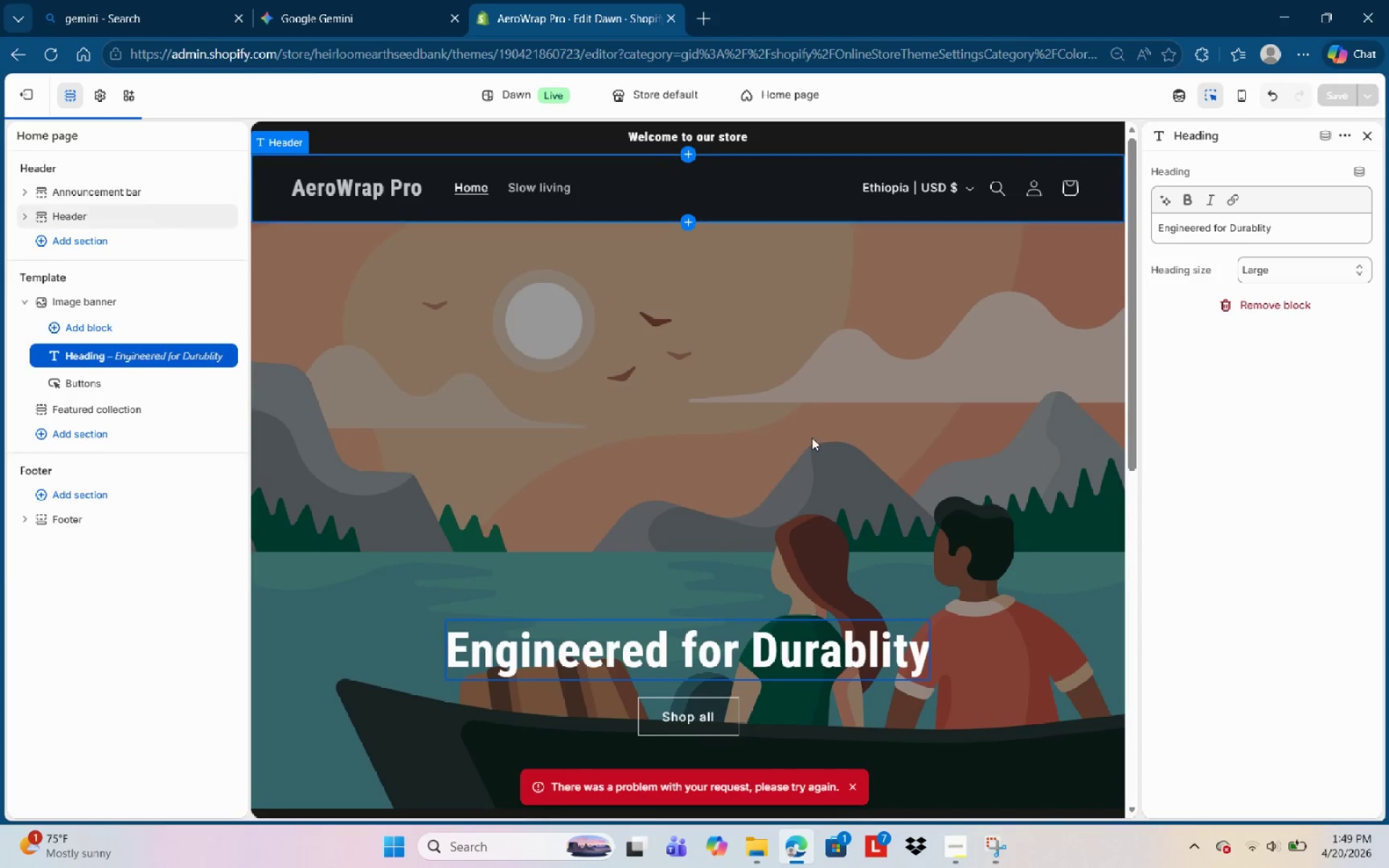 
scroll: coordinate [808, 454], scroll_direction: down, amount: 6.0
 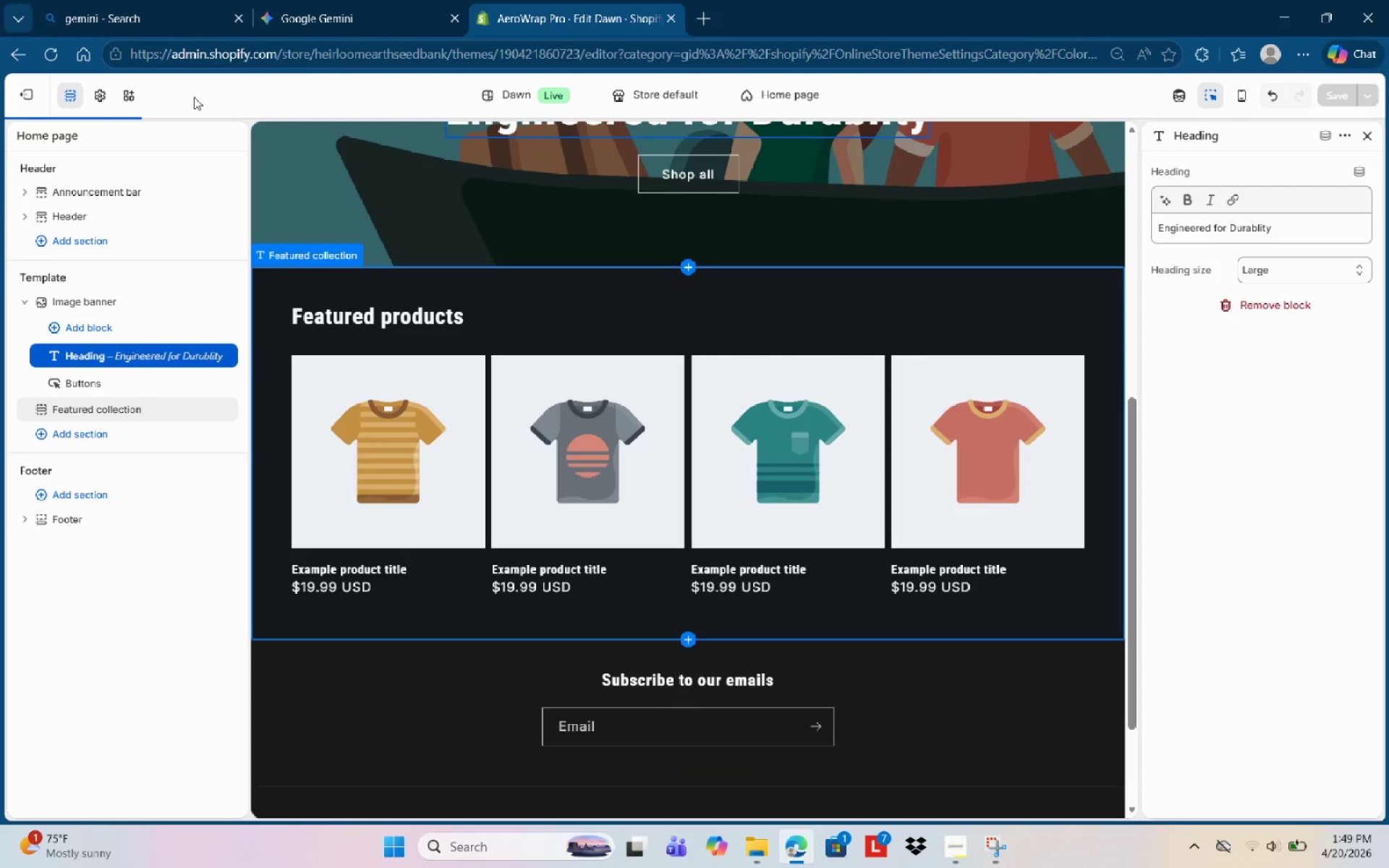 
scroll: coordinate [747, 367], scroll_direction: up, amount: 11.0
 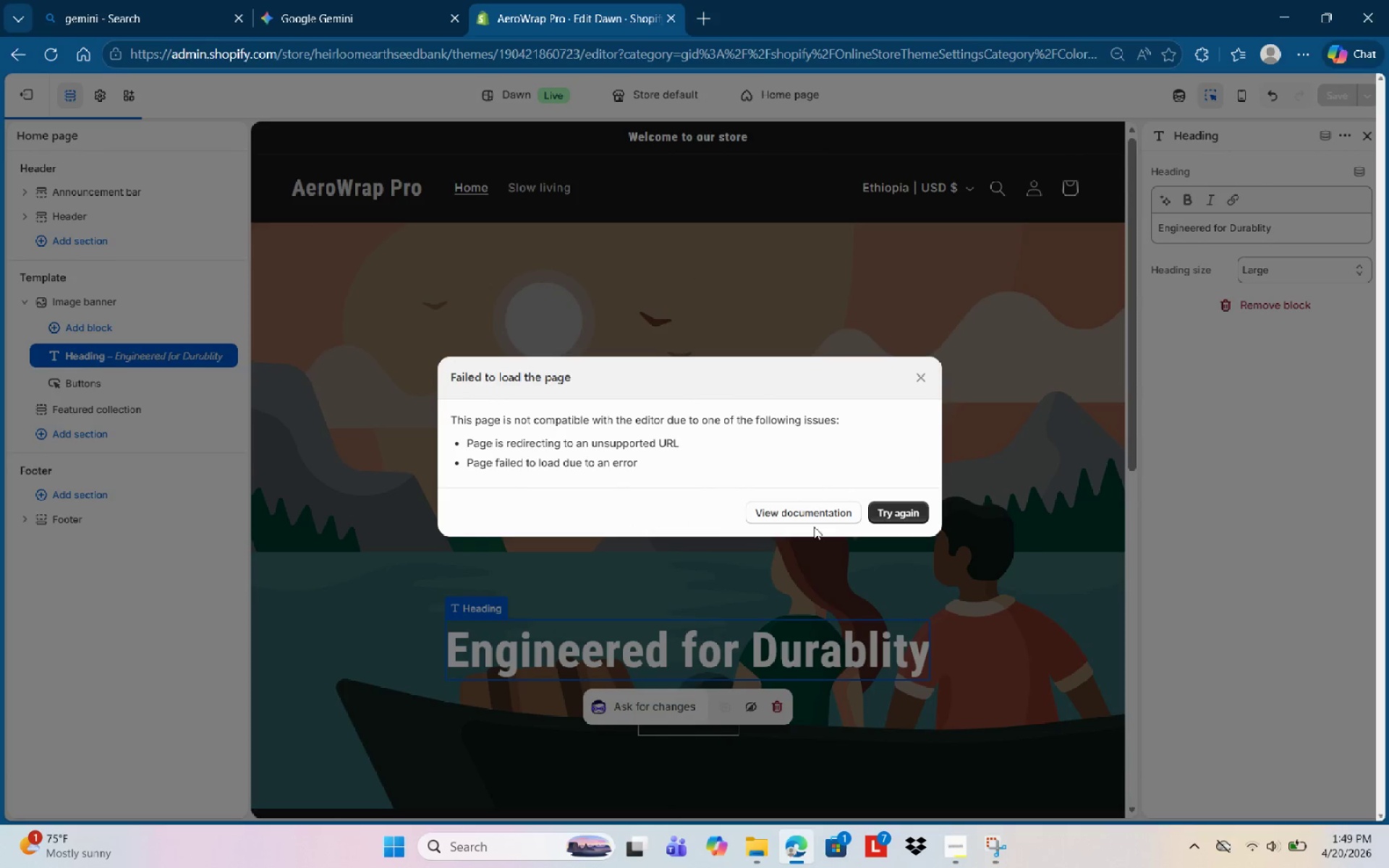 
left_click([893, 516])
 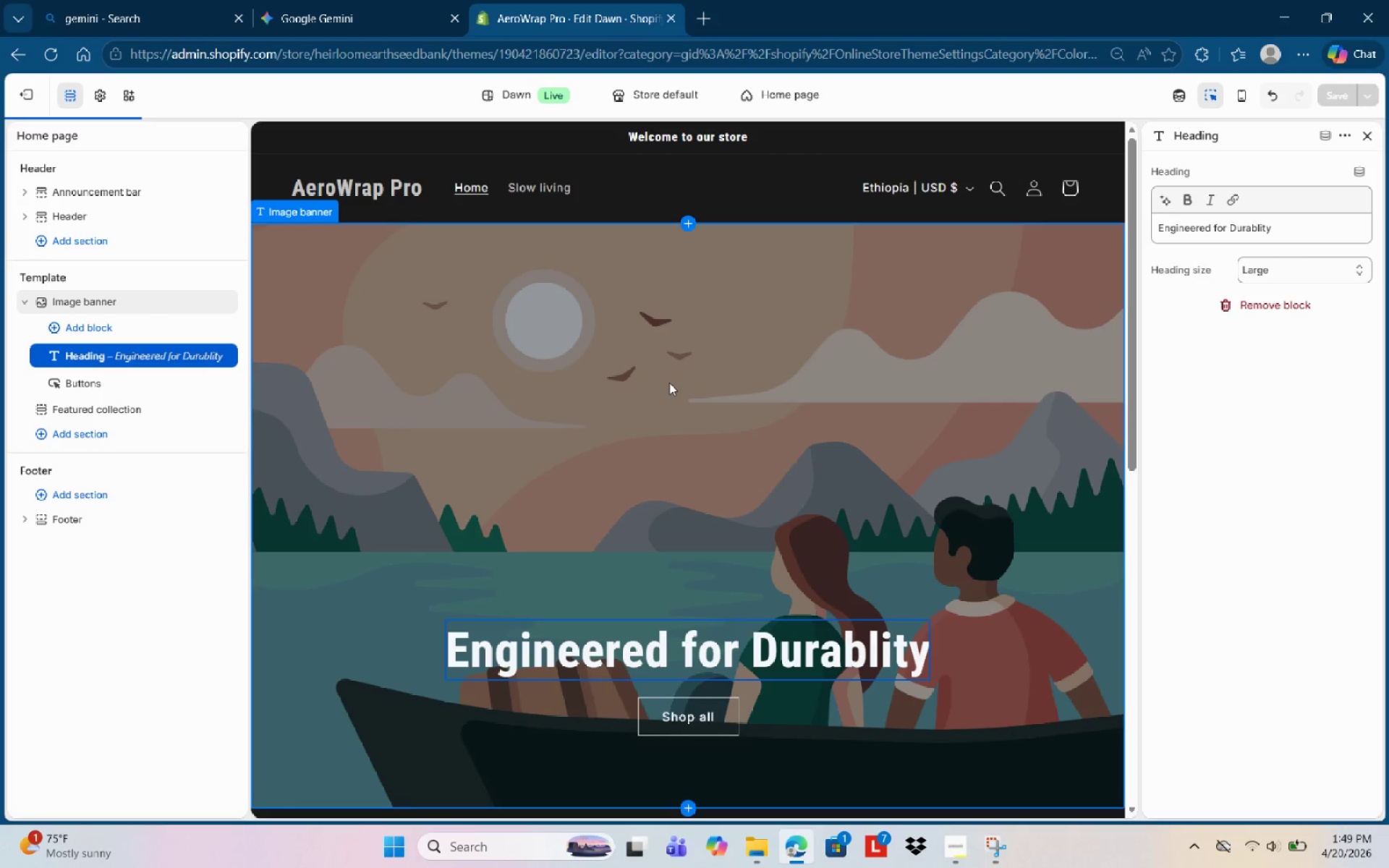 
scroll: coordinate [669, 381], scroll_direction: up, amount: 7.0
 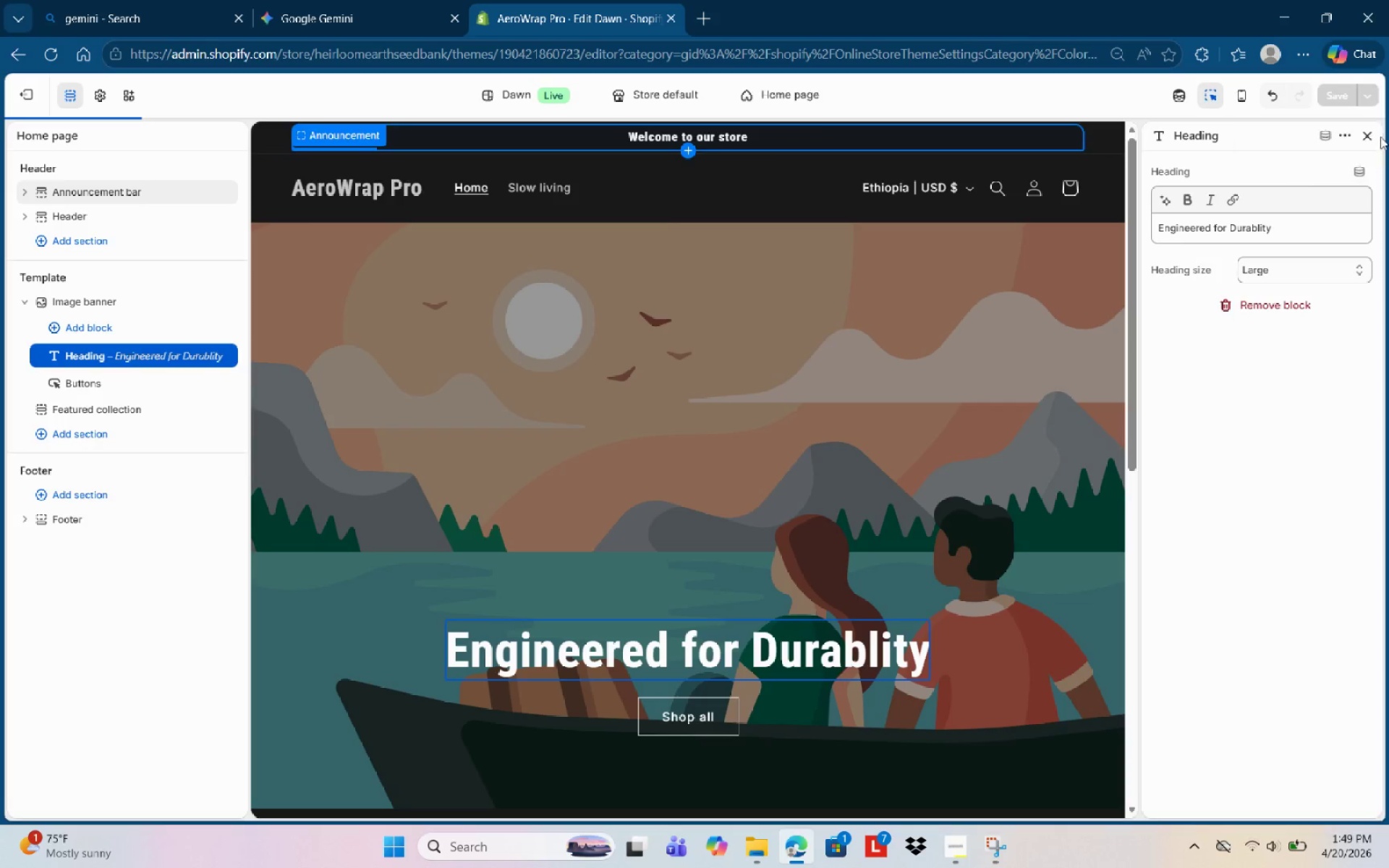 
left_click([1338, 98])
 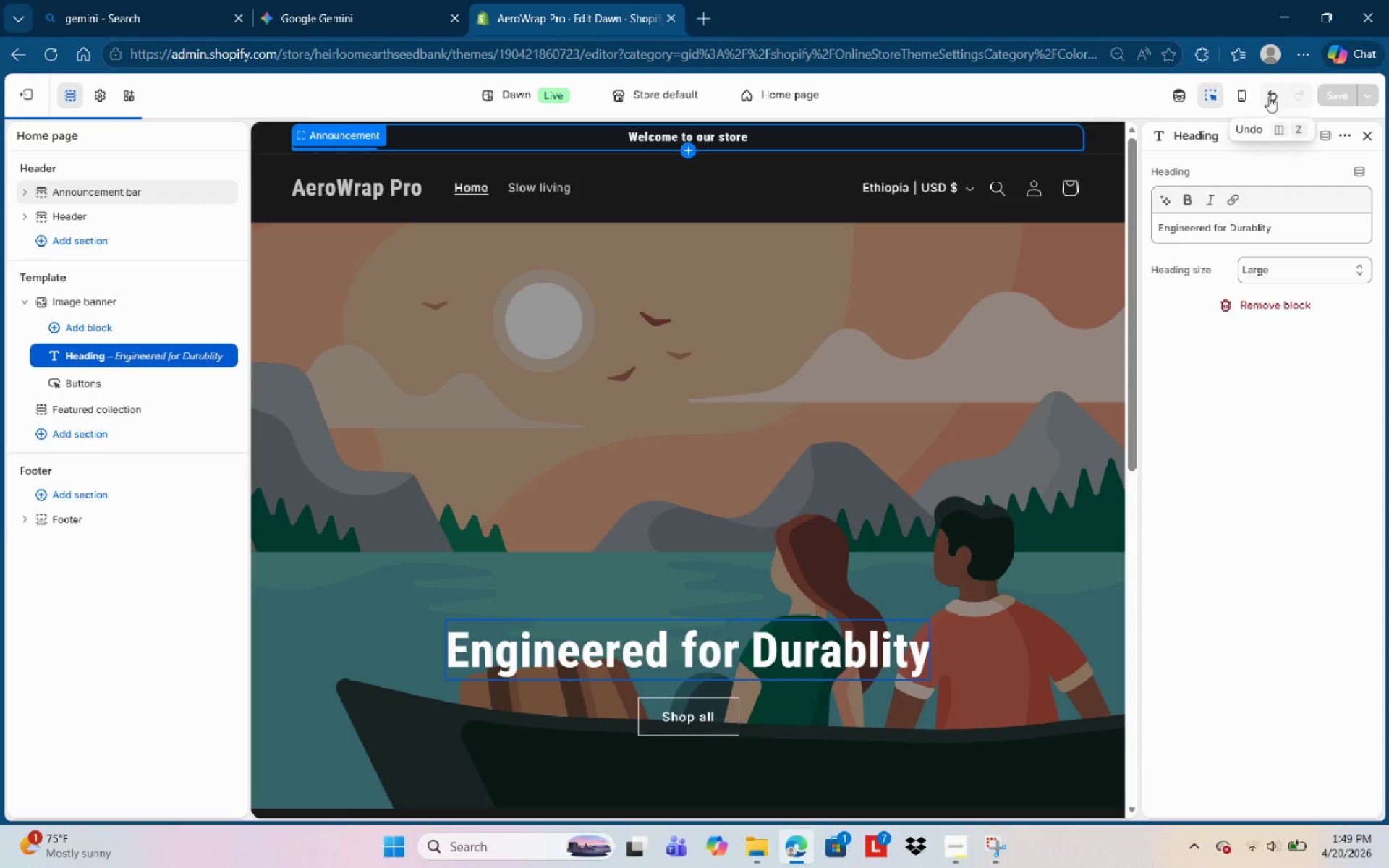 
left_click([1332, 95])
 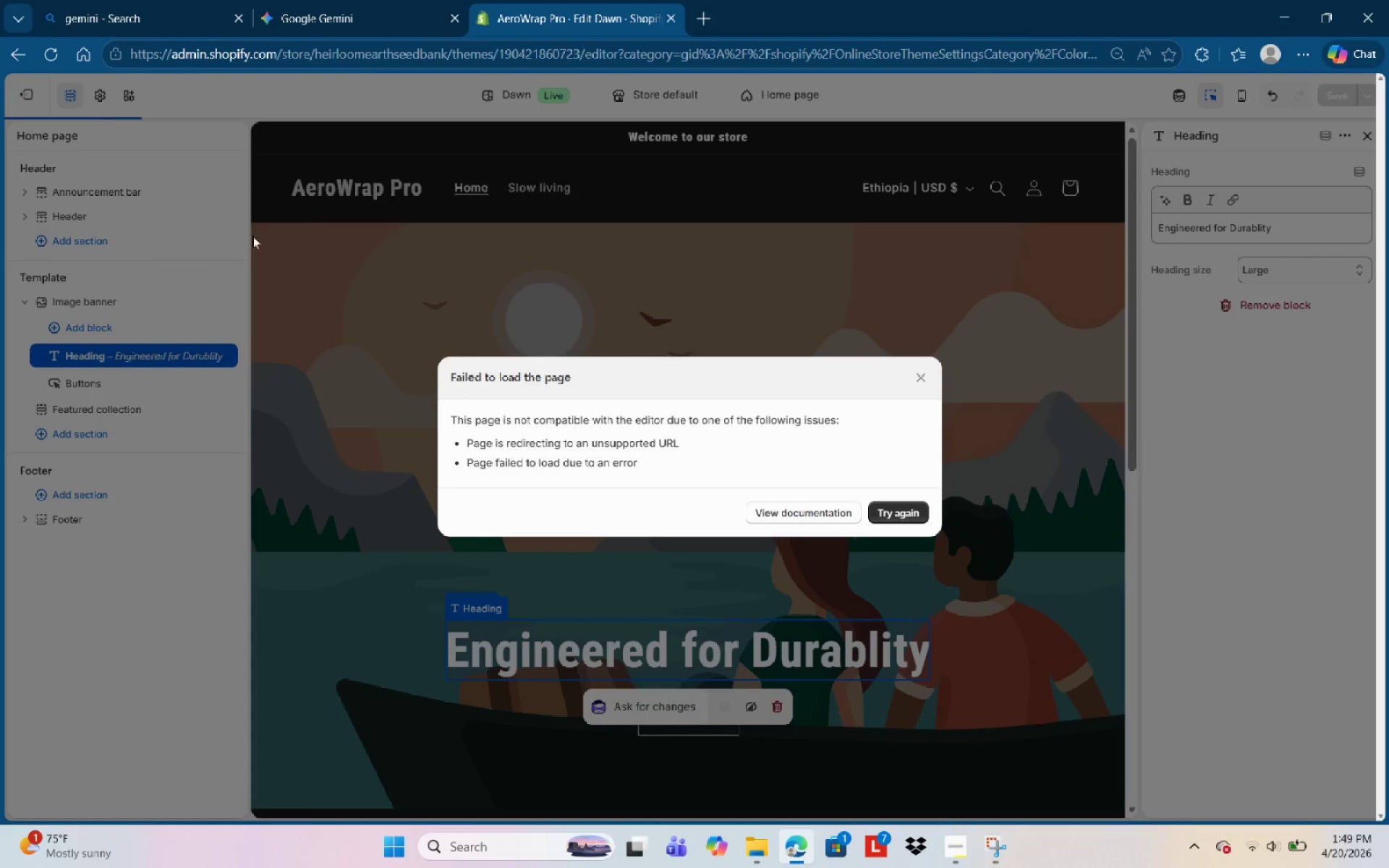 
left_click([768, 511])
 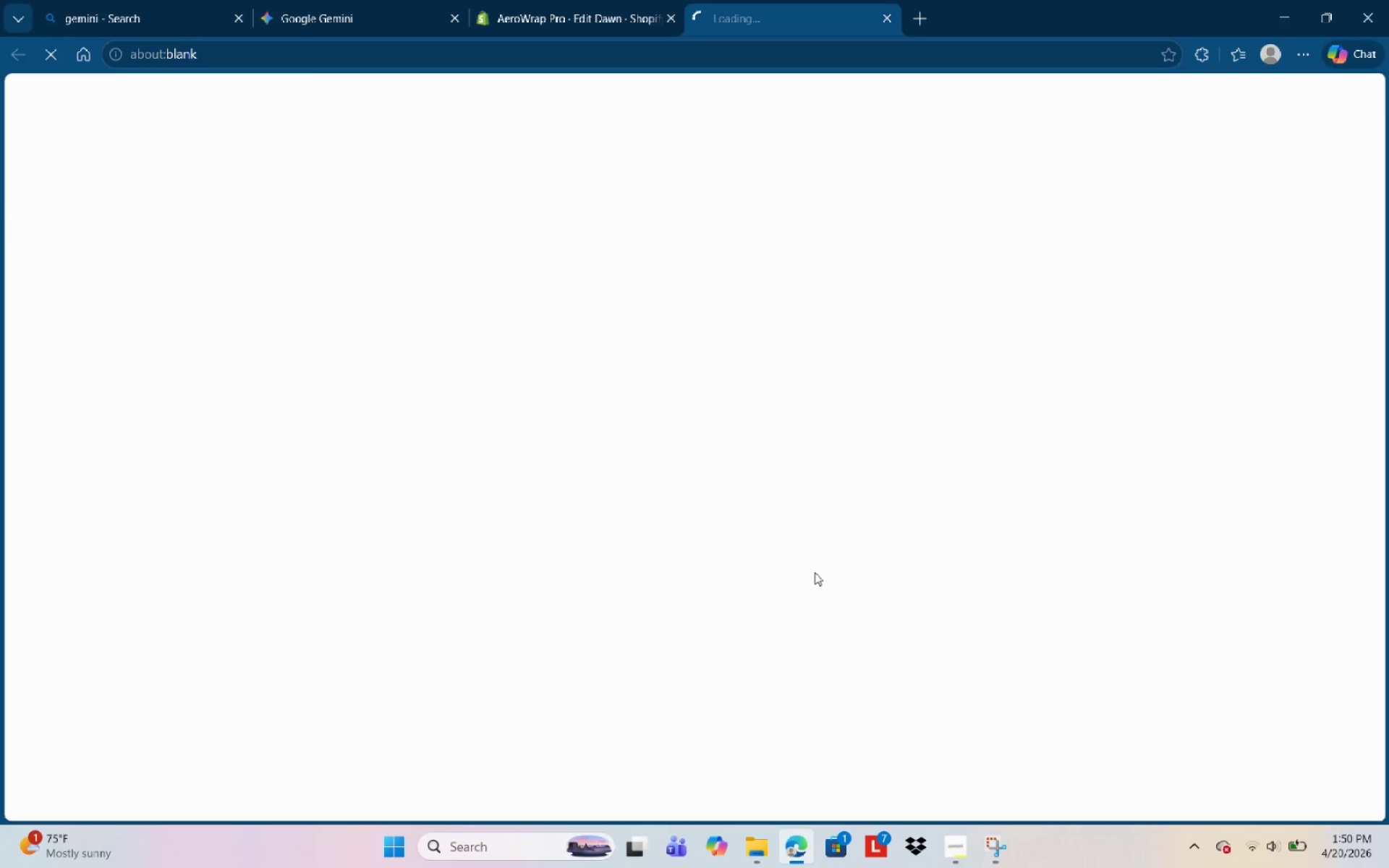 
mouse_move([616, 20])
 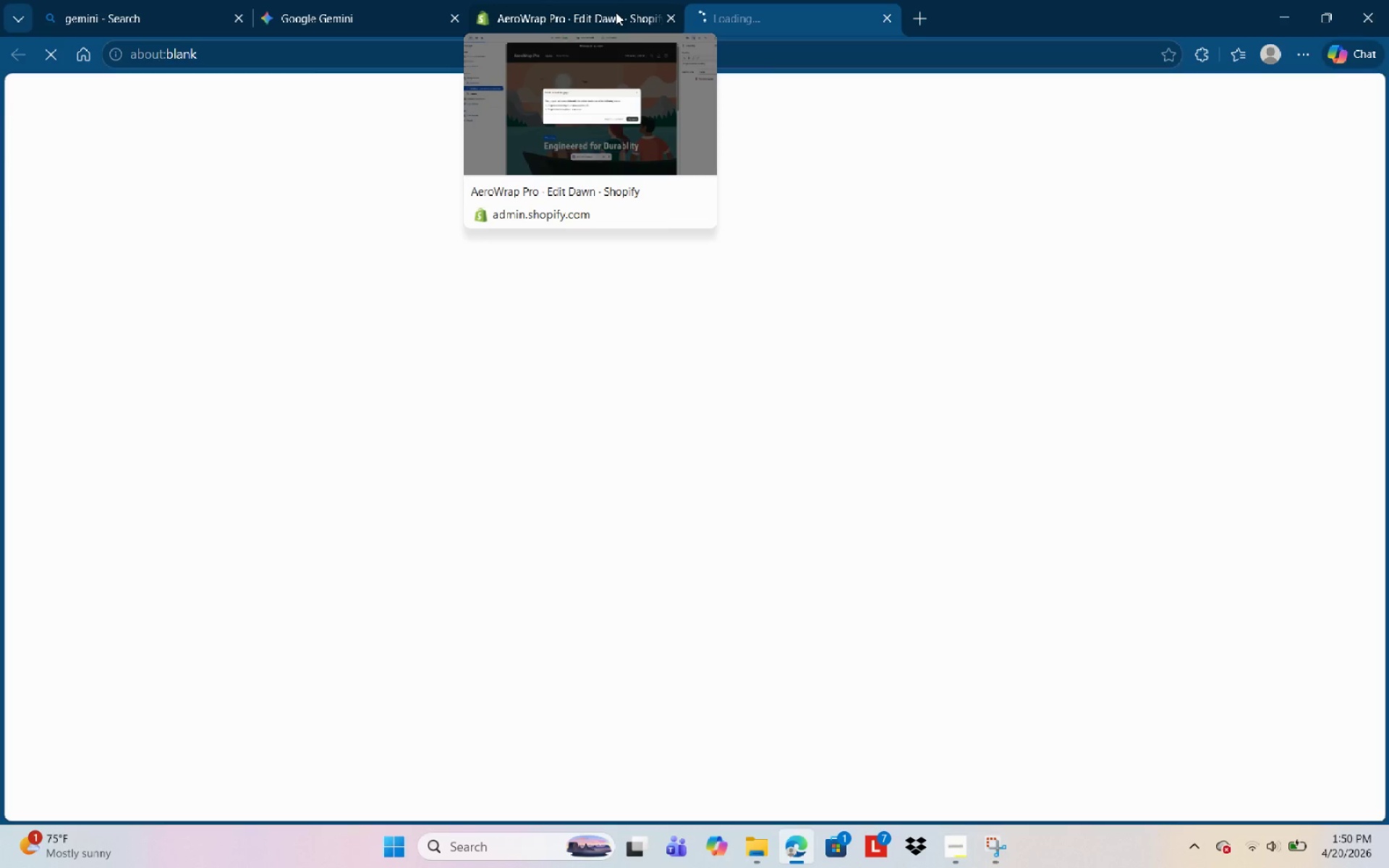 
left_click([616, 12])
 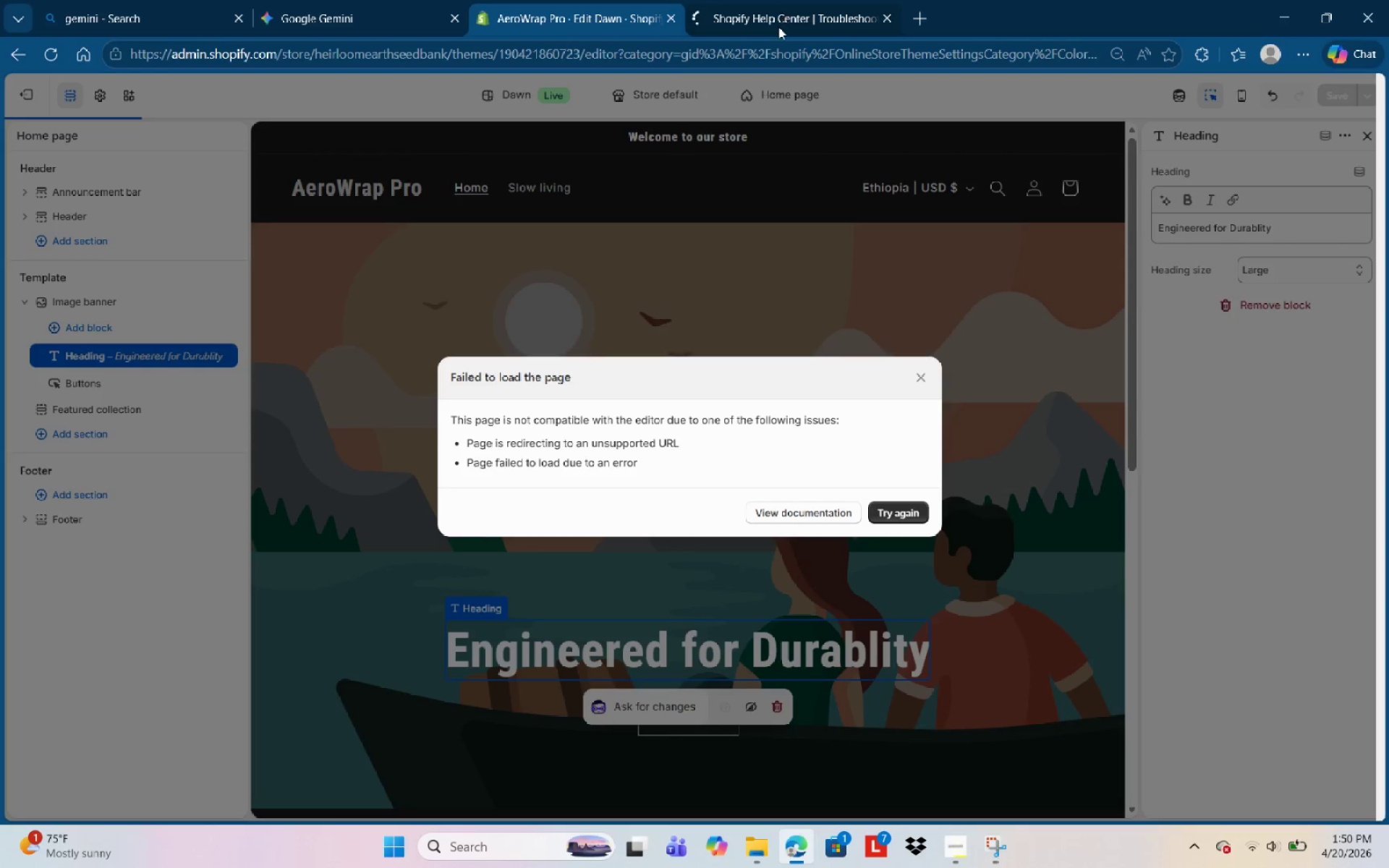 
left_click([778, 27])
 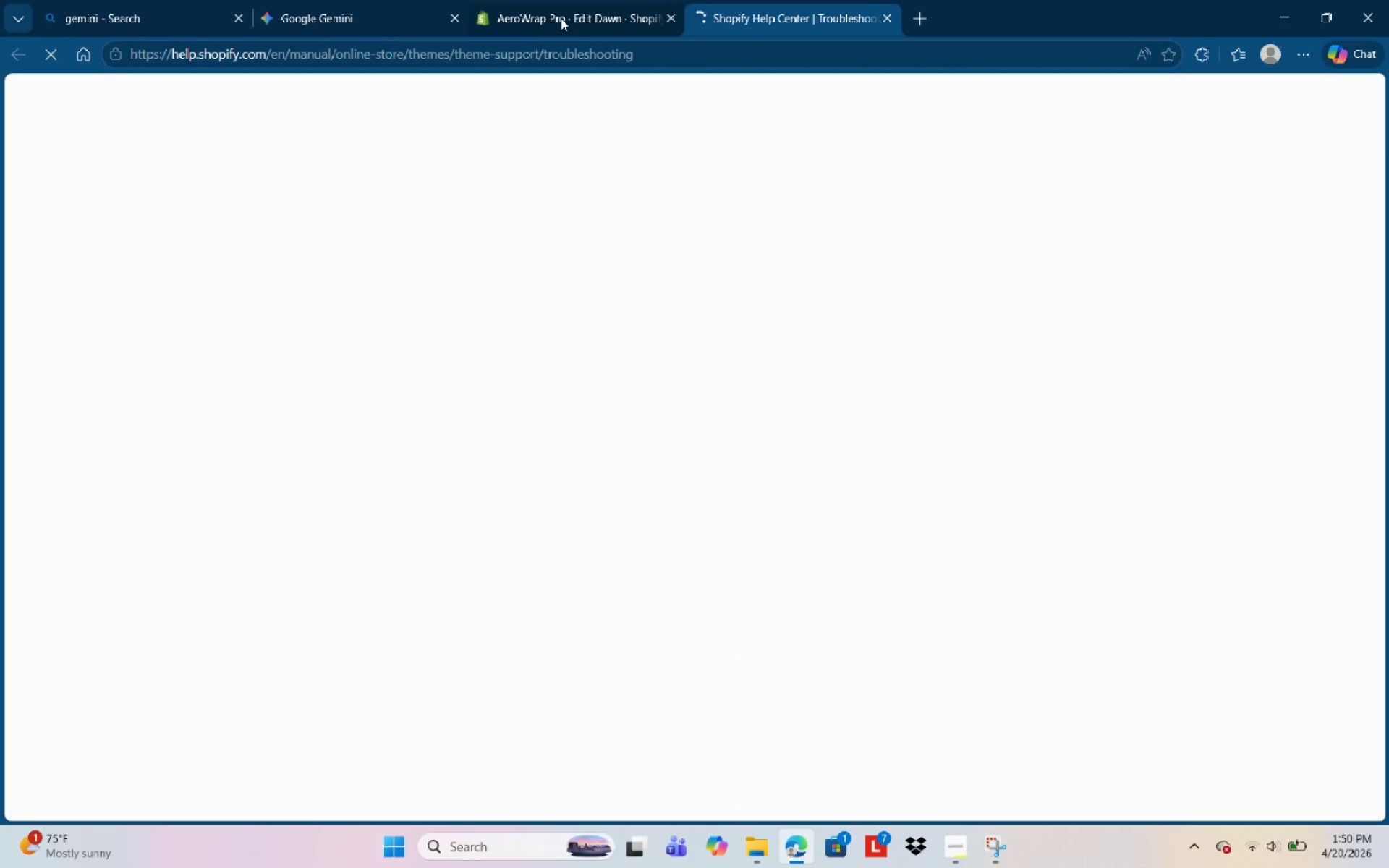 
left_click([531, 17])
 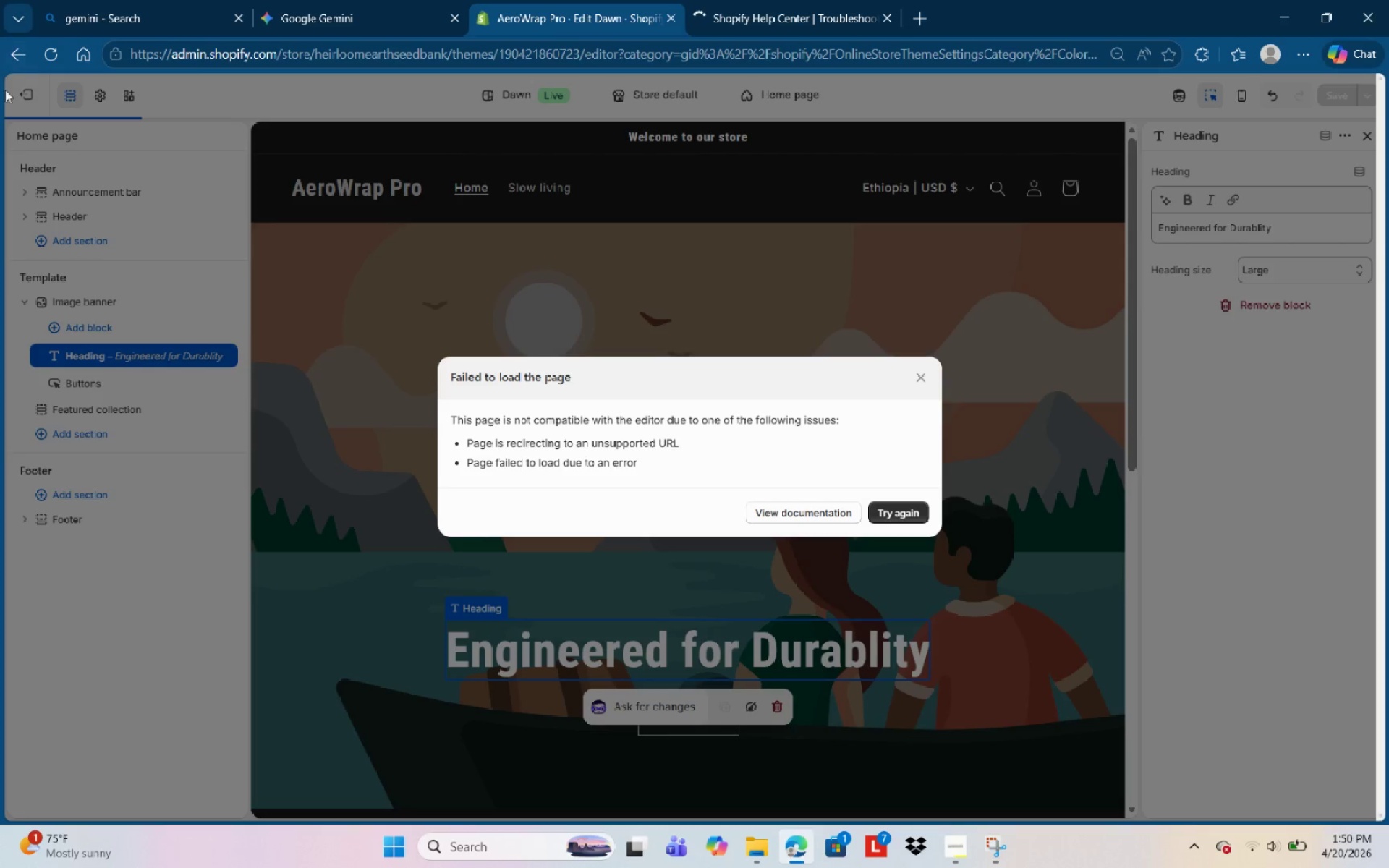 
left_click([22, 108])
 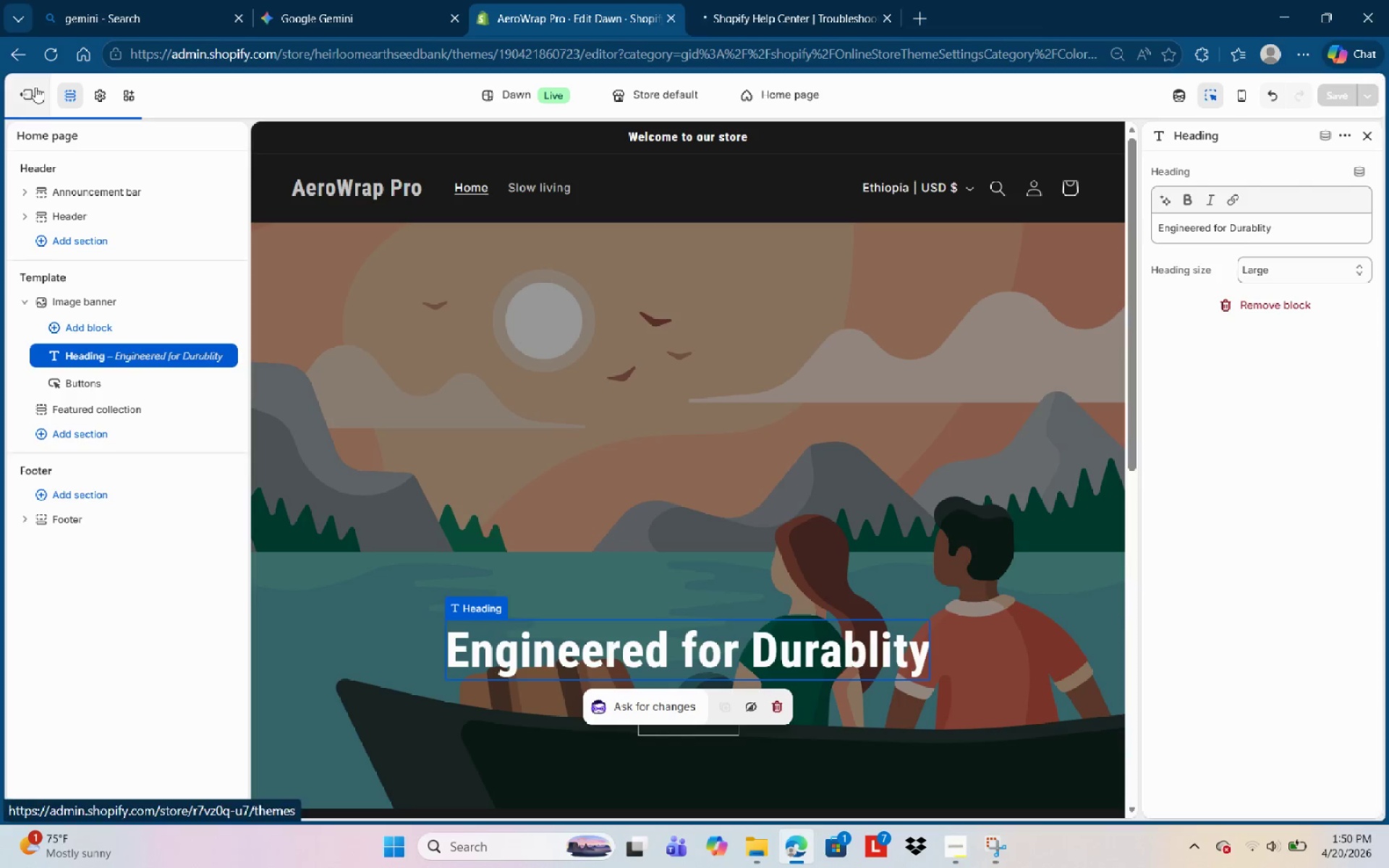 
left_click([36, 87])
 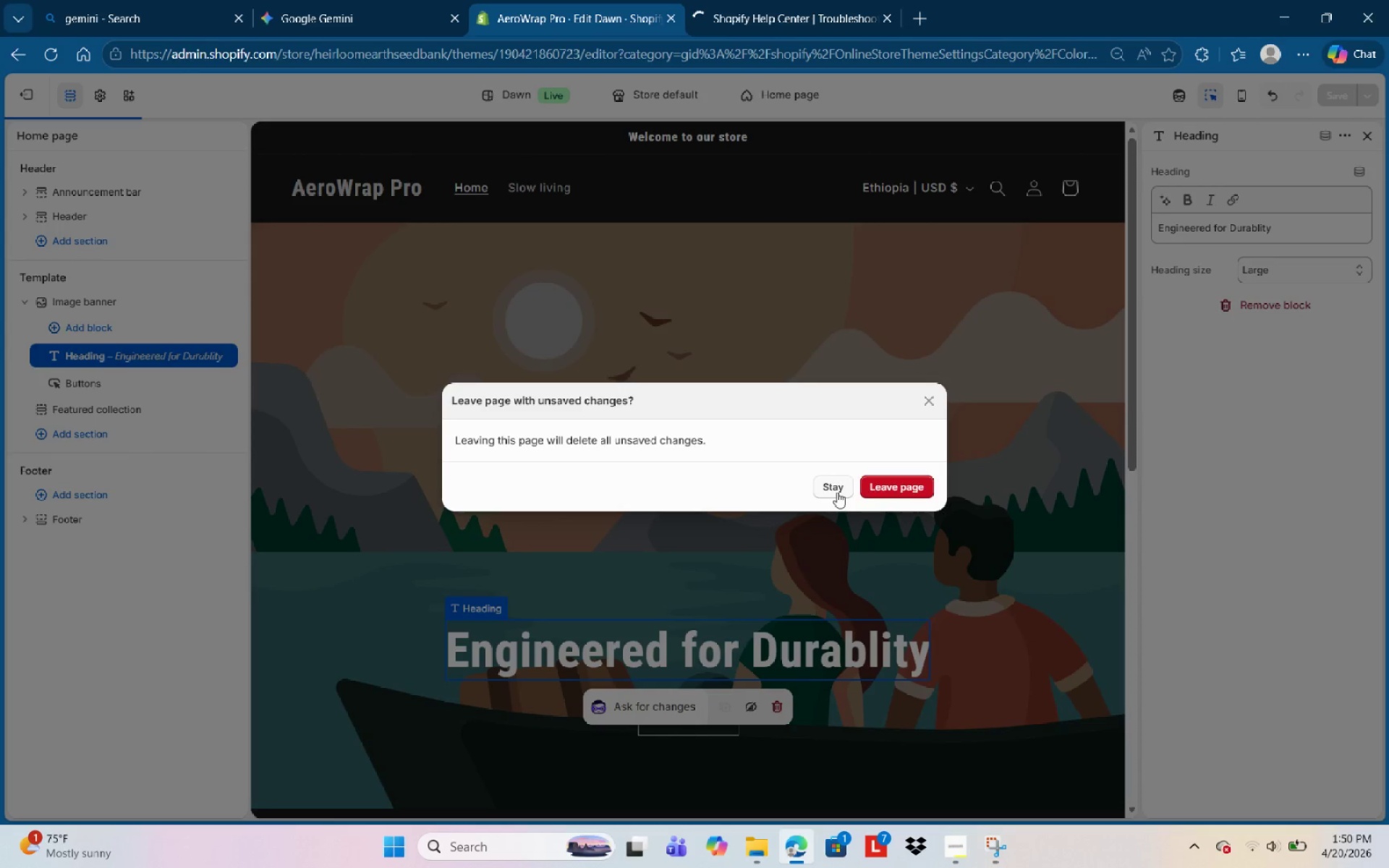 
left_click([903, 489])
 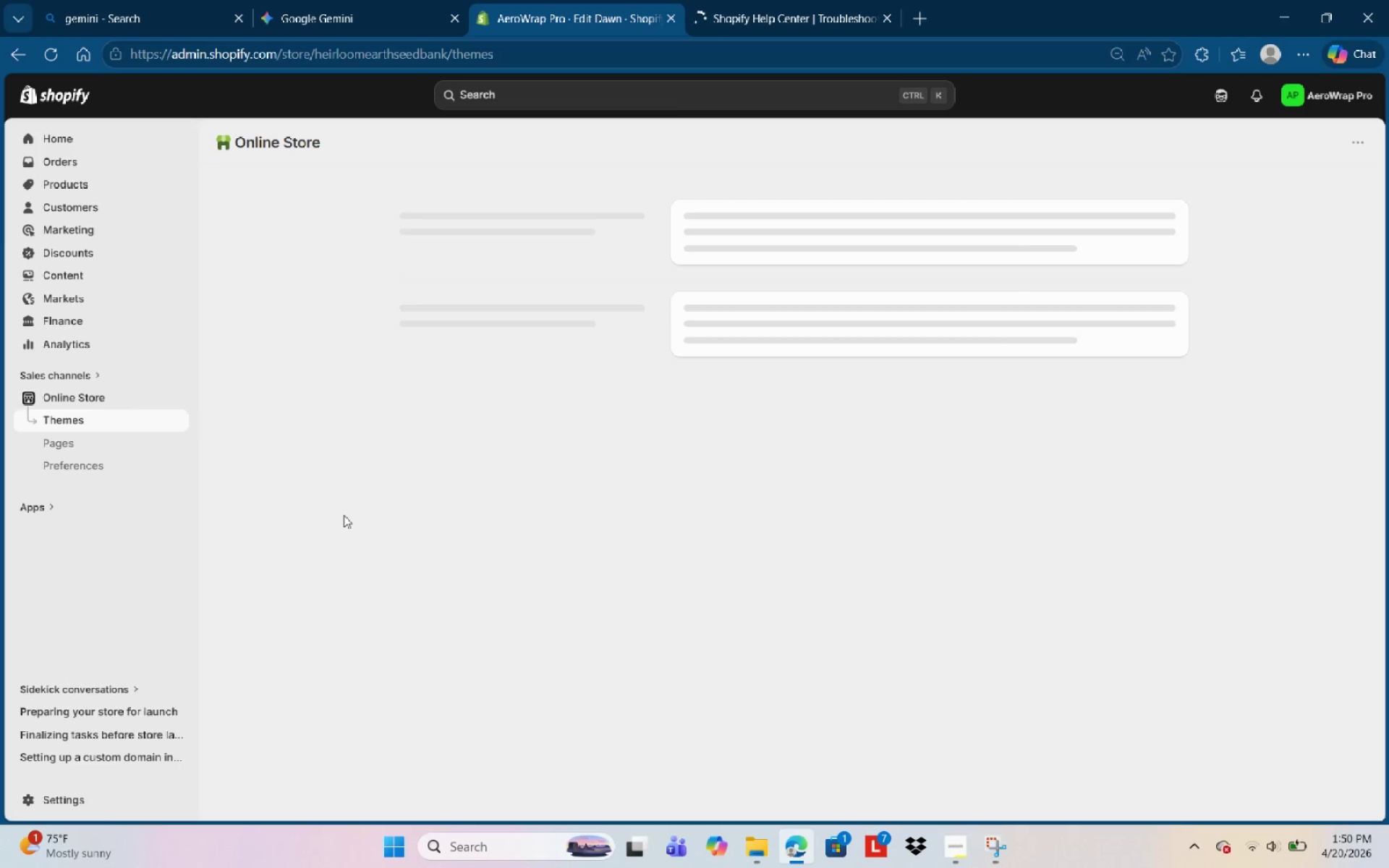 
wait(17.97)
 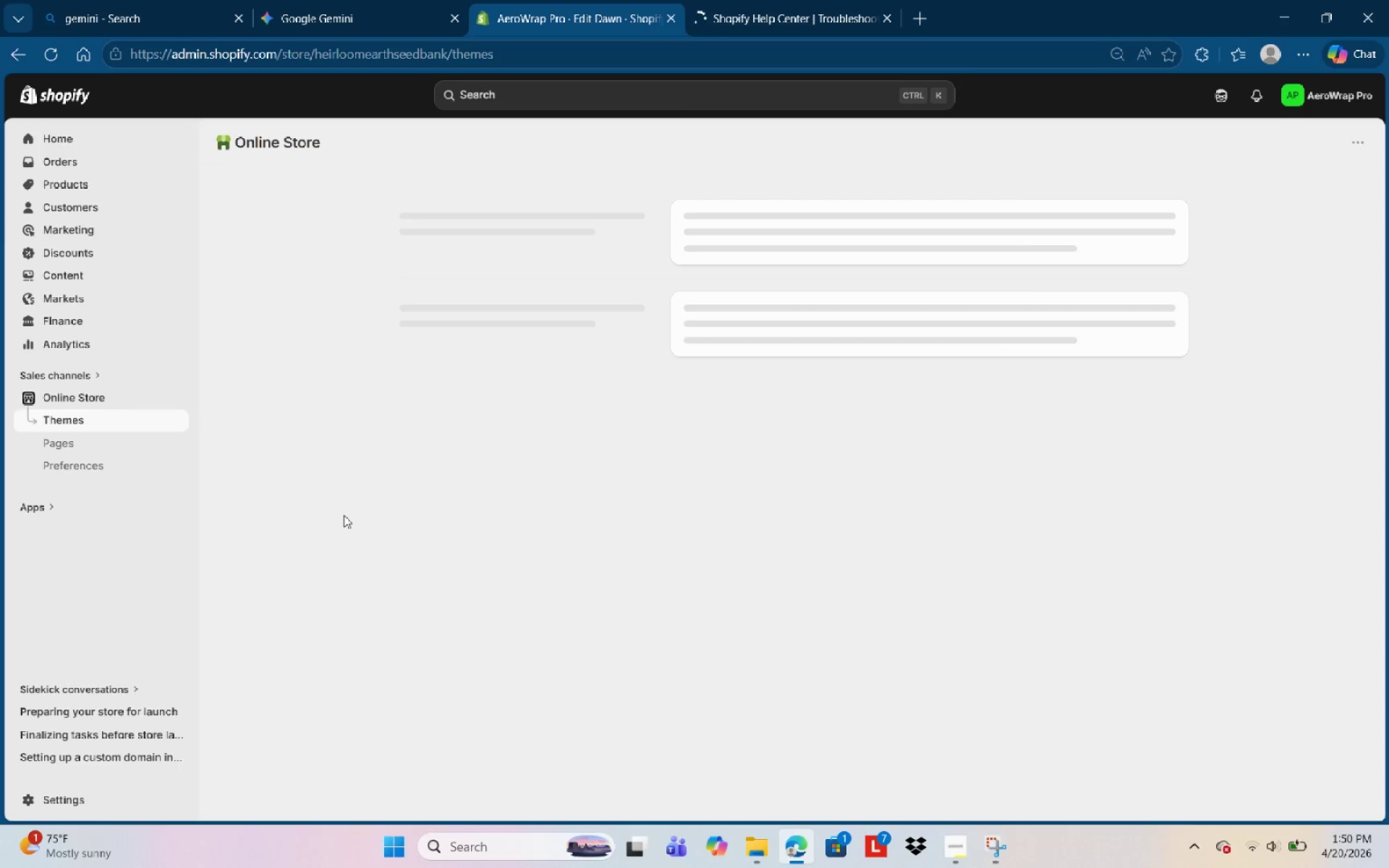 
left_click([1121, 547])
 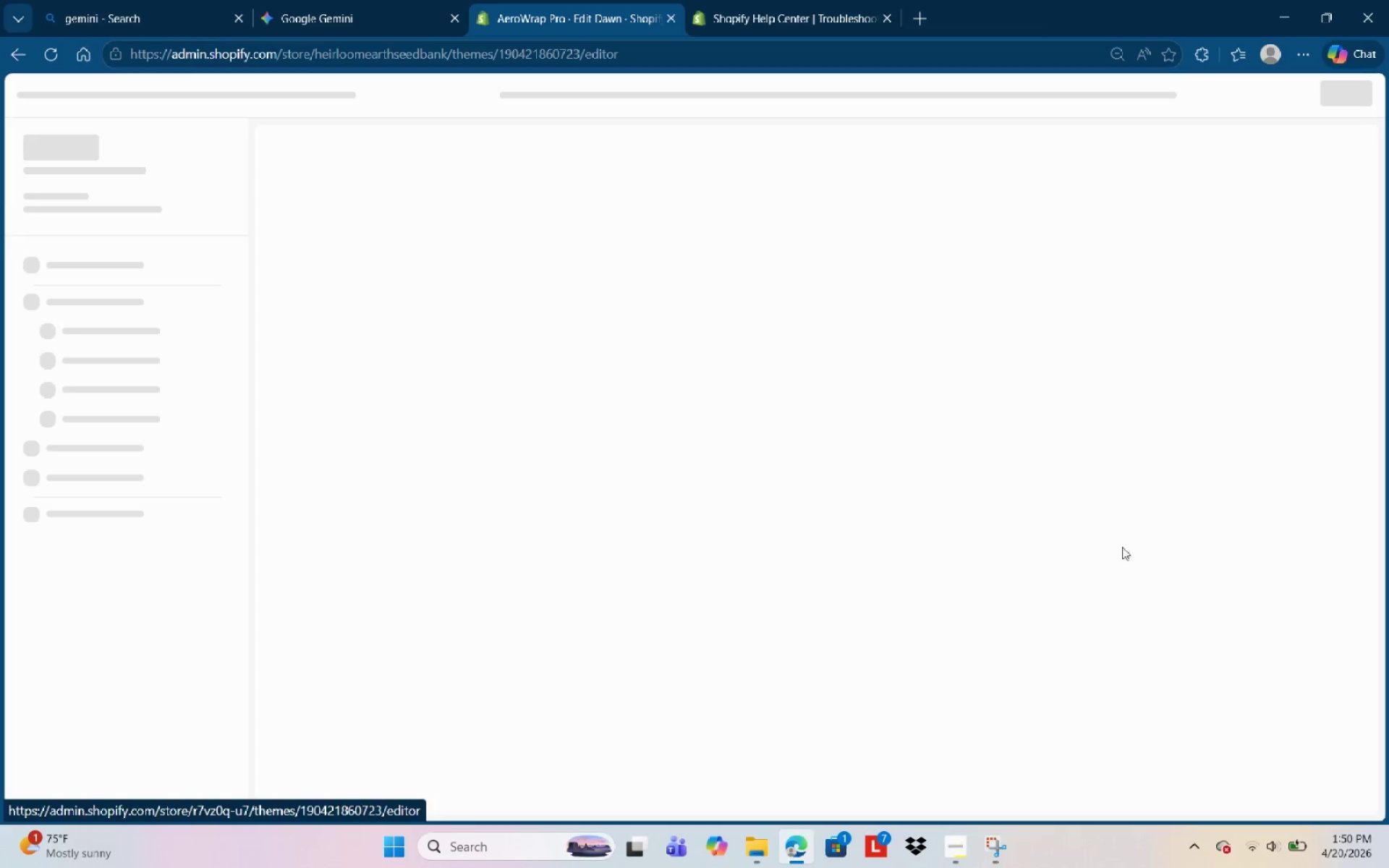 
mouse_move([1122, 545])
 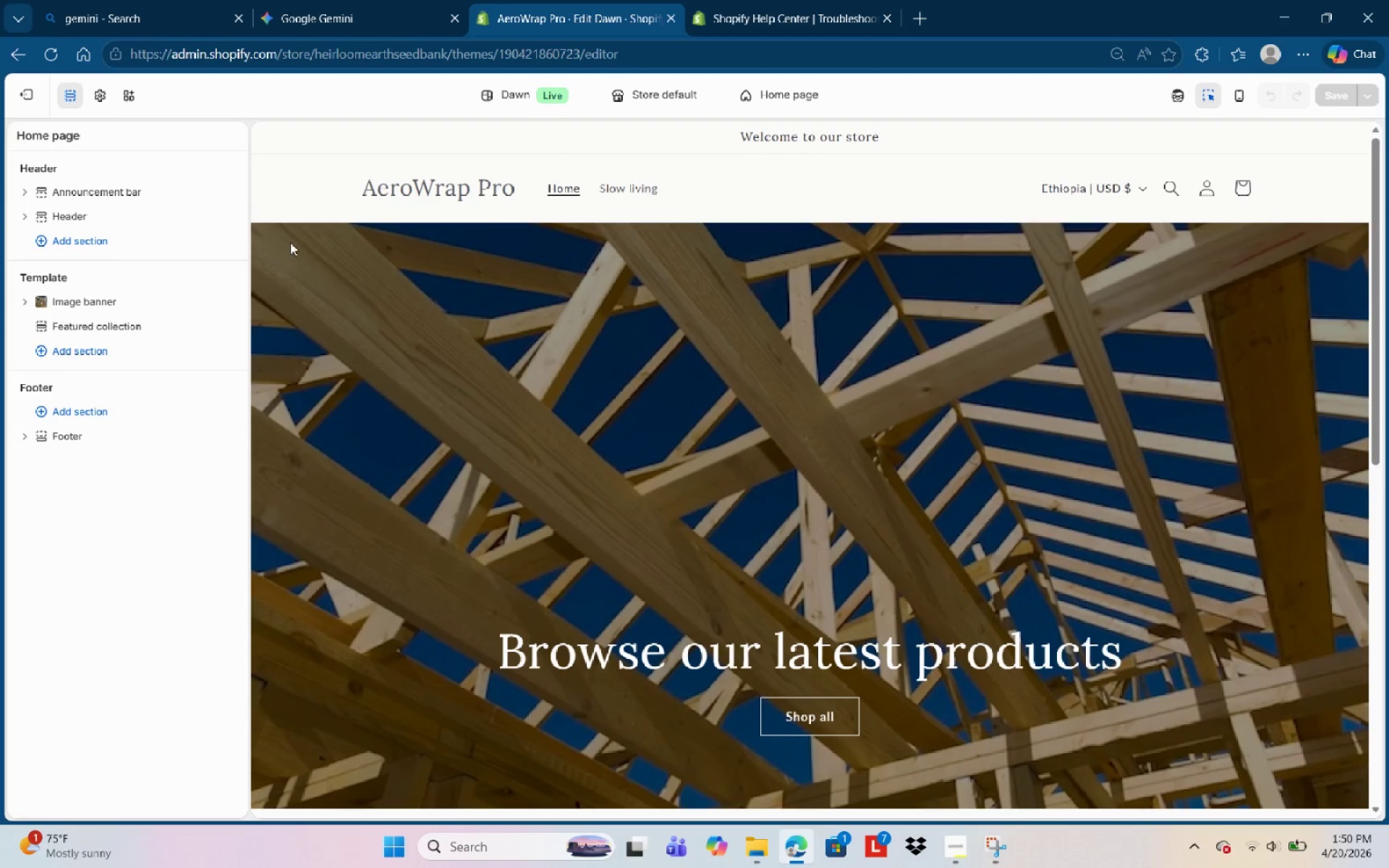 
left_click([436, 302])
 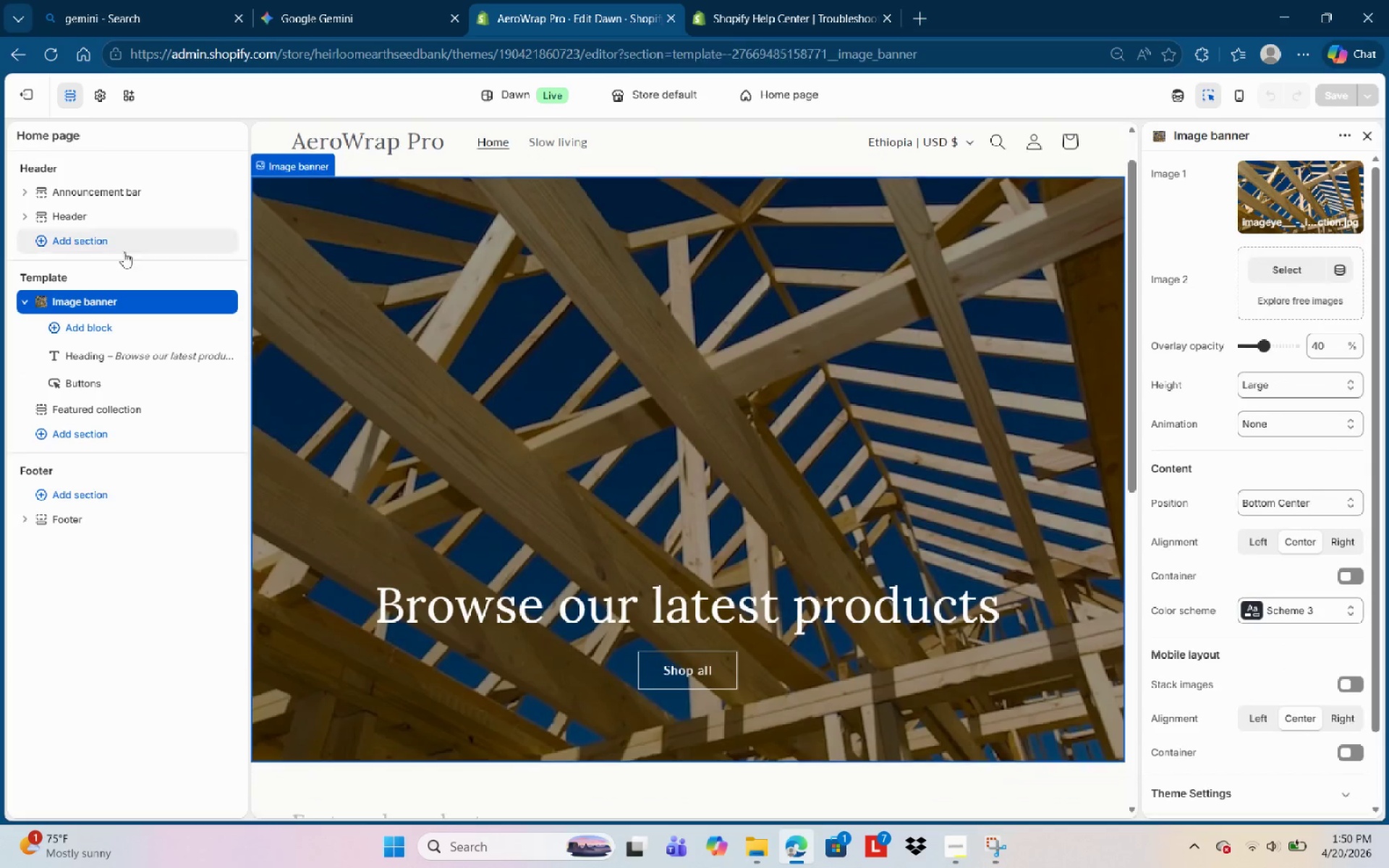 
mouse_move([109, 307])
 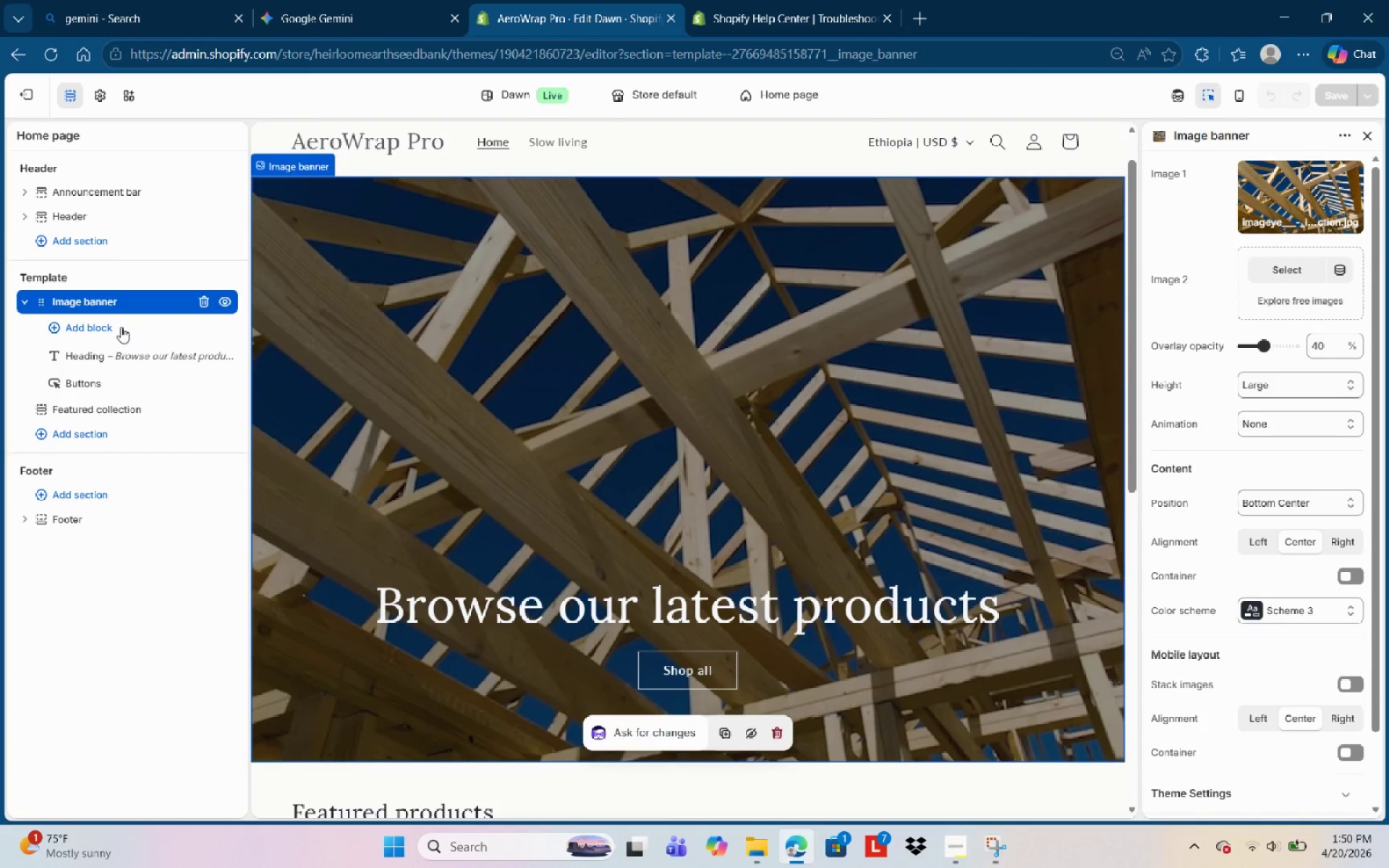 
wait(5.85)
 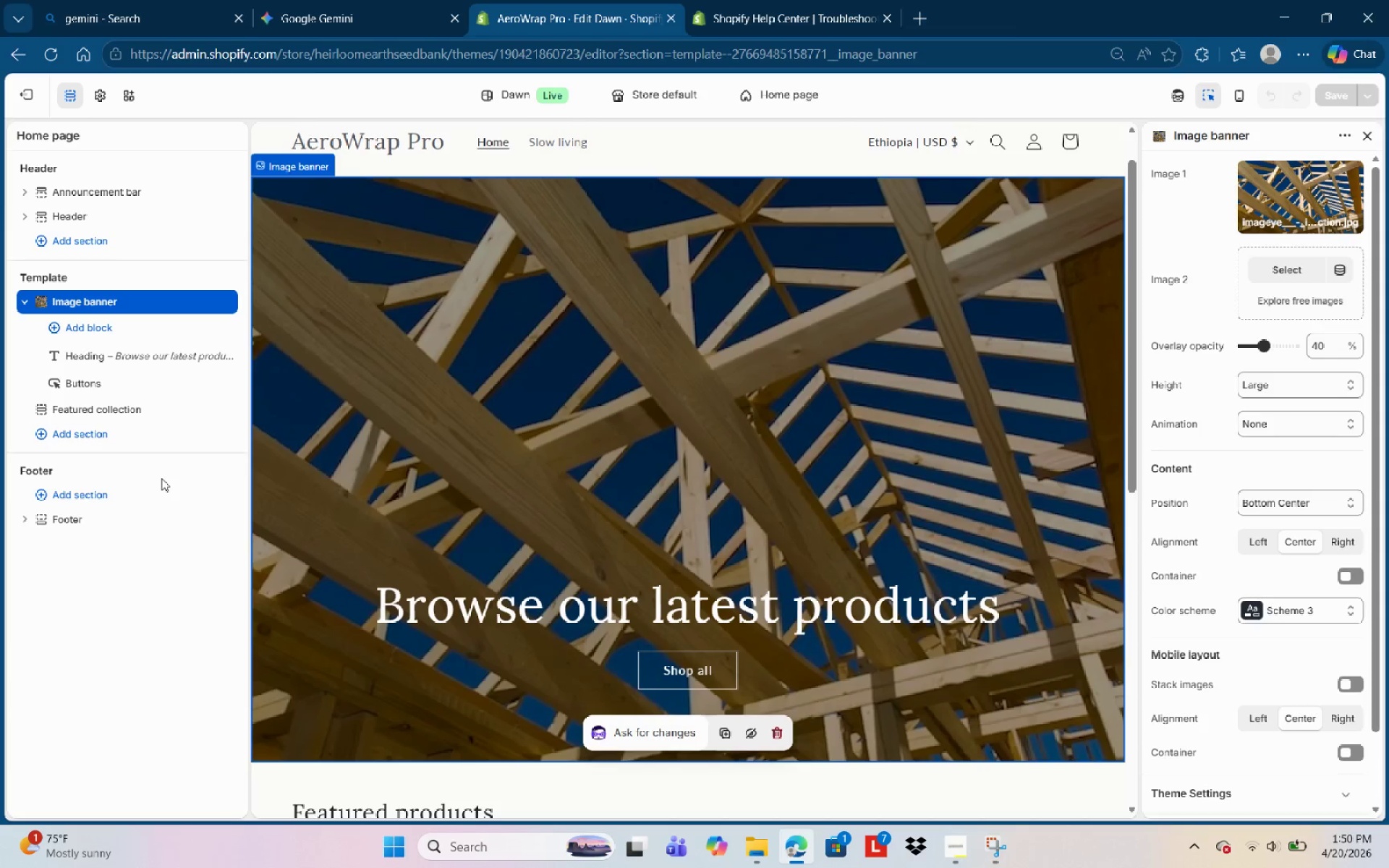 
left_click([668, 419])
 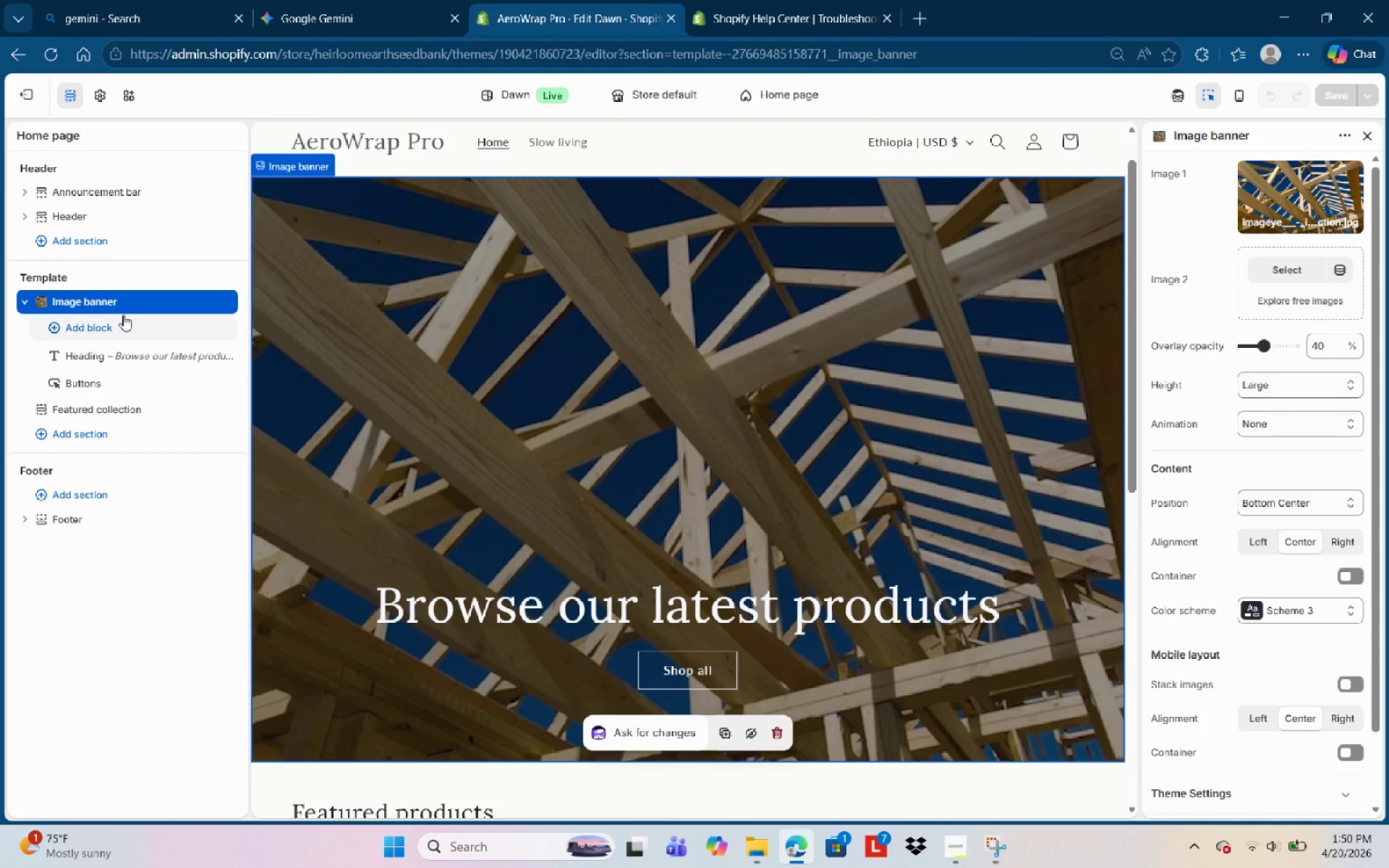 
left_click([82, 295])
 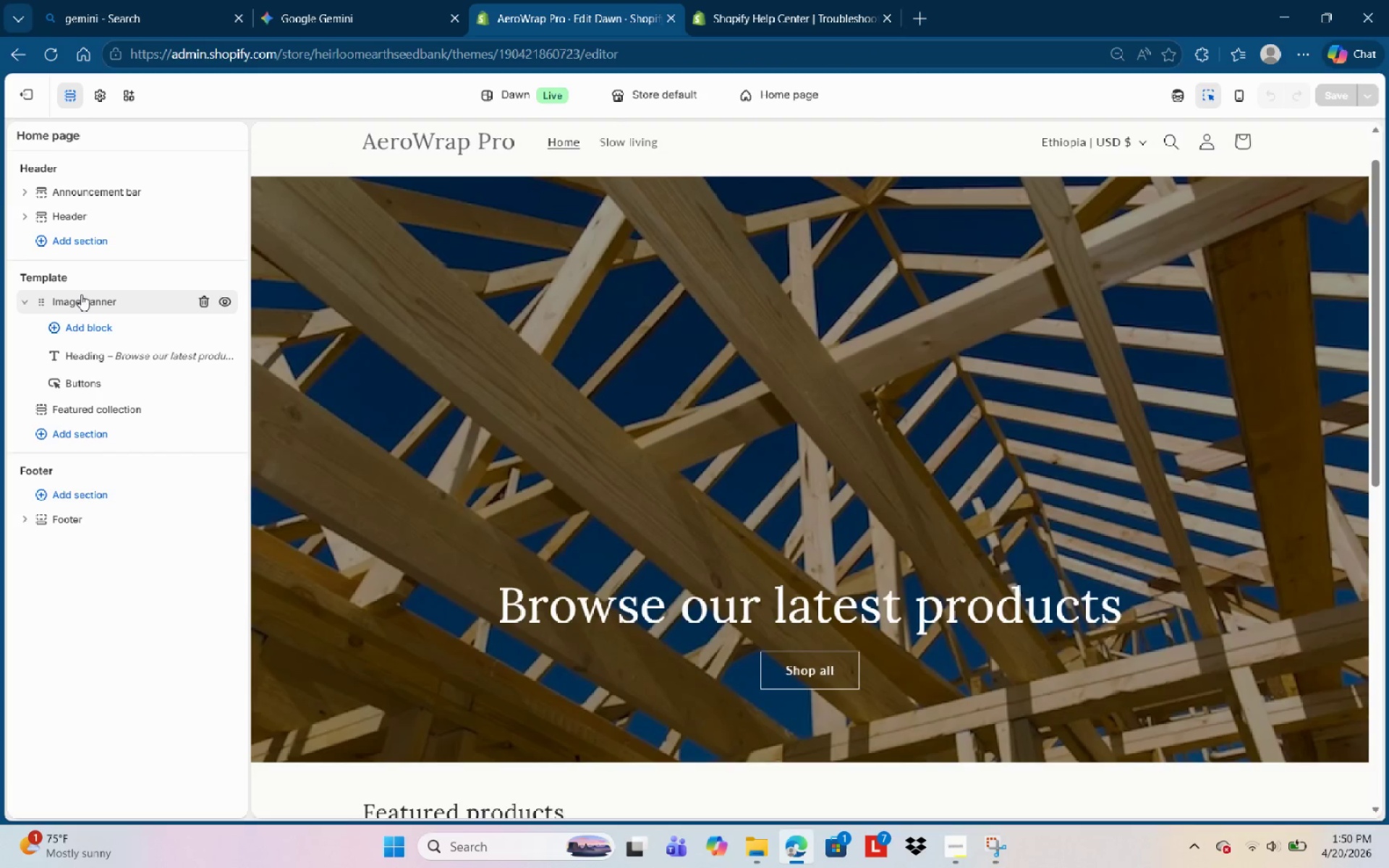 
left_click([81, 294])
 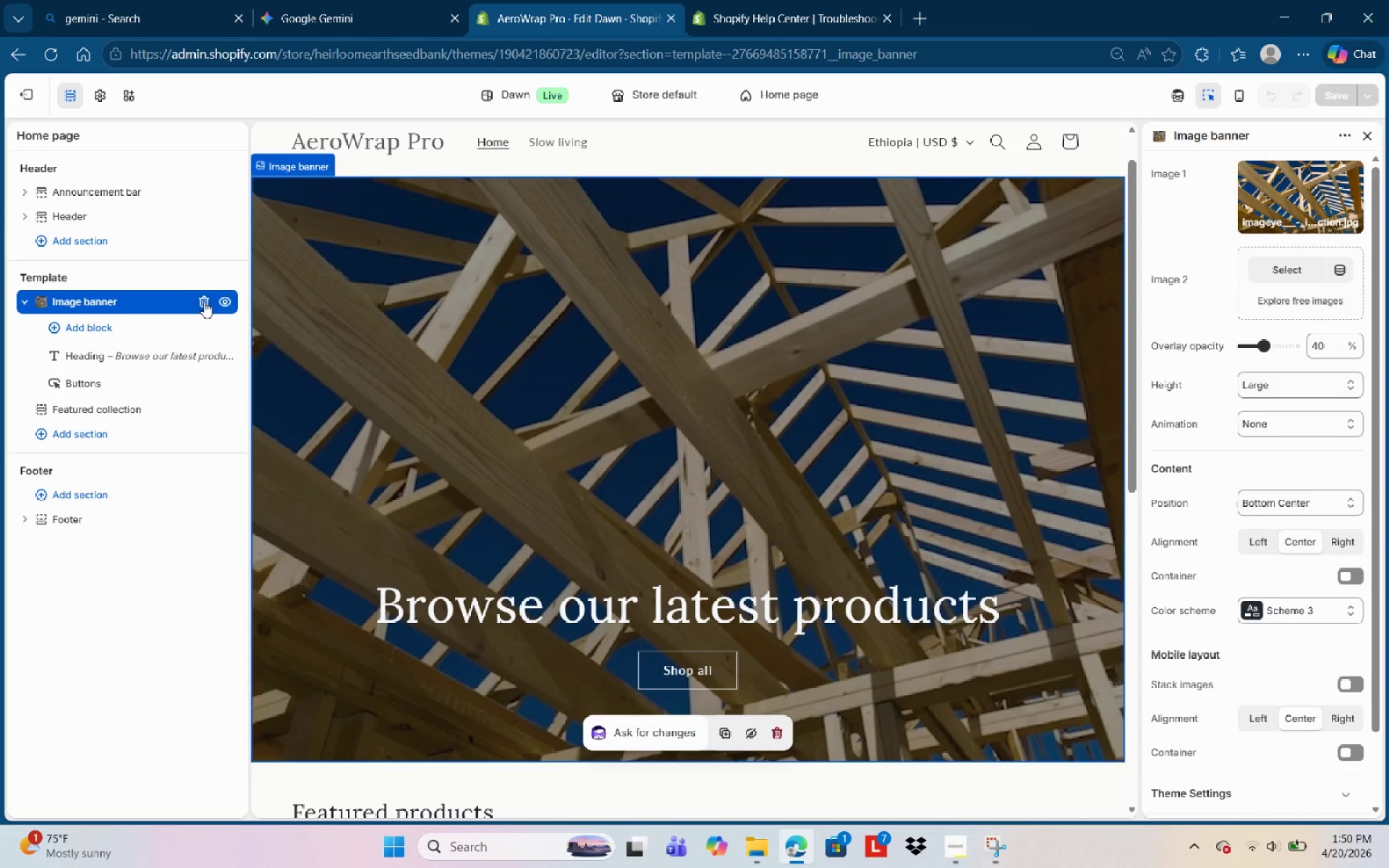 
left_click([698, 429])
 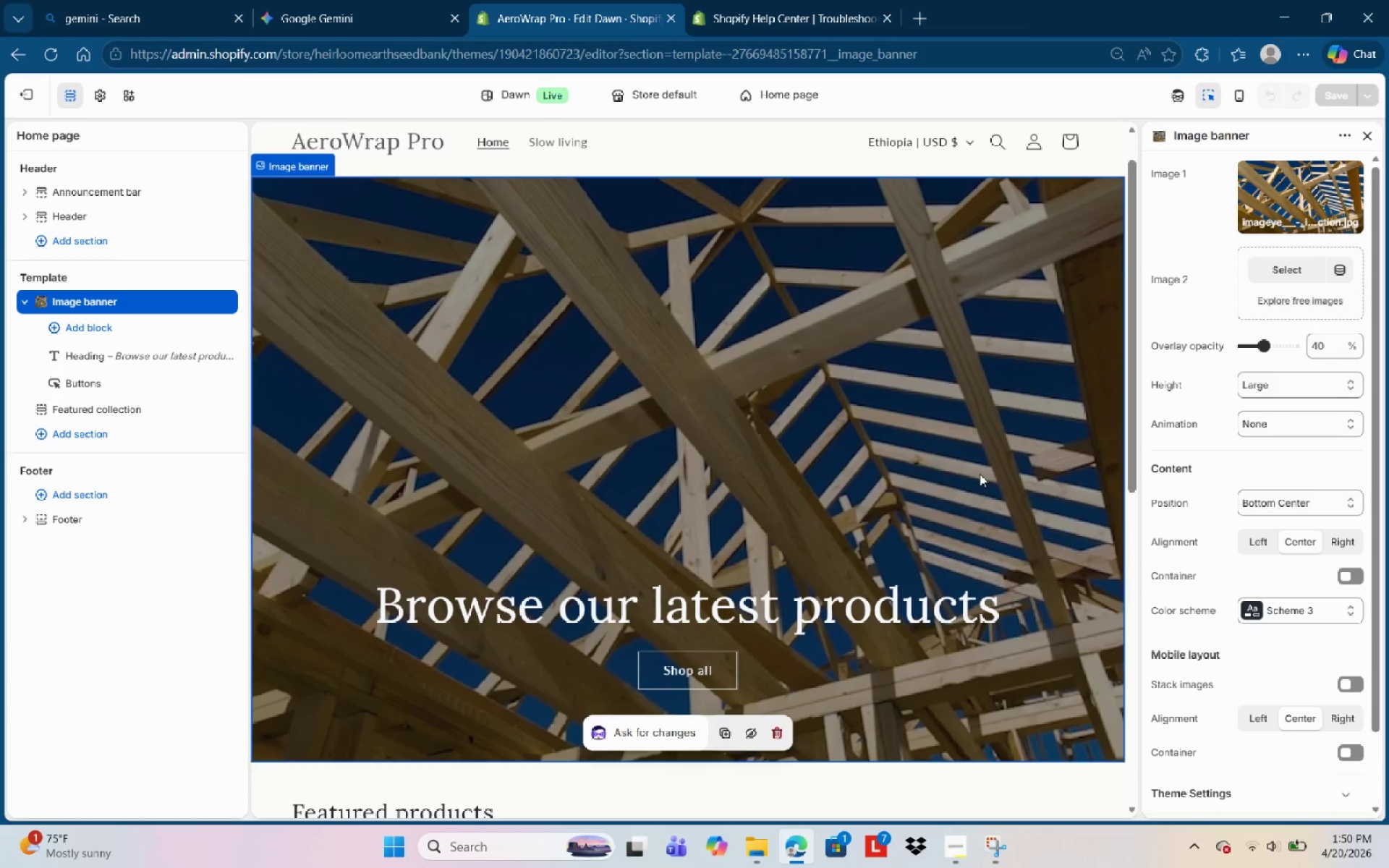 
left_click([1014, 373])
 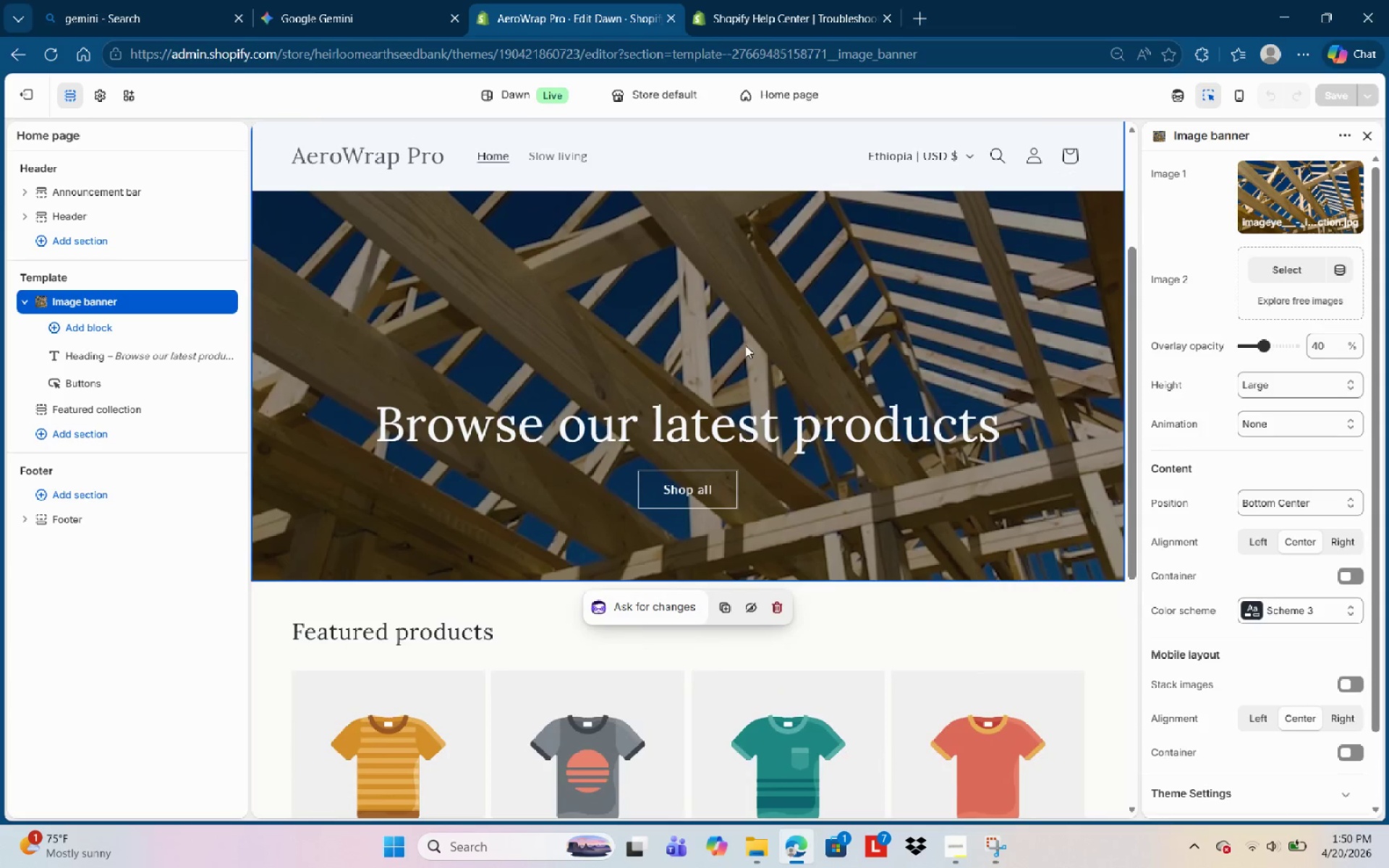 
scroll: coordinate [996, 456], scroll_direction: down, amount: 2.0
 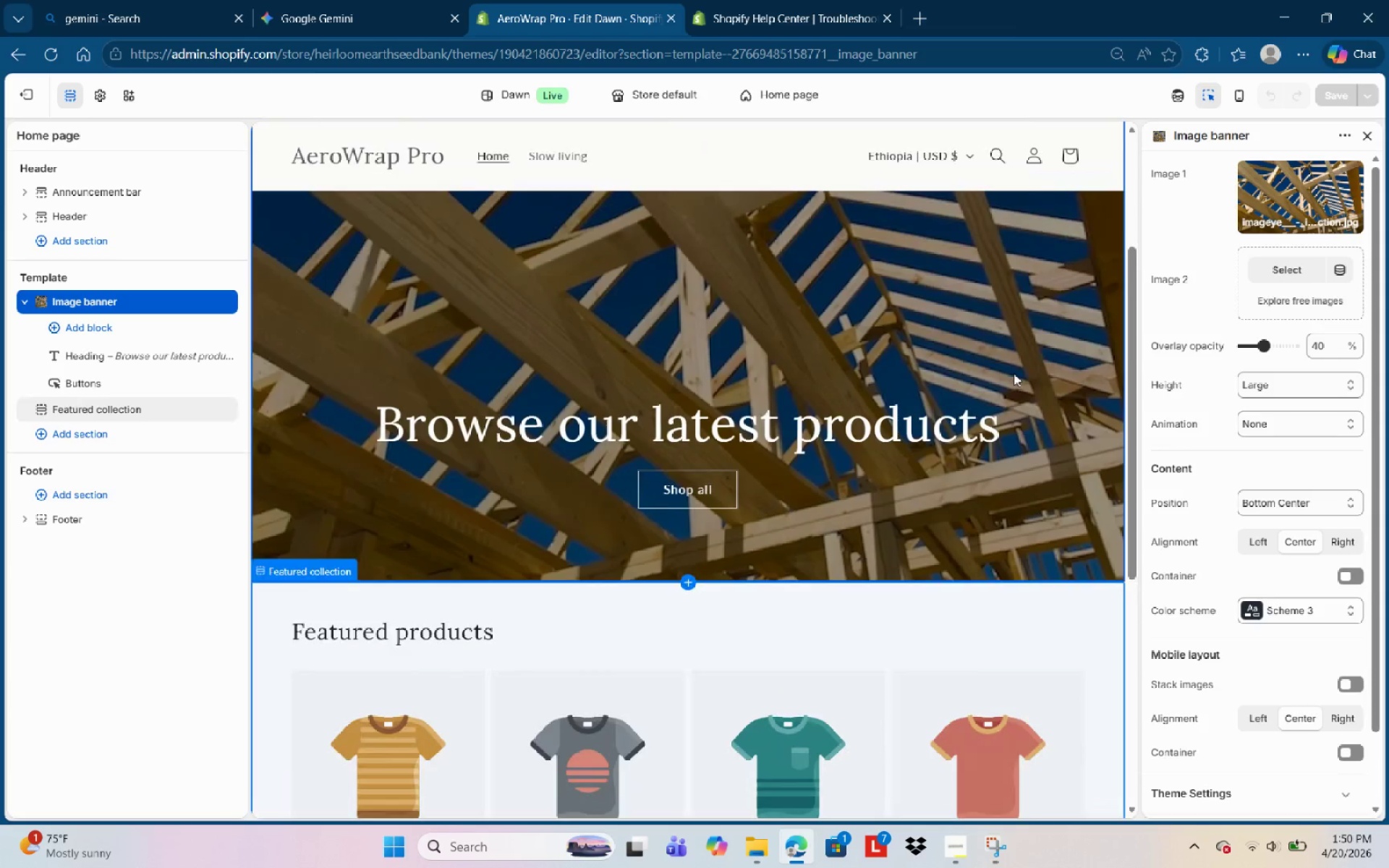 
scroll: coordinate [739, 345], scroll_direction: up, amount: 5.0
 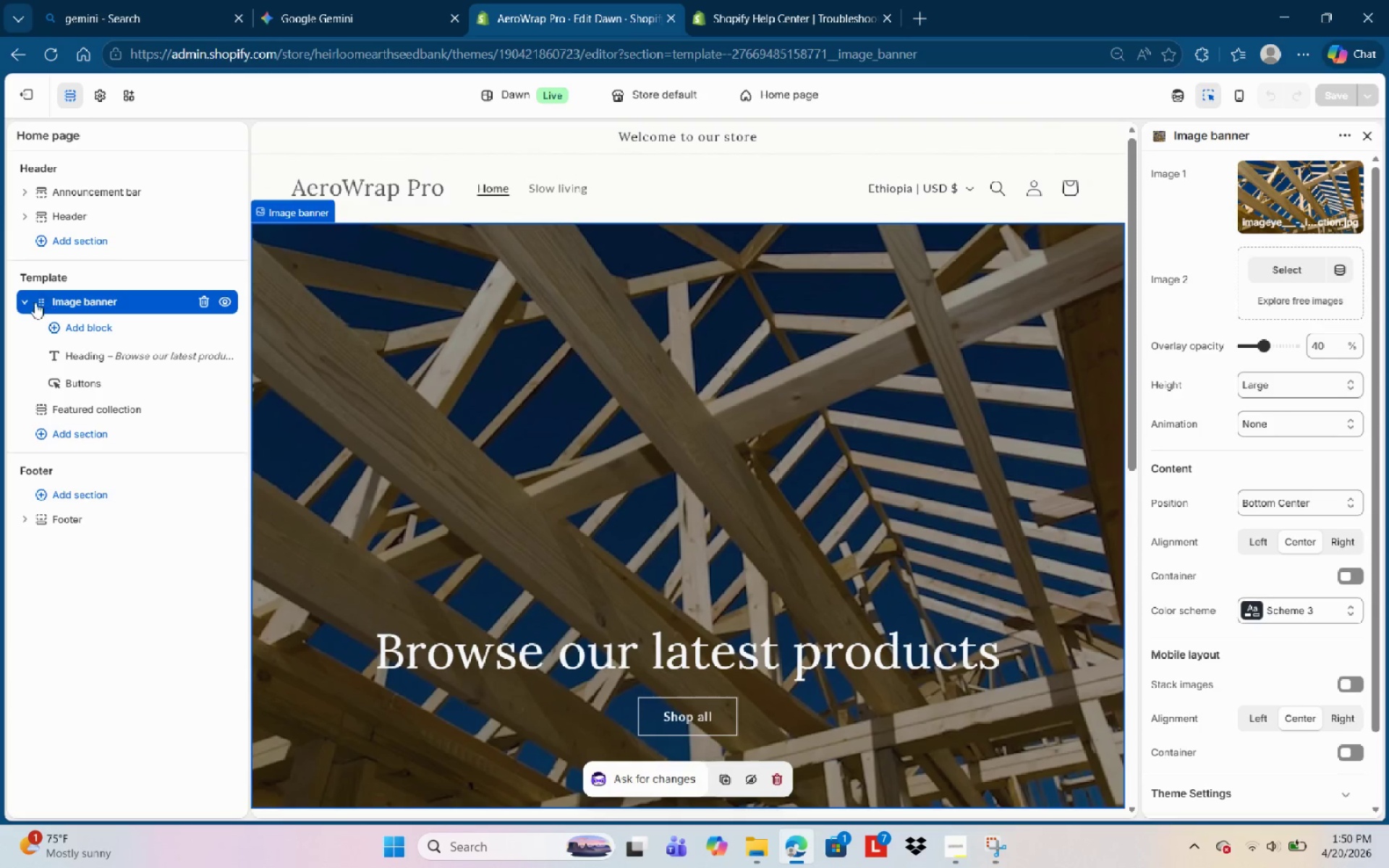 
left_click([22, 302])
 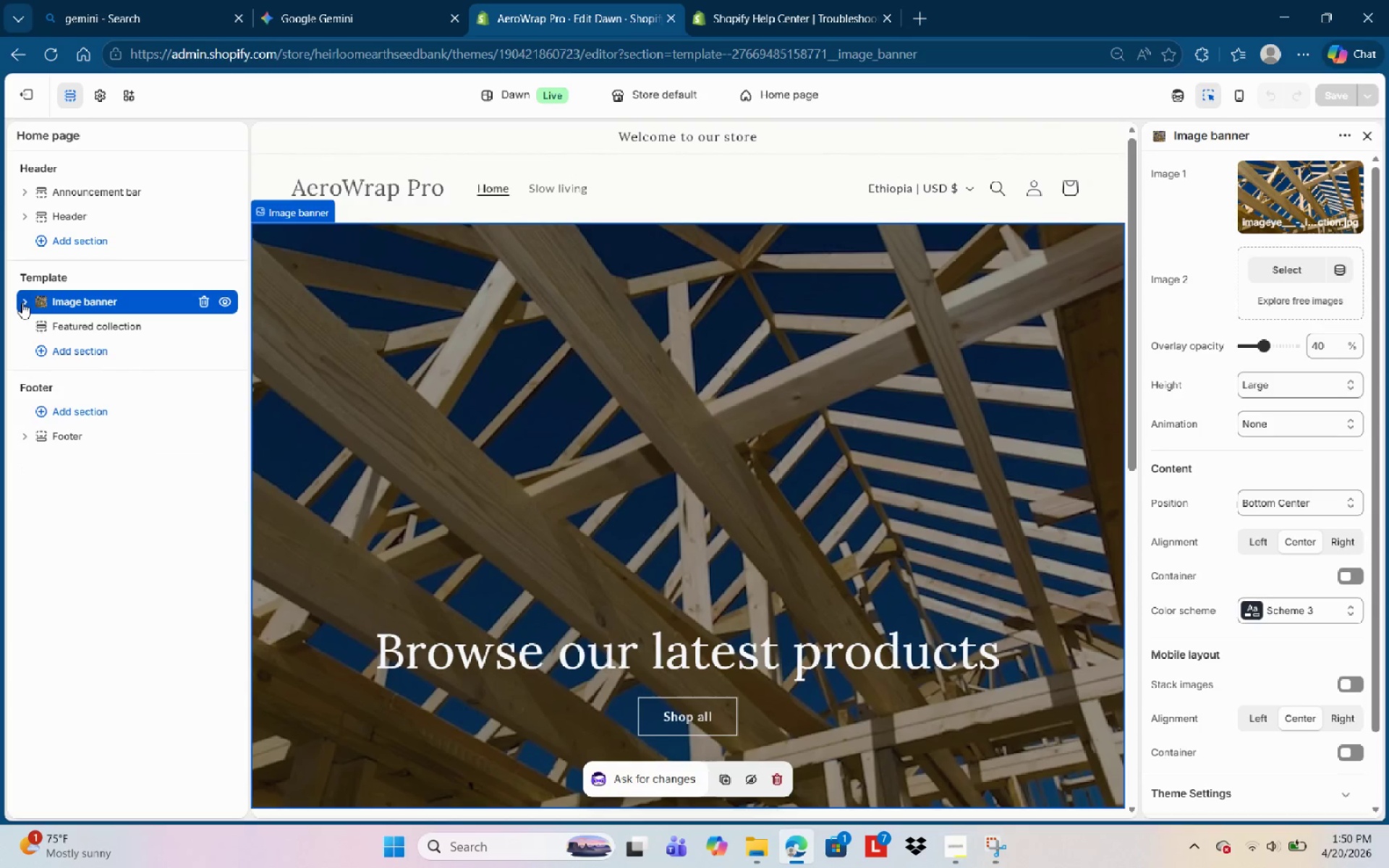 
left_click([21, 303])
 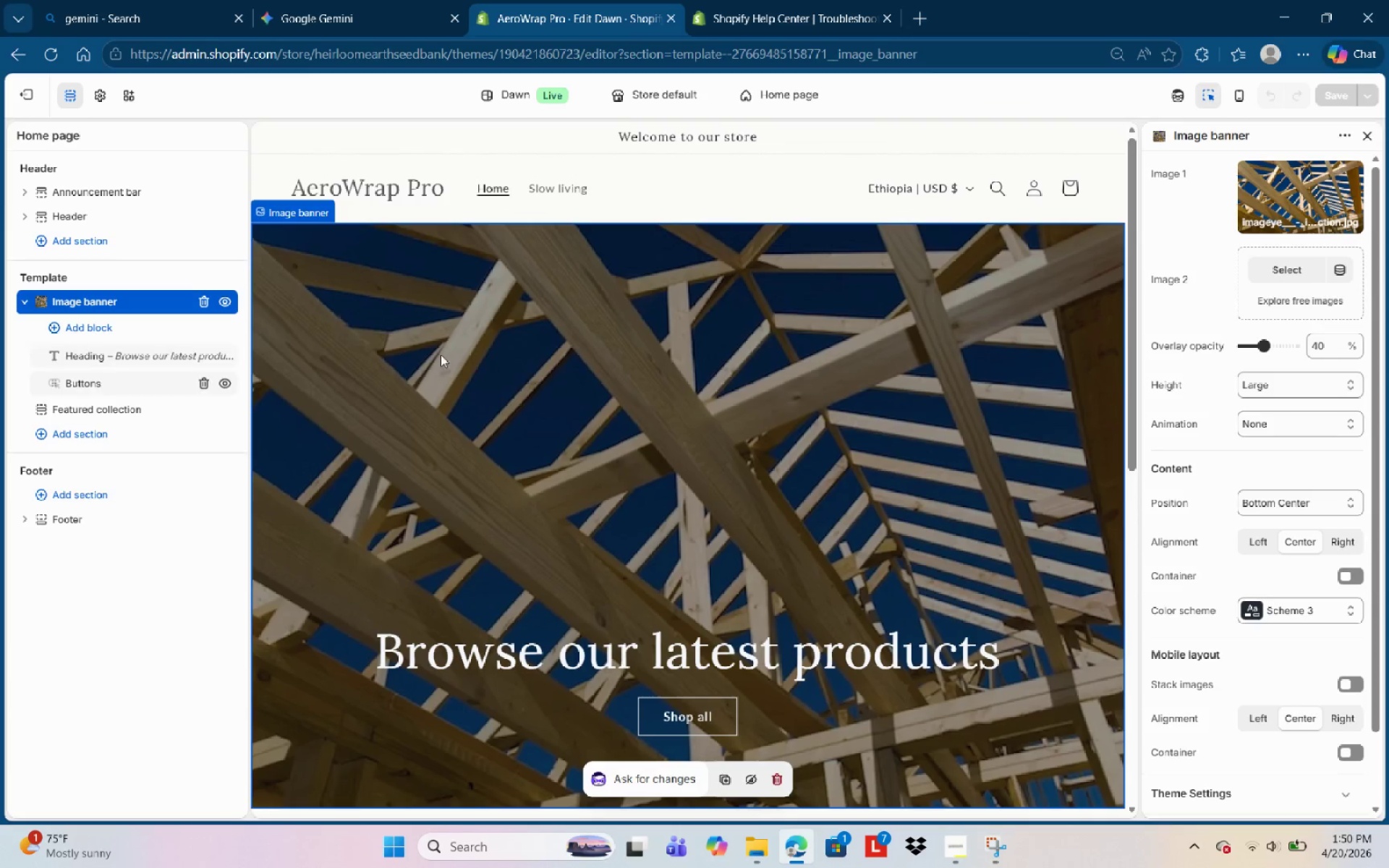 
left_click([504, 306])
 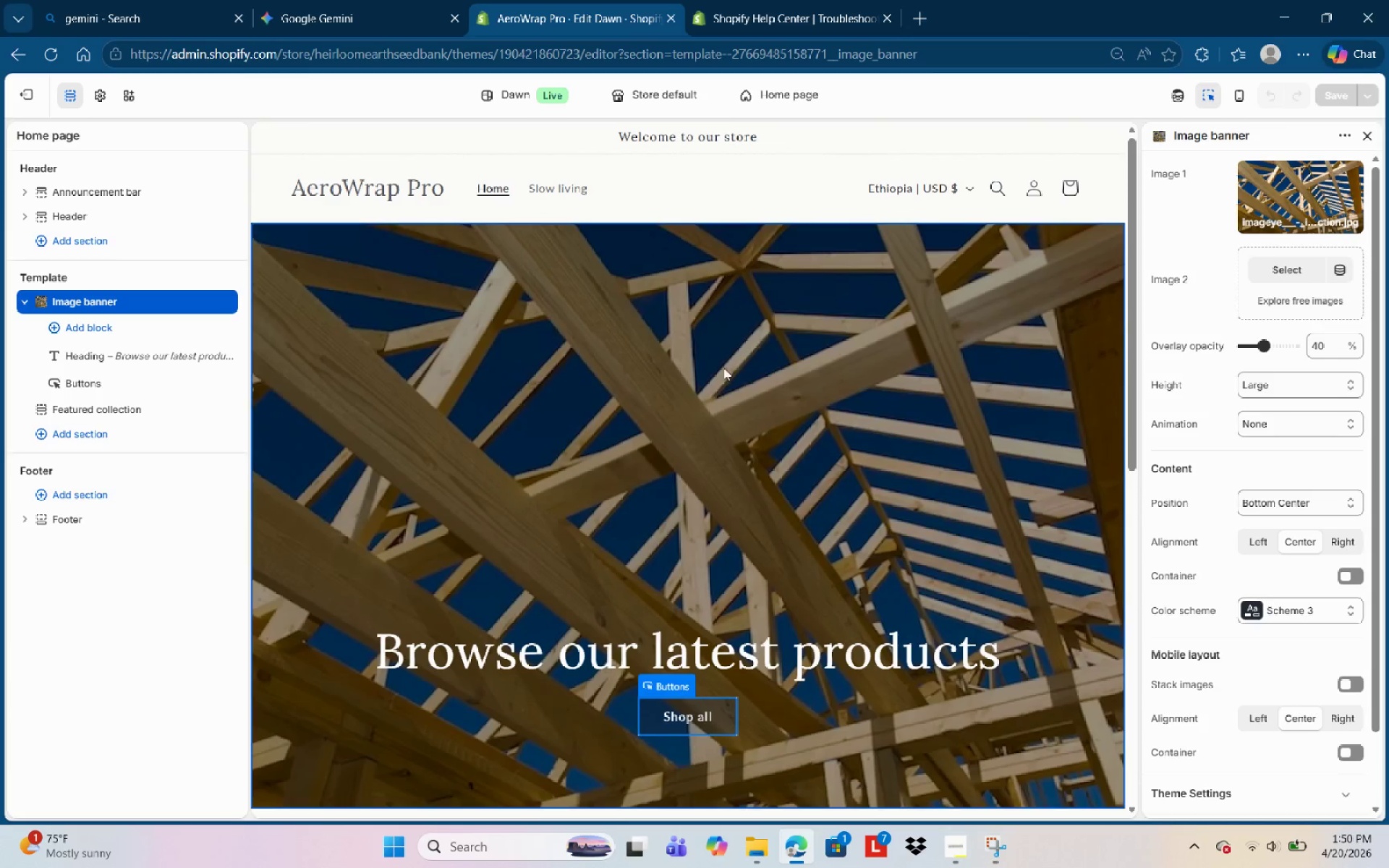 
scroll: coordinate [796, 439], scroll_direction: down, amount: 4.0
 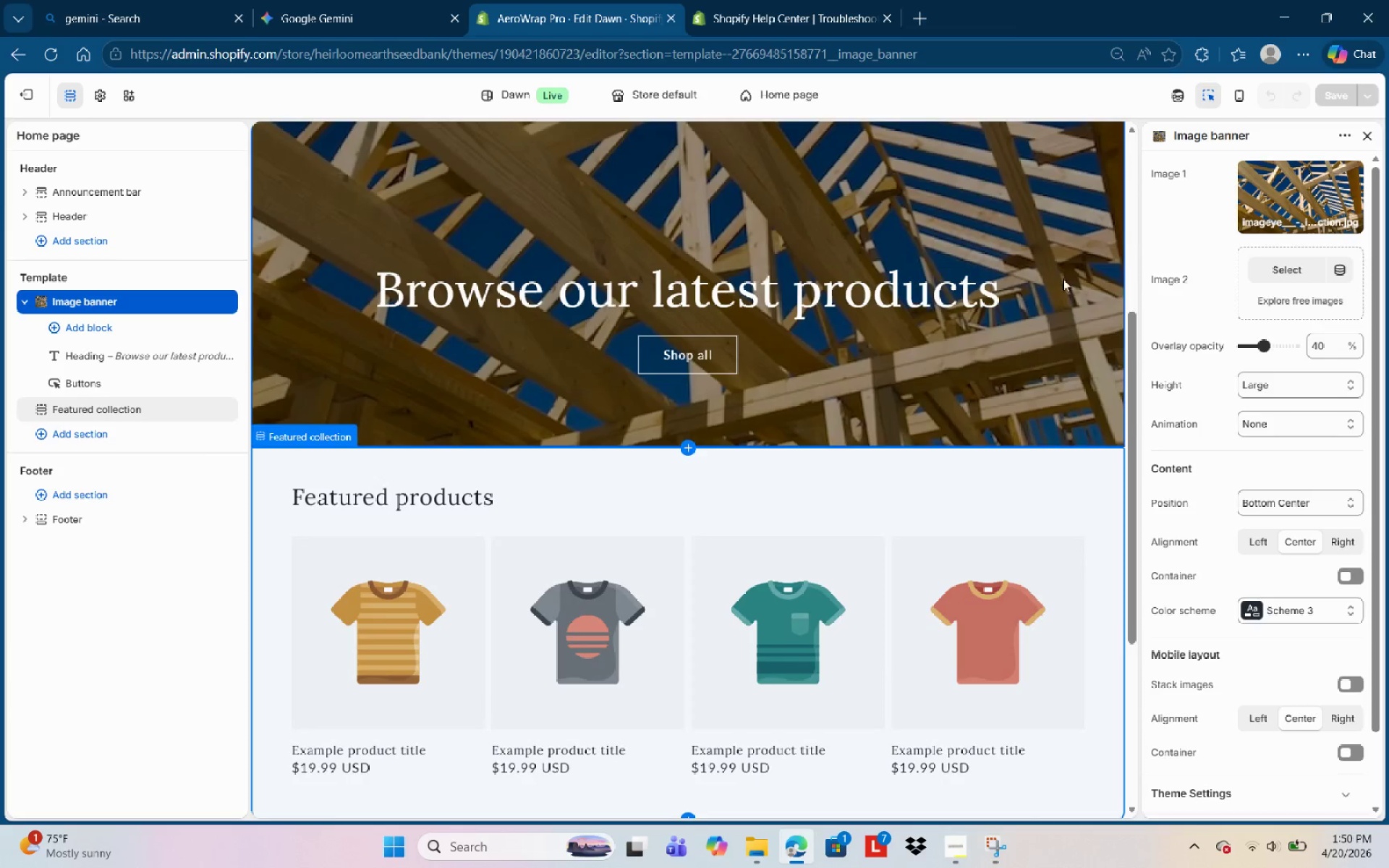 
left_click([1058, 271])
 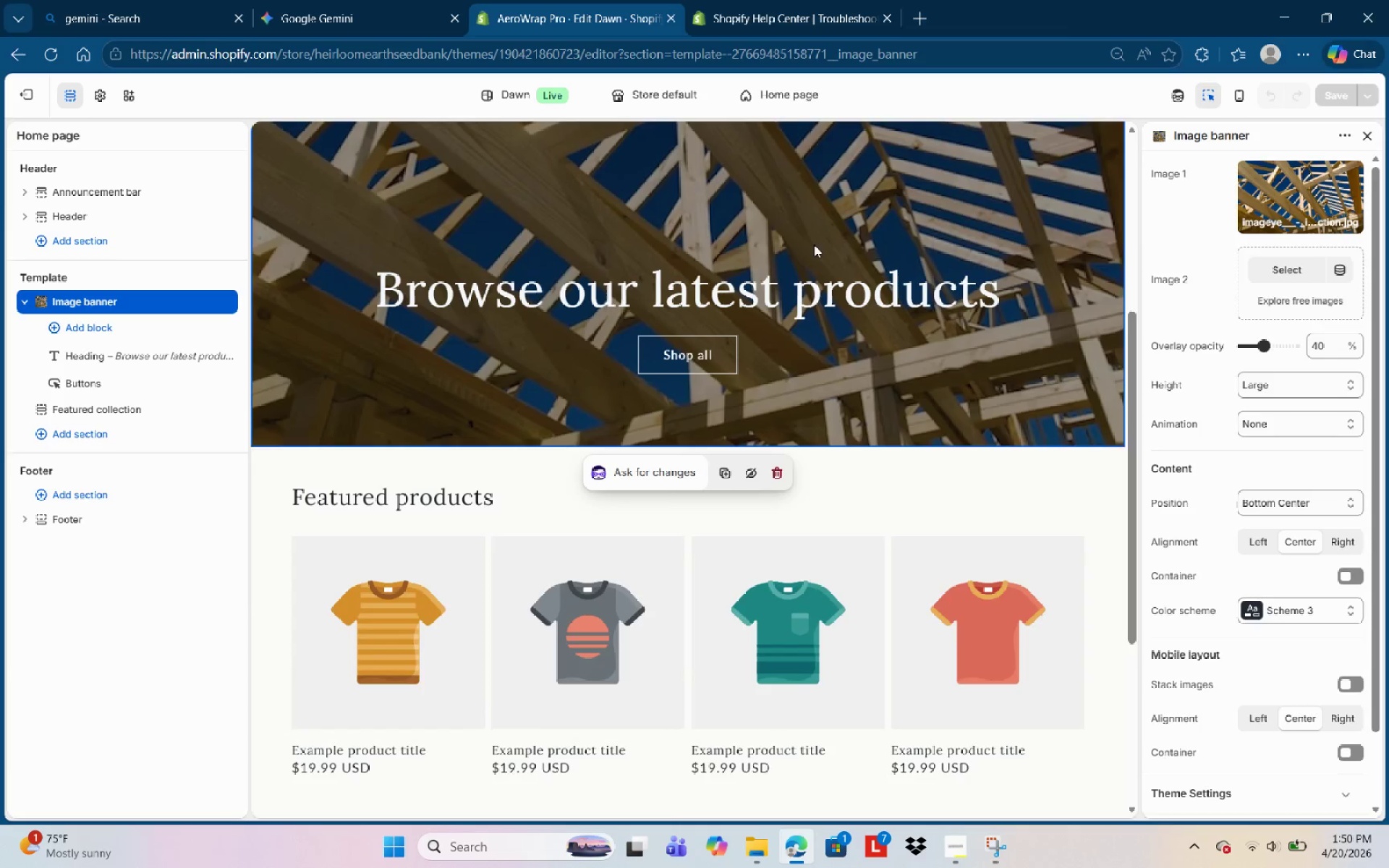 
scroll: coordinate [783, 237], scroll_direction: up, amount: 4.0
 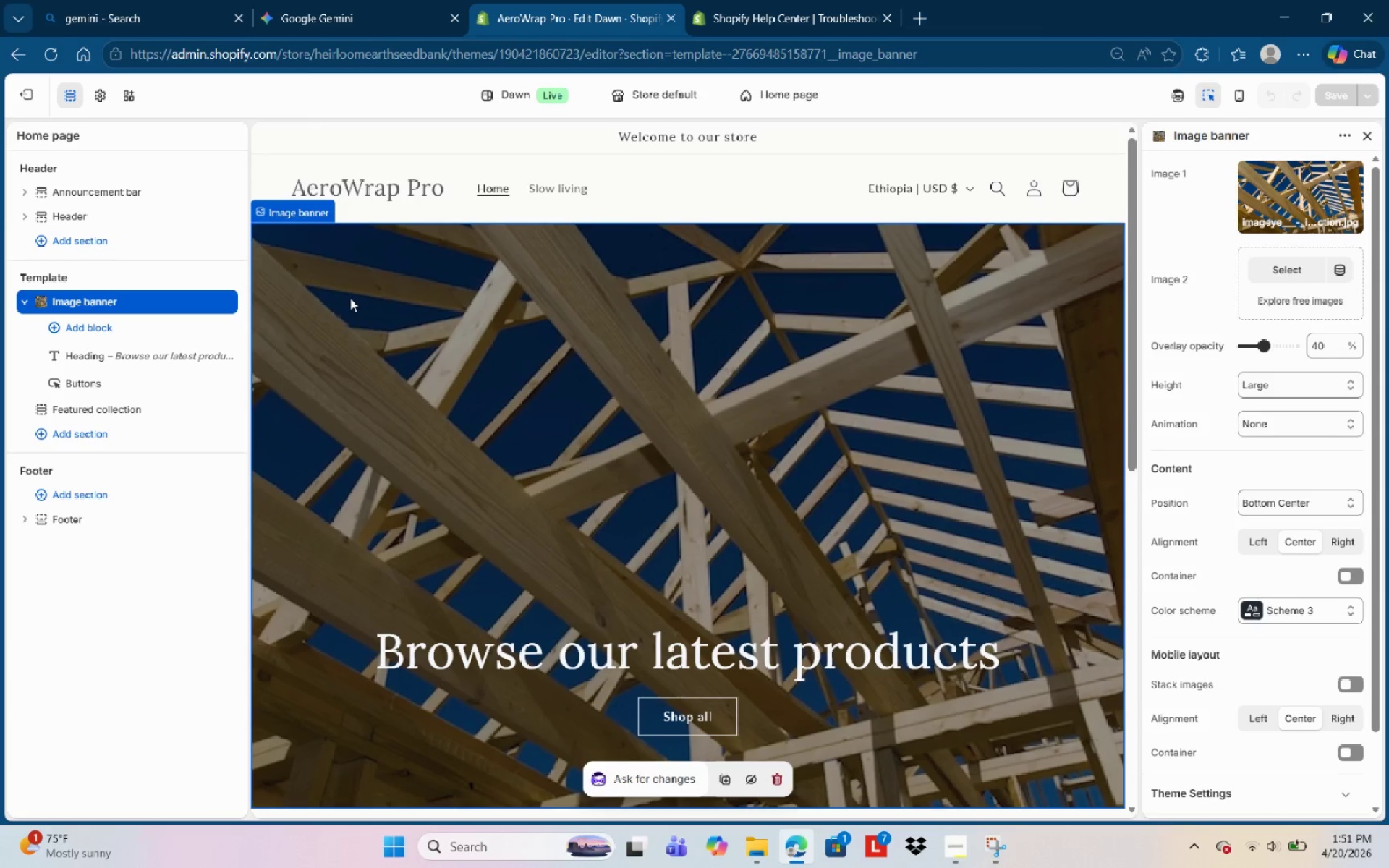 
double_click([350, 298])
 